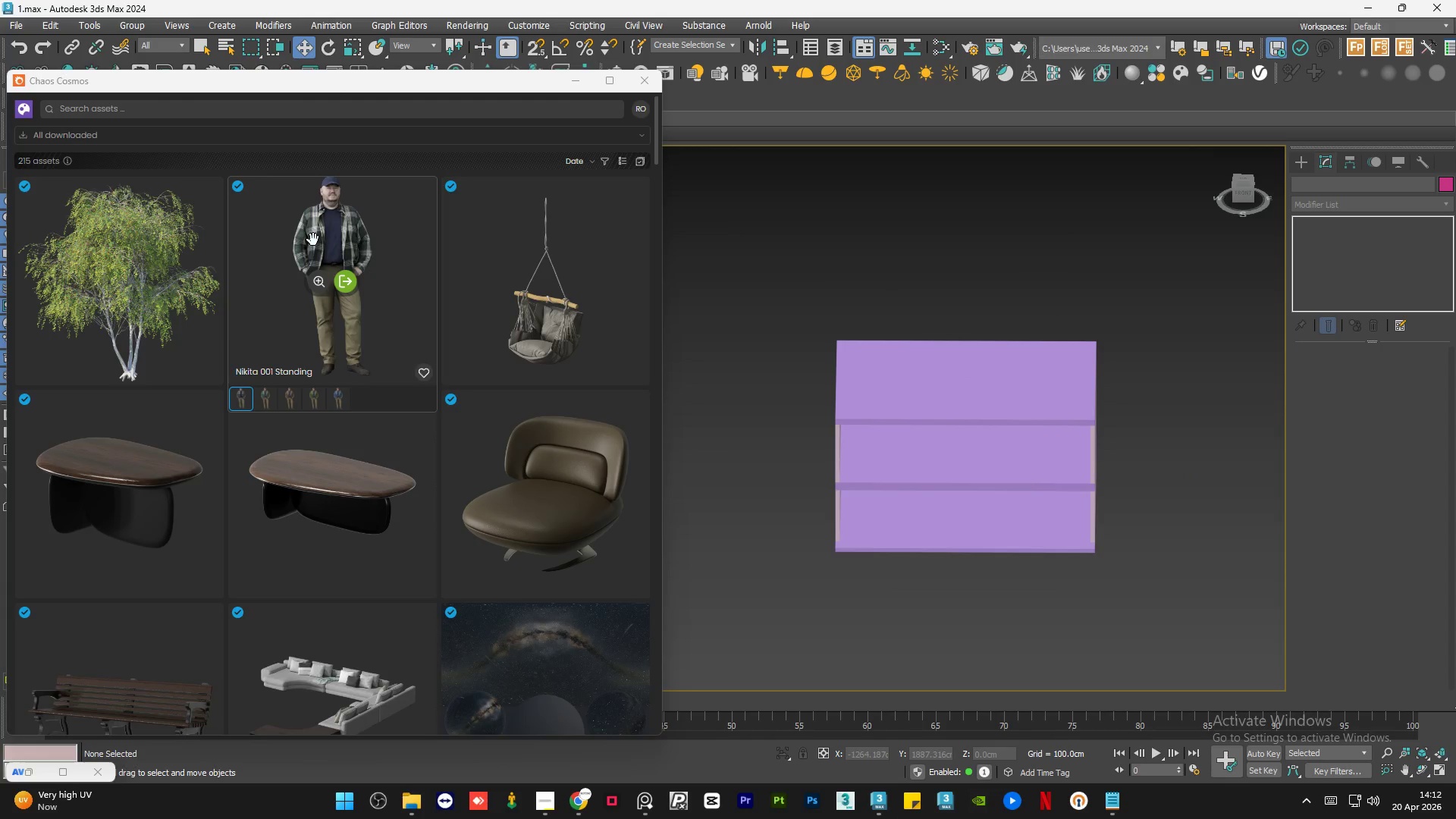 
left_click_drag(start_coordinate=[313, 240], to_coordinate=[861, 459])
 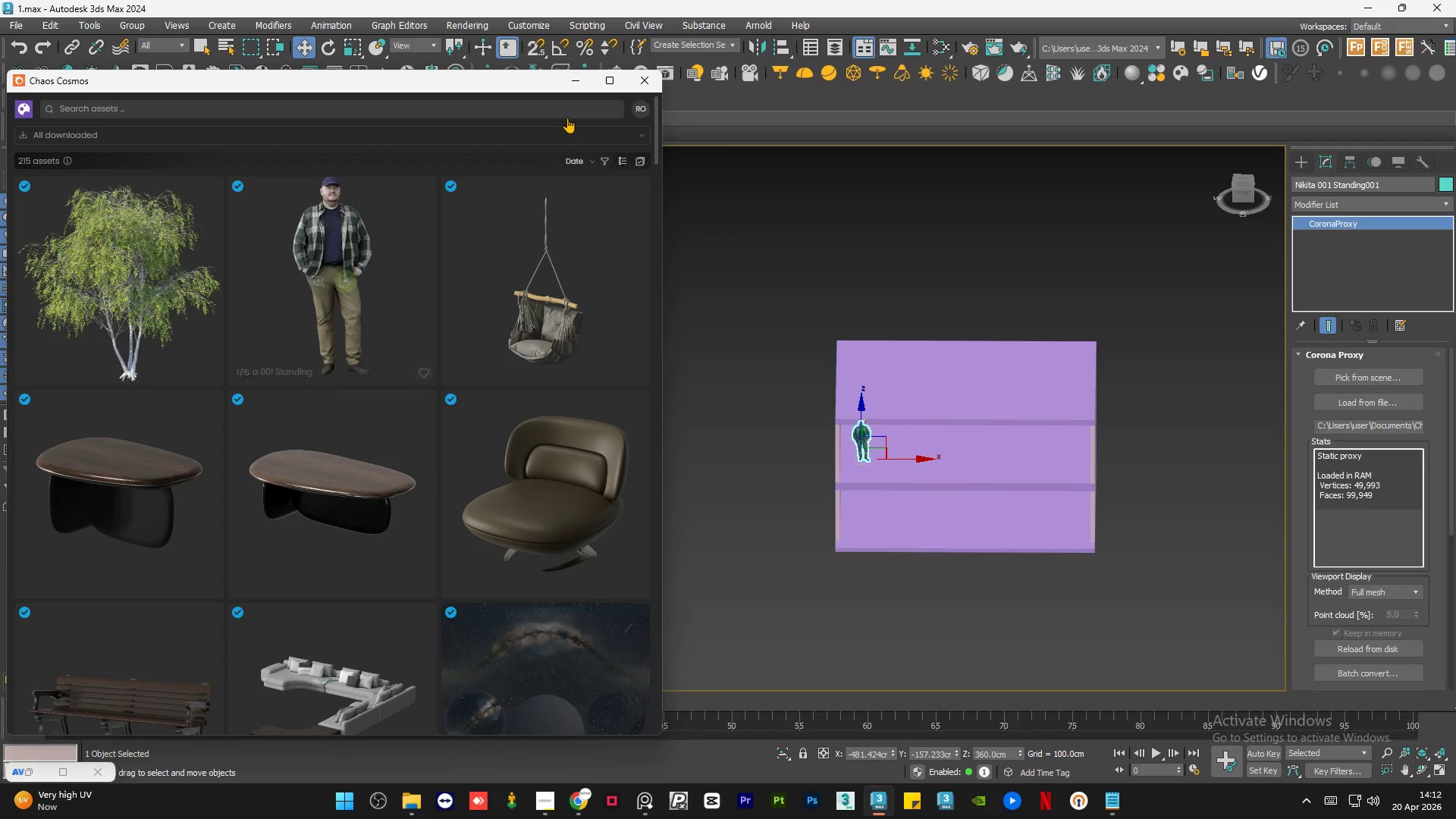 
left_click([575, 85])
 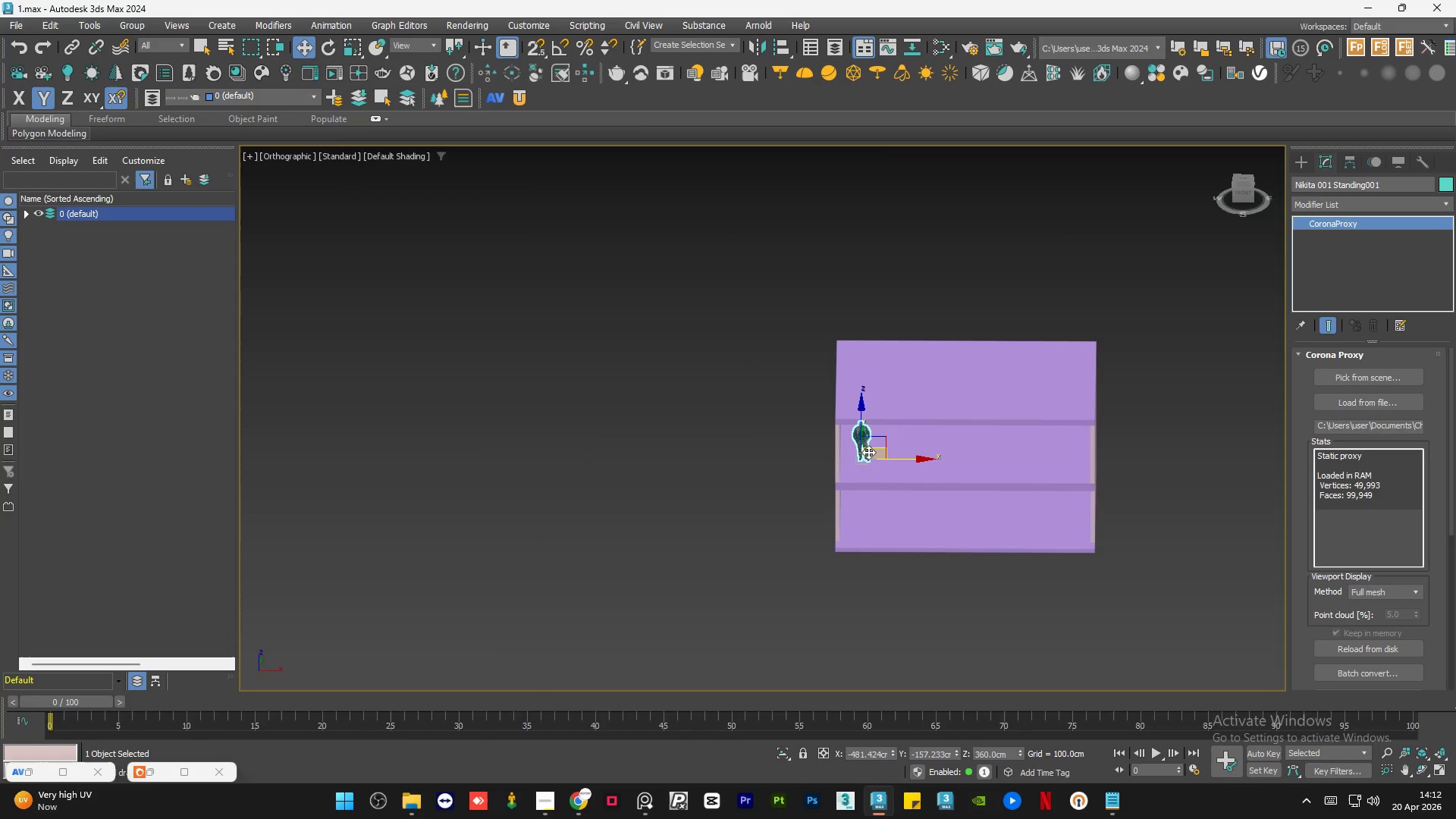 
scroll: coordinate [549, 453], scroll_direction: none, amount: 0.0
 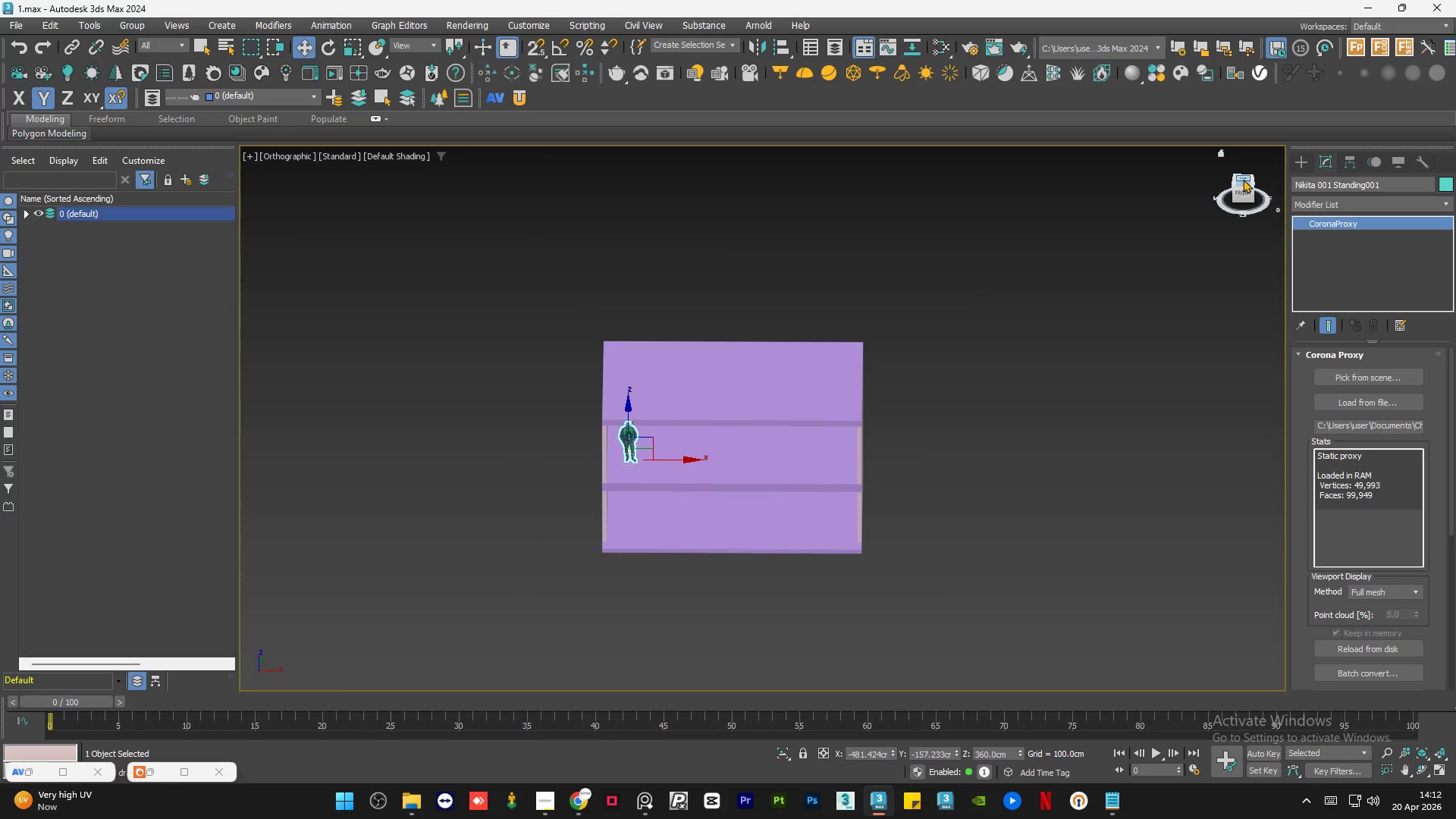 
left_click([1243, 179])
 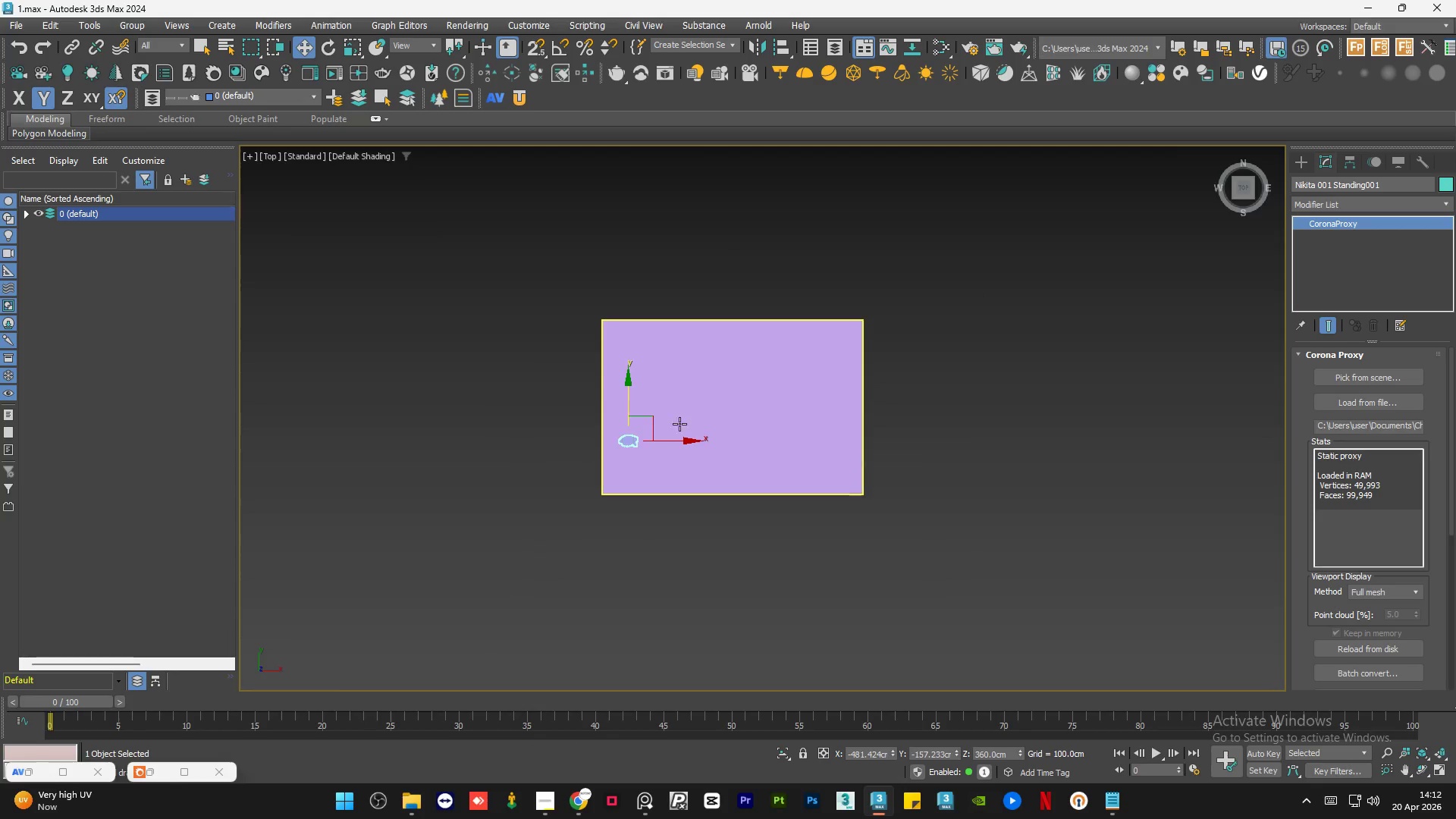 
scroll: coordinate [603, 465], scroll_direction: up, amount: 2.0
 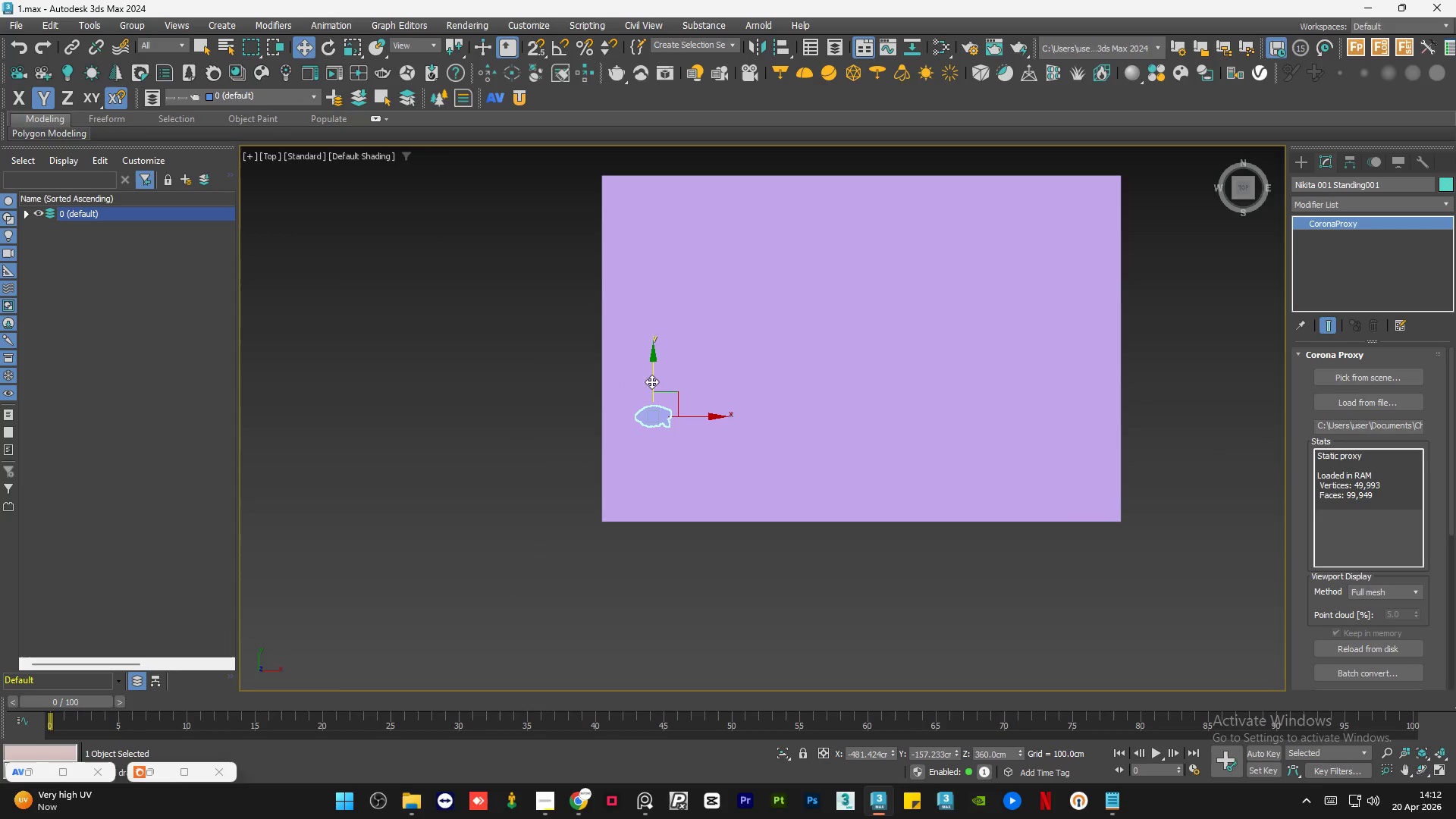 
left_click_drag(start_coordinate=[653, 376], to_coordinate=[653, 455])
 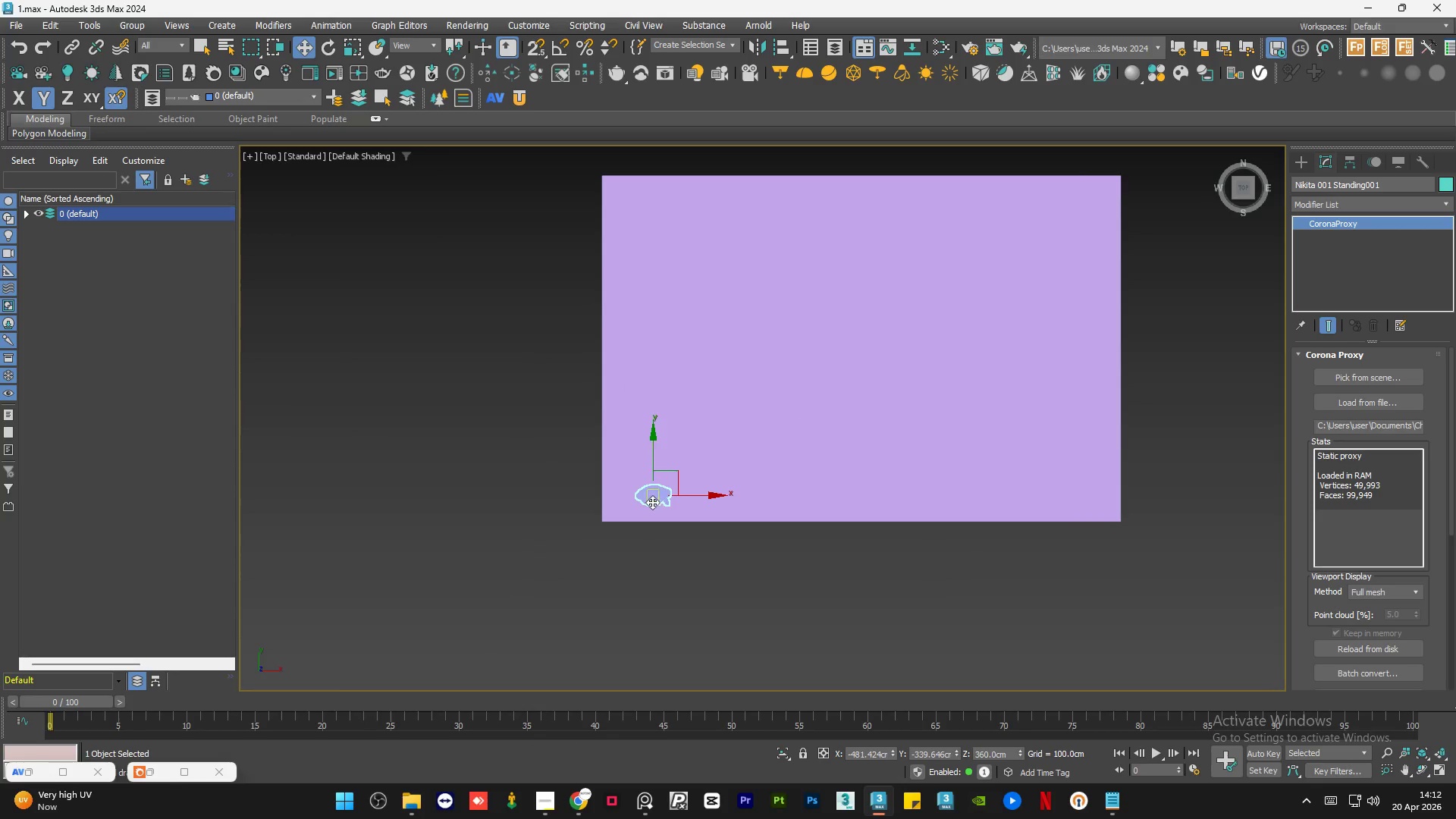 
scroll: coordinate [652, 503], scroll_direction: up, amount: 3.0
 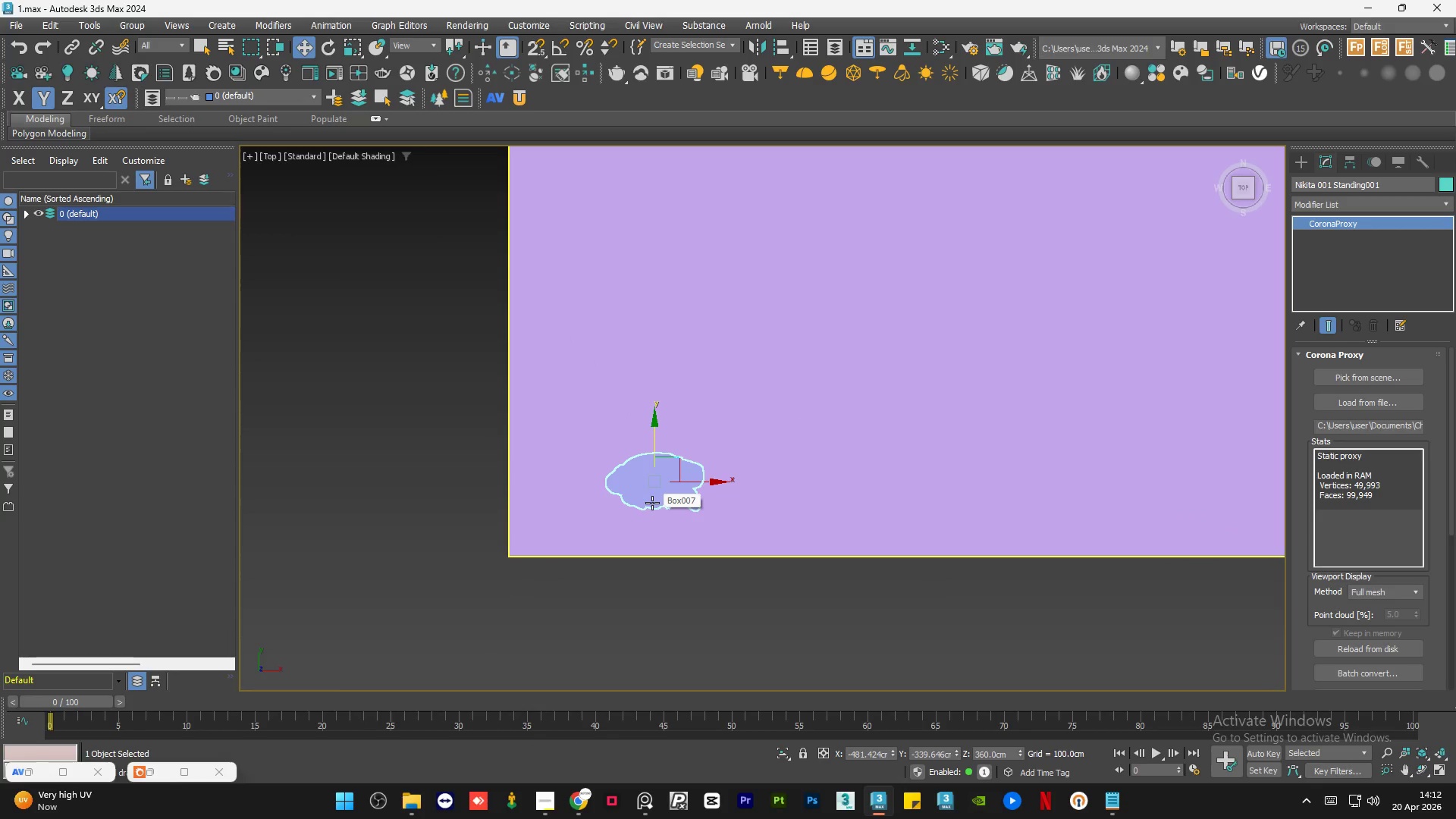 
key(E)
 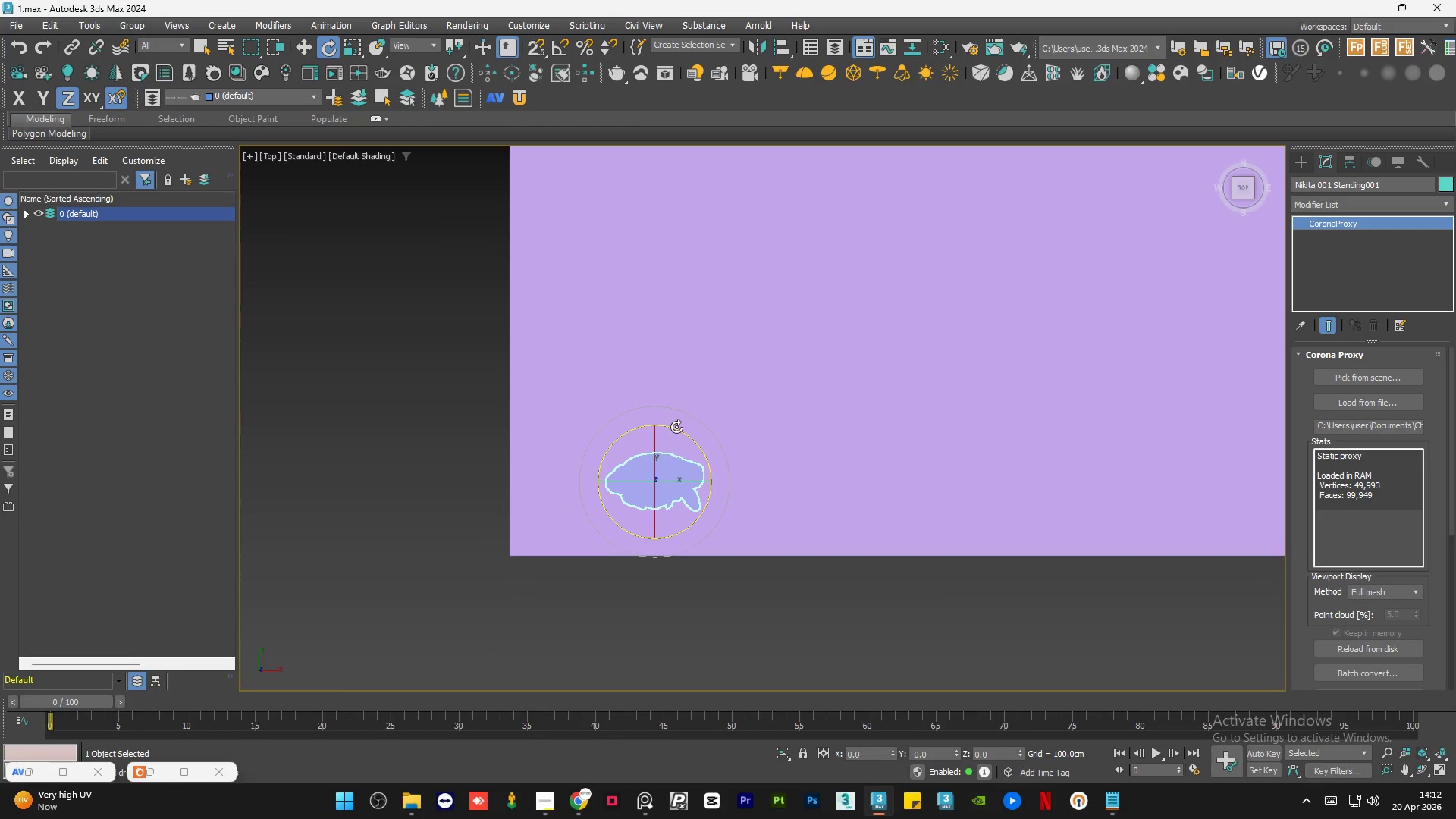 
left_click_drag(start_coordinate=[676, 430], to_coordinate=[610, 397])
 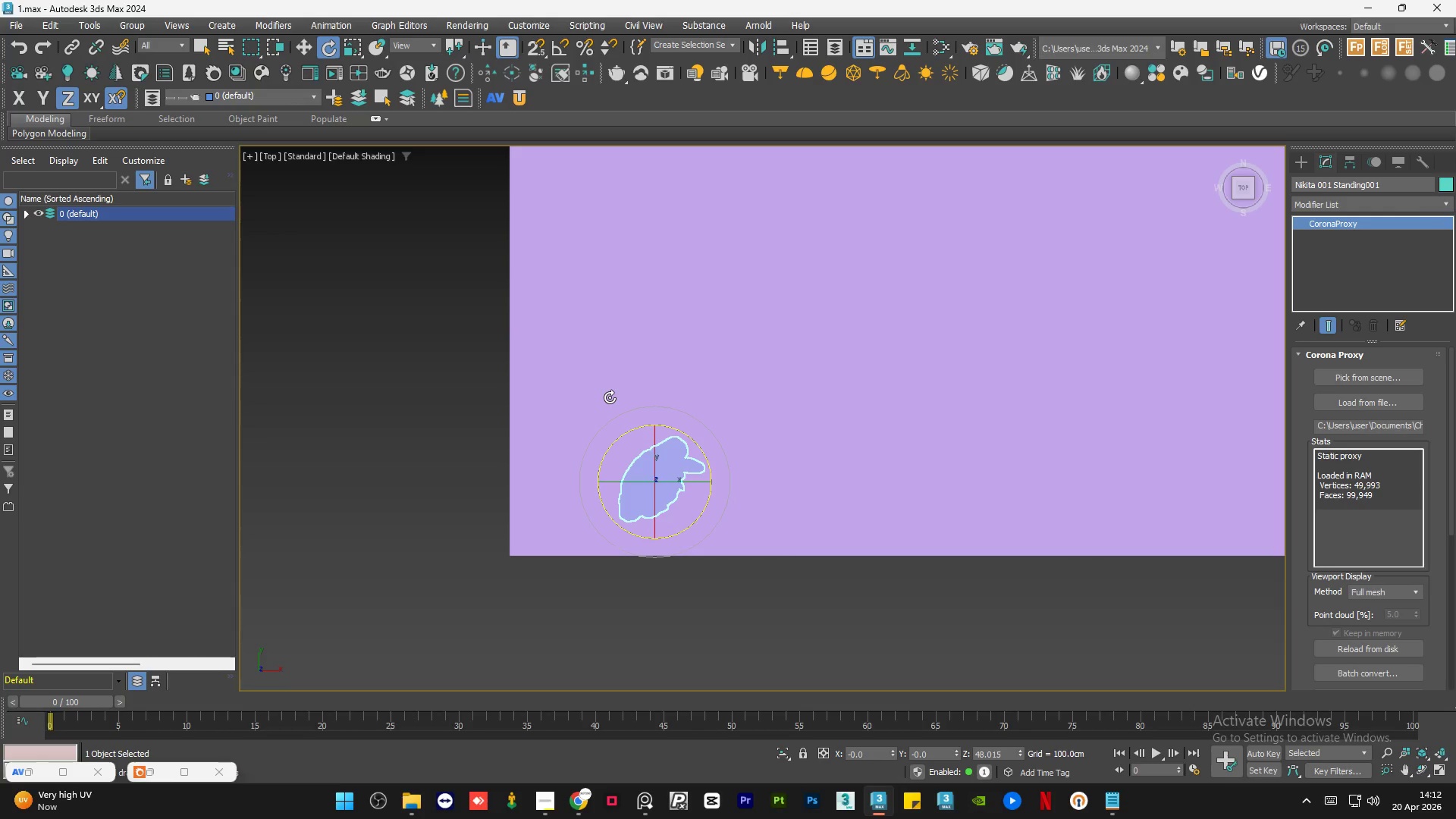 
key(Control+Z)
 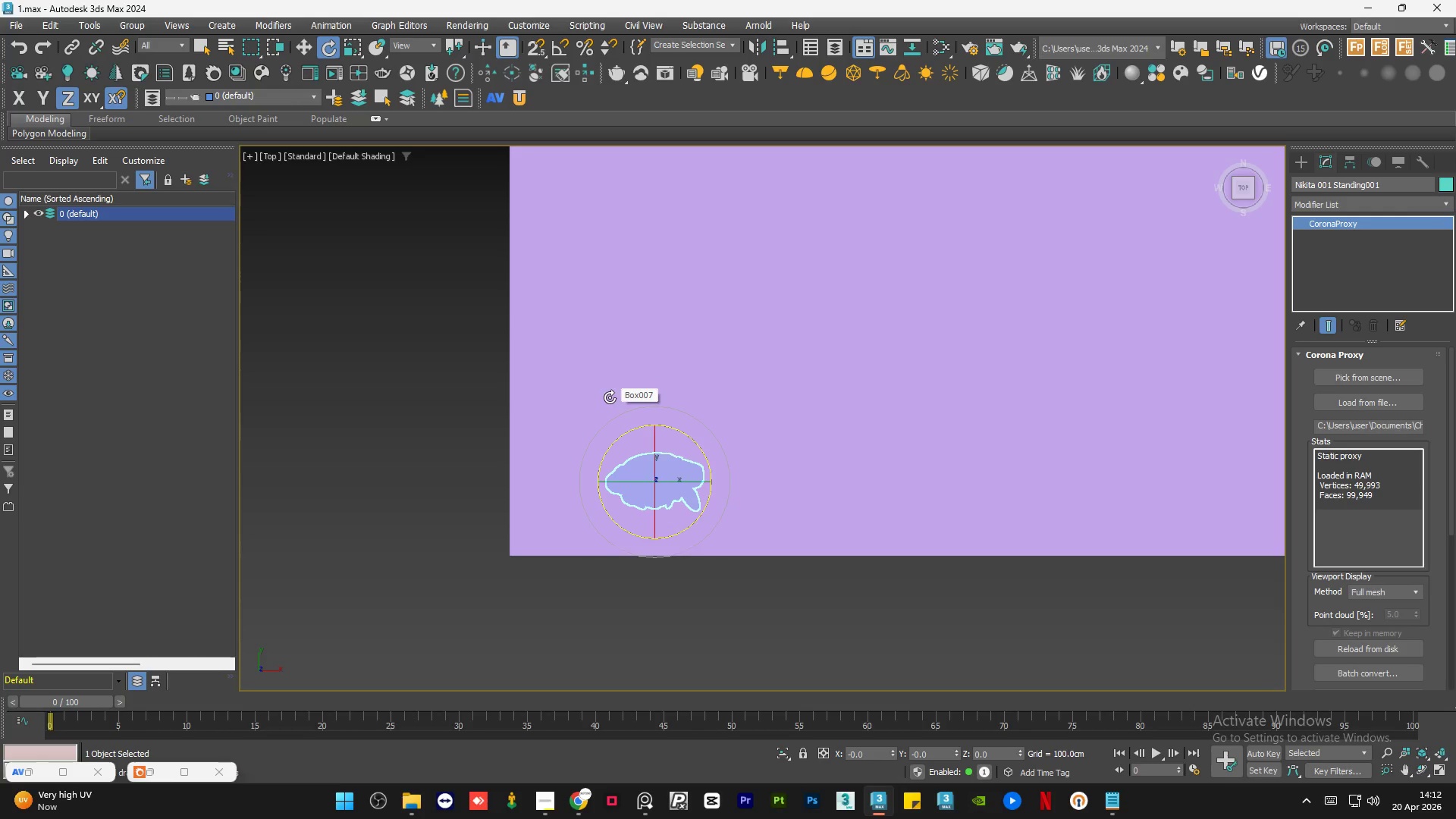 
key(A)
 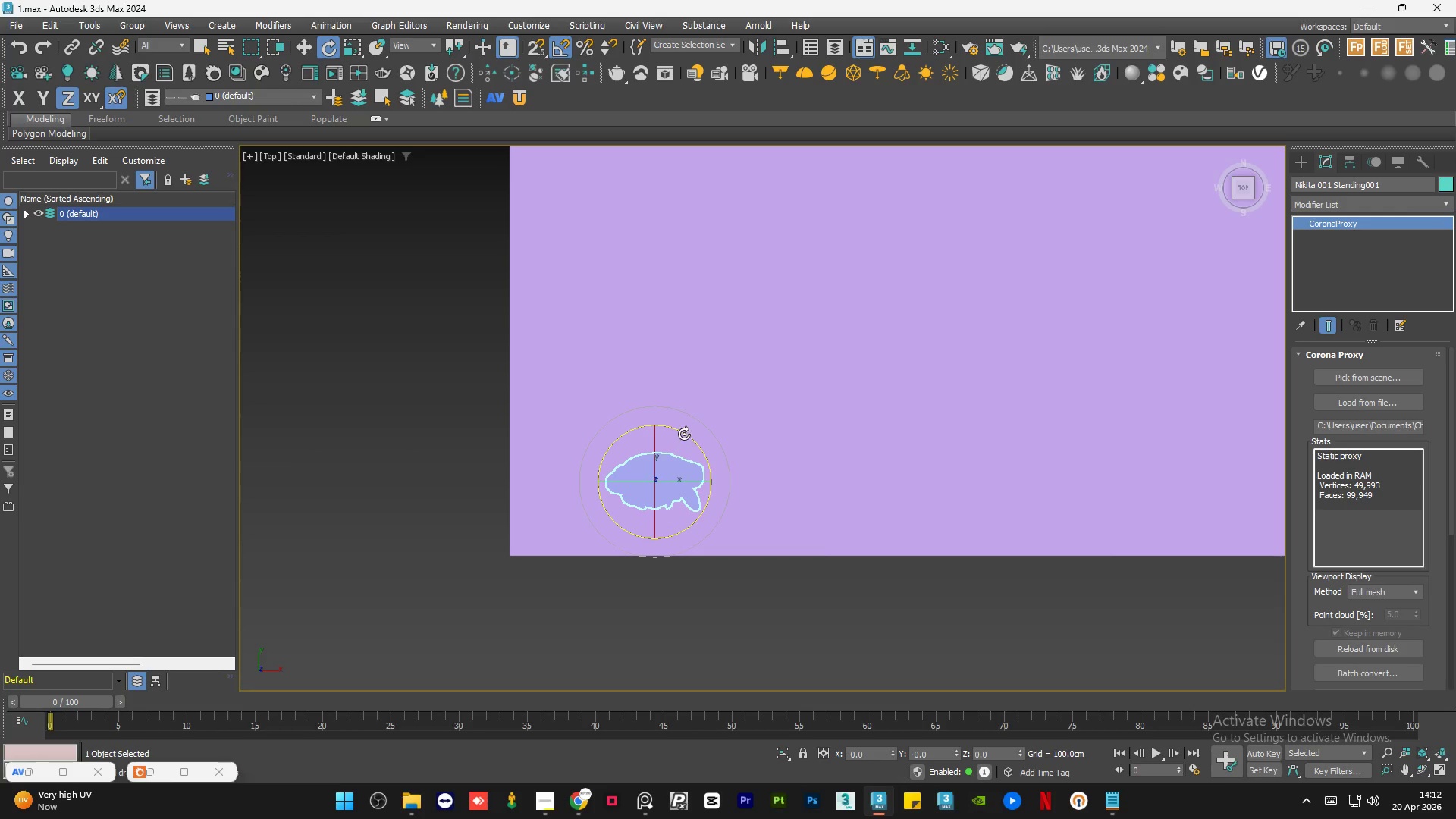 
left_click_drag(start_coordinate=[686, 430], to_coordinate=[628, 395])
 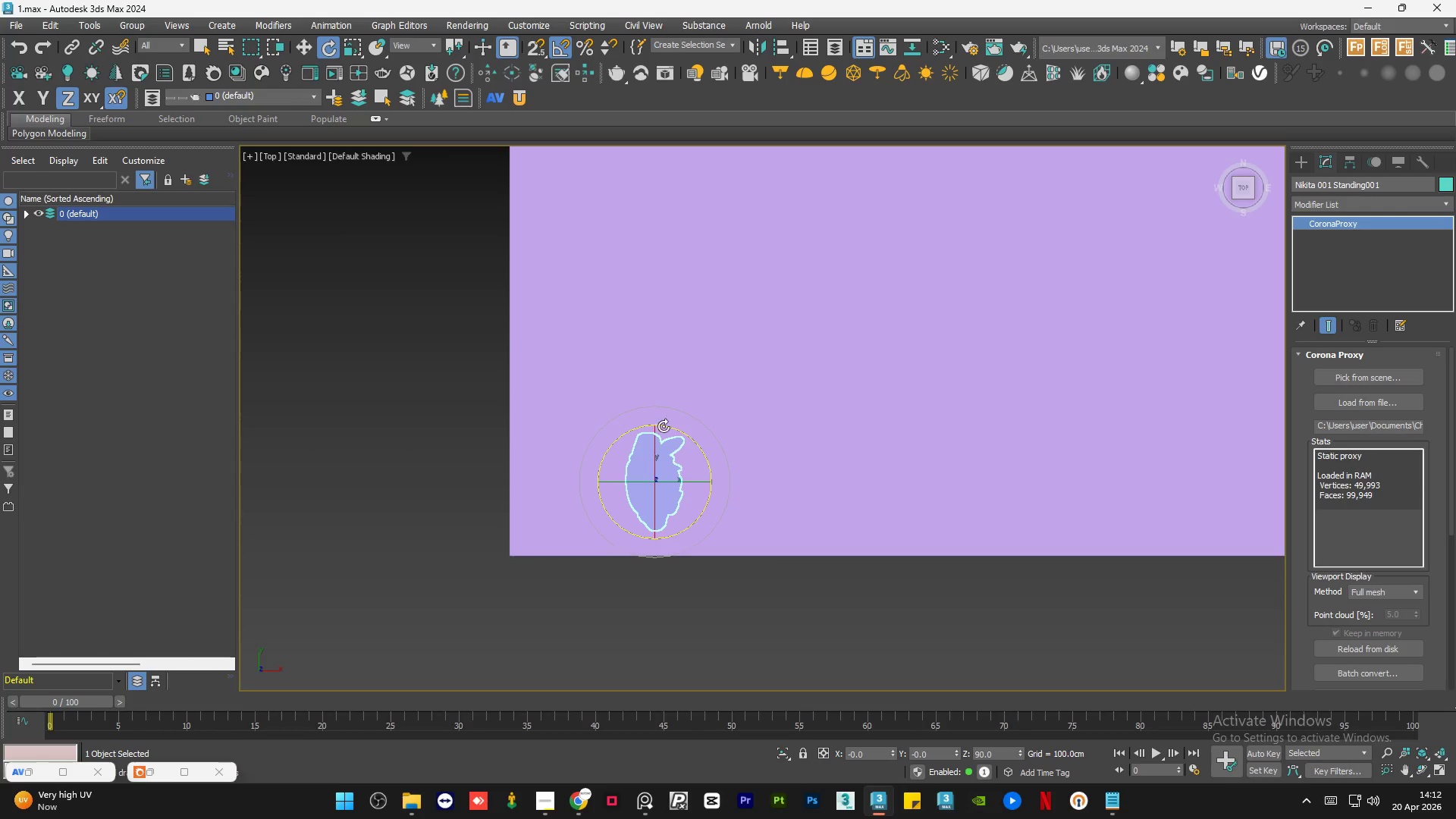 
type(aw)
 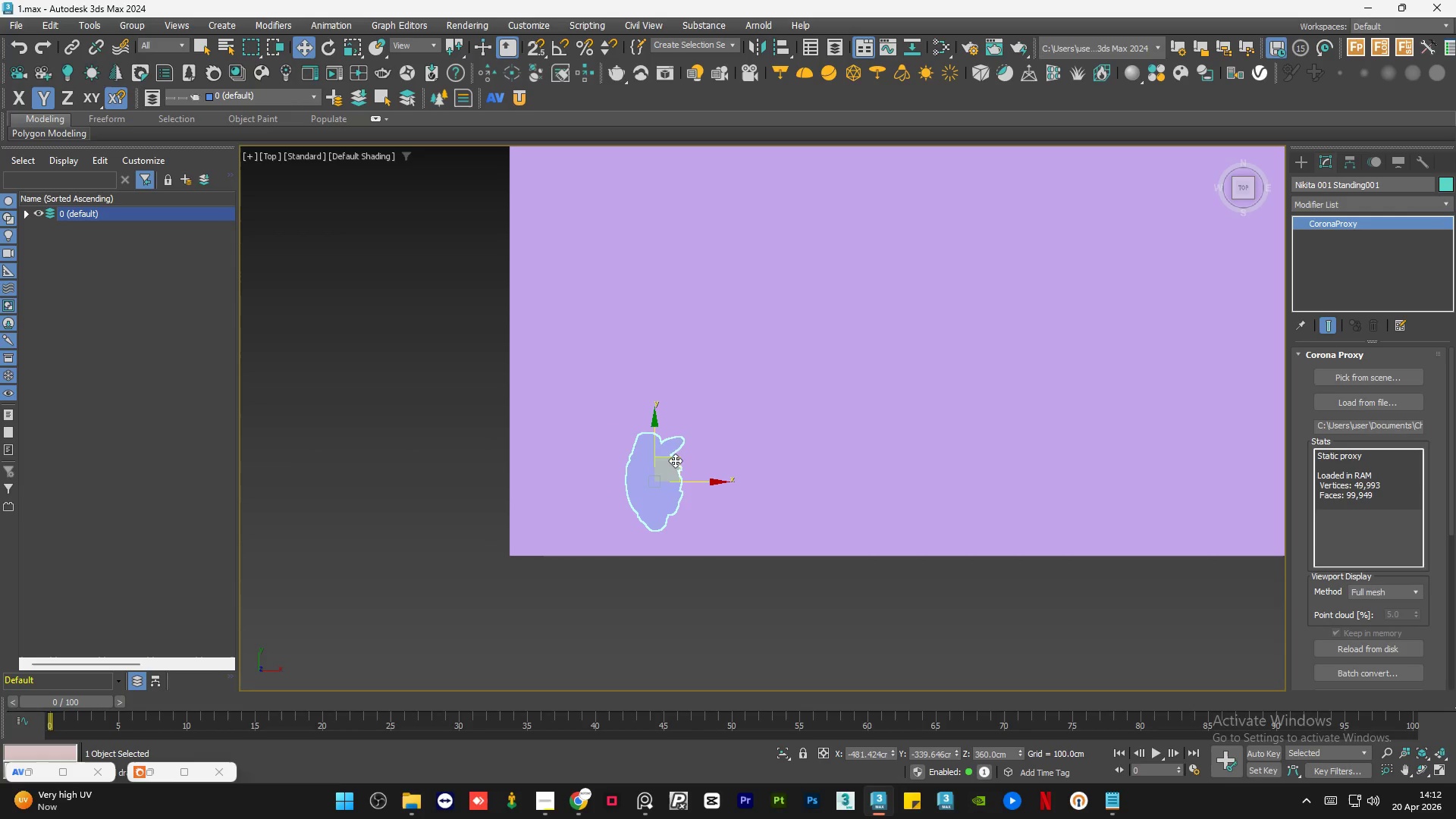 
left_click_drag(start_coordinate=[677, 459], to_coordinate=[664, 419])
 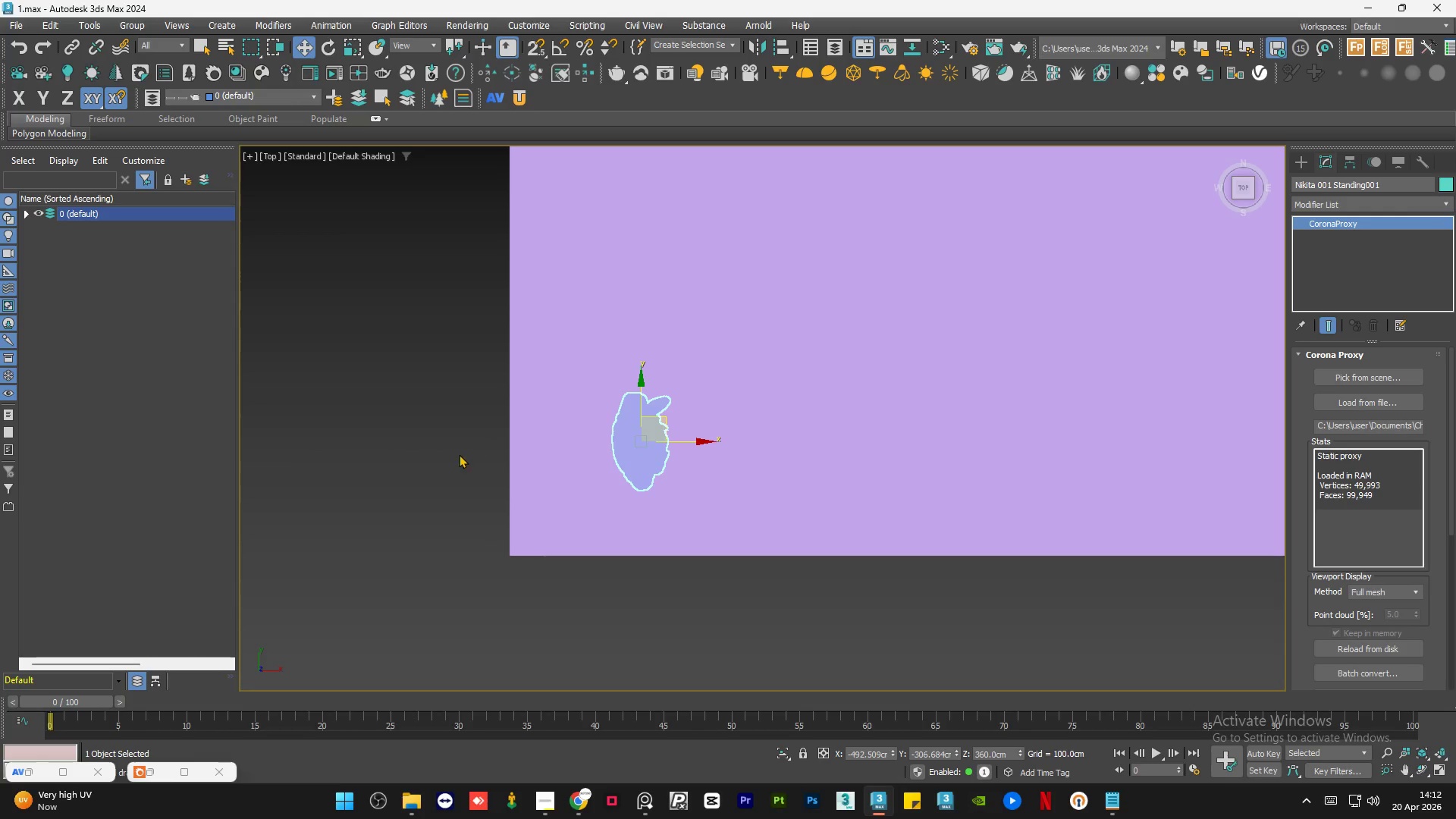 
left_click([394, 448])
 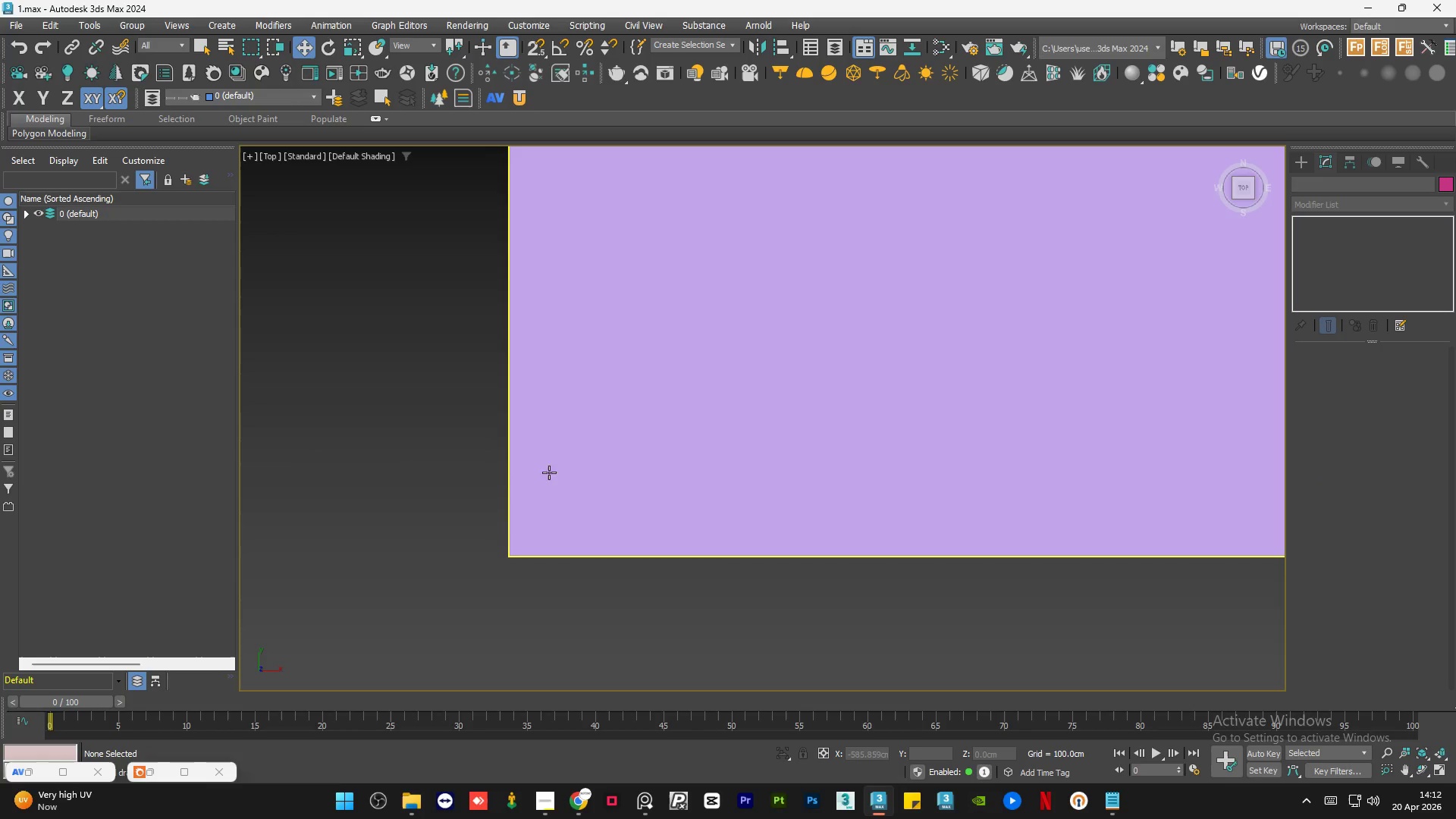 
hold_key(key=AltLeft, duration=1.17)
 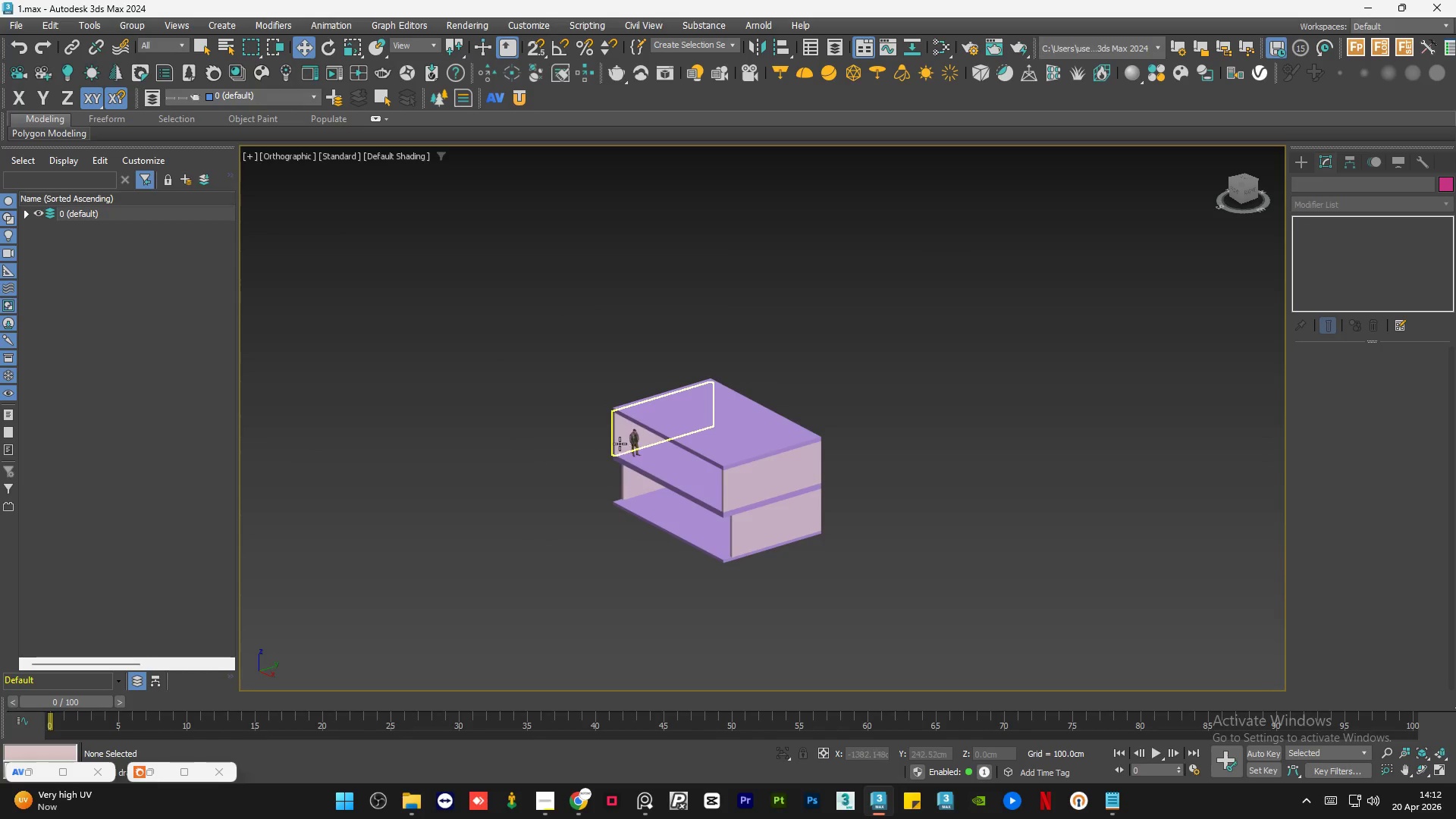 
scroll: coordinate [607, 515], scroll_direction: down, amount: 6.0
 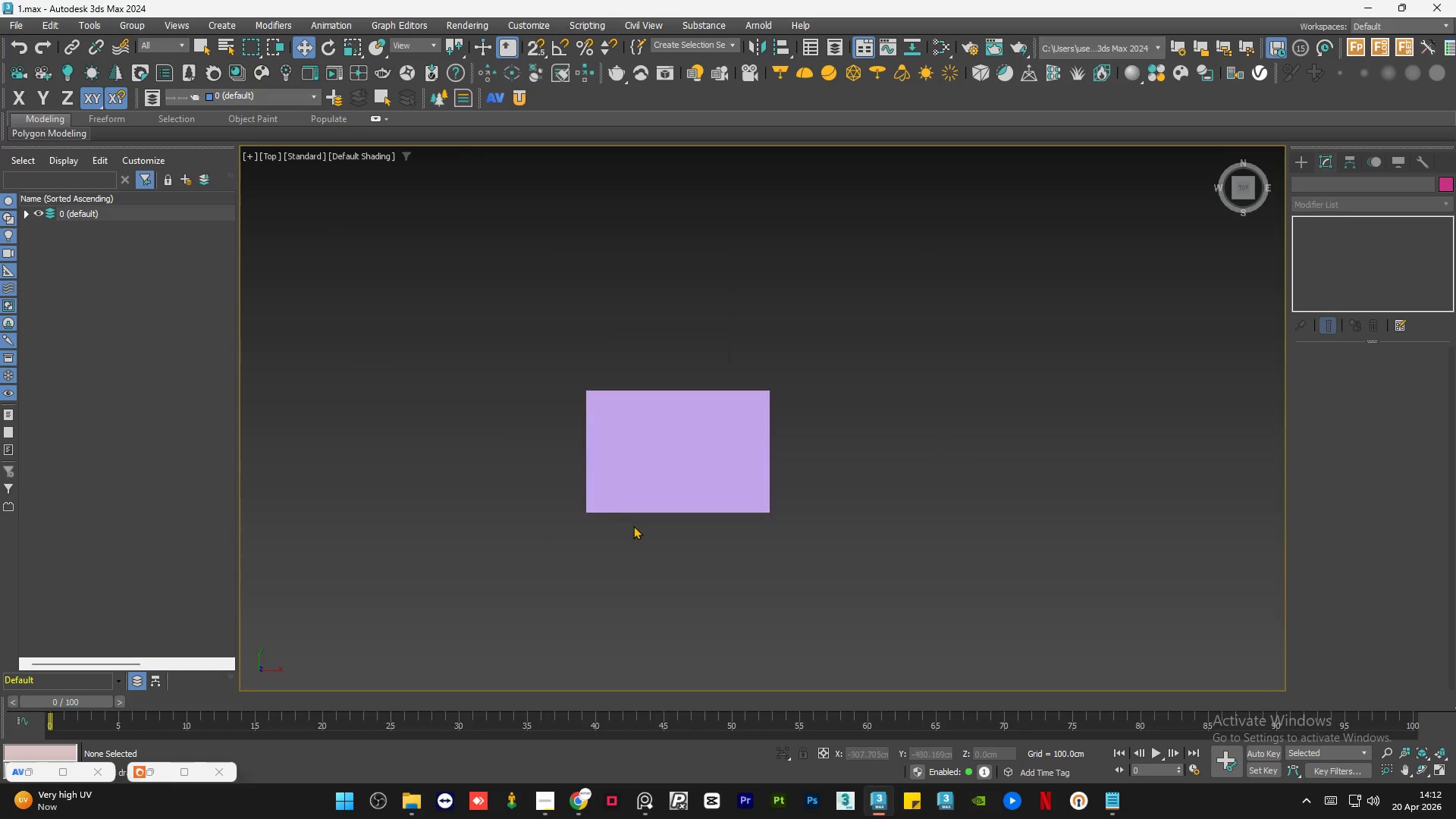 
scroll: coordinate [630, 455], scroll_direction: up, amount: 5.0
 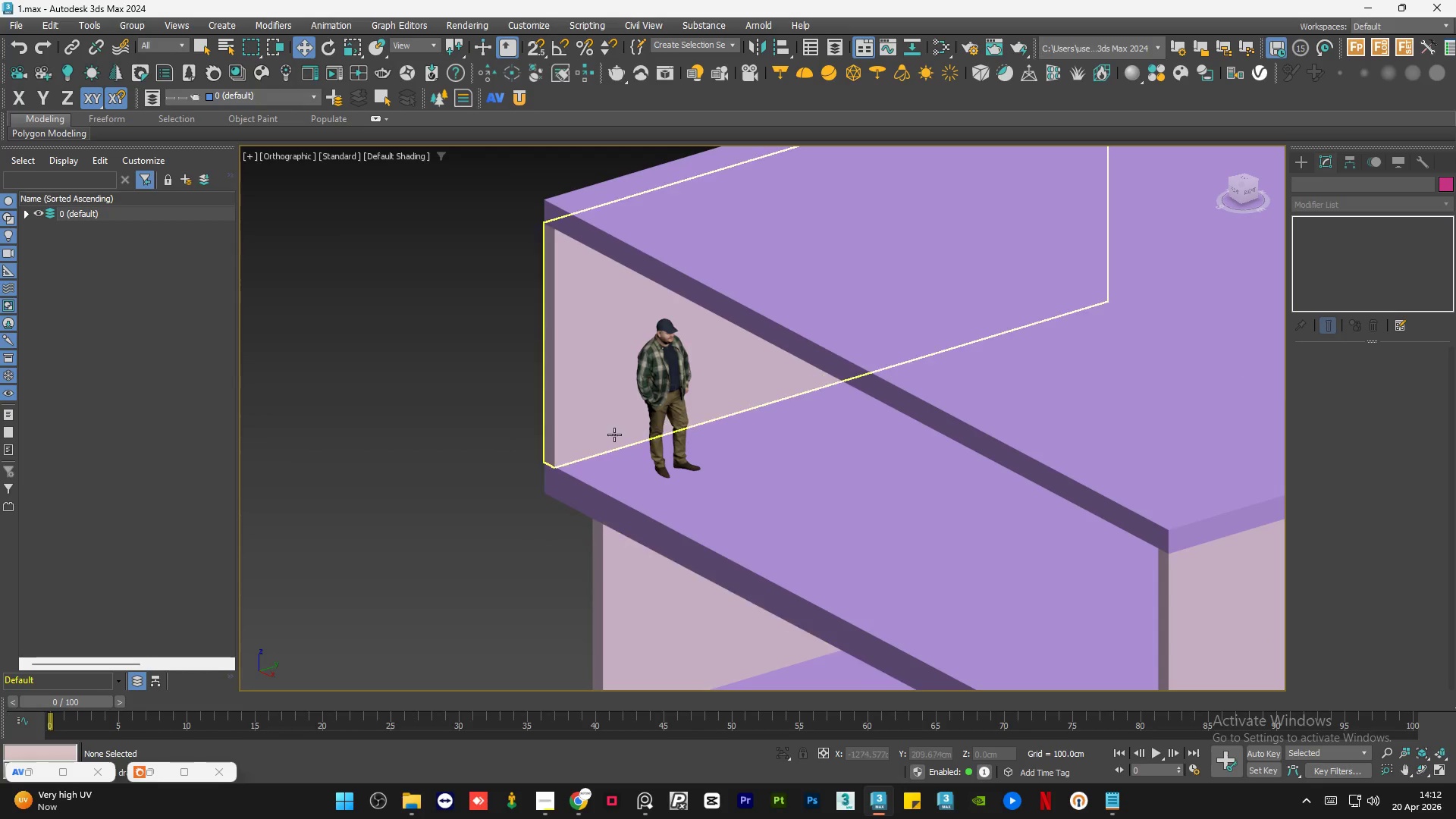 
hold_key(key=AltLeft, duration=1.33)
 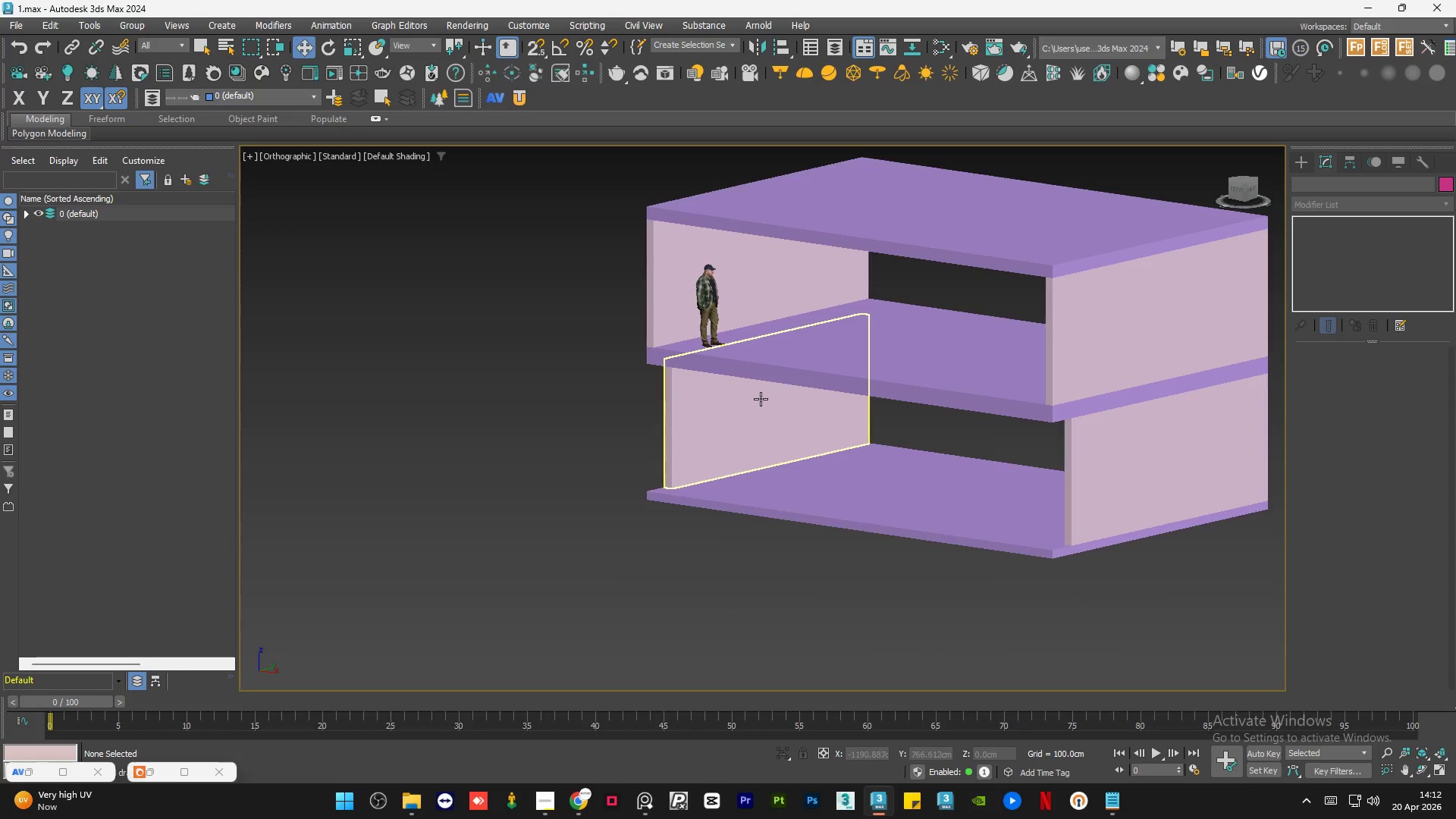 
scroll: coordinate [604, 399], scroll_direction: down, amount: 2.0
 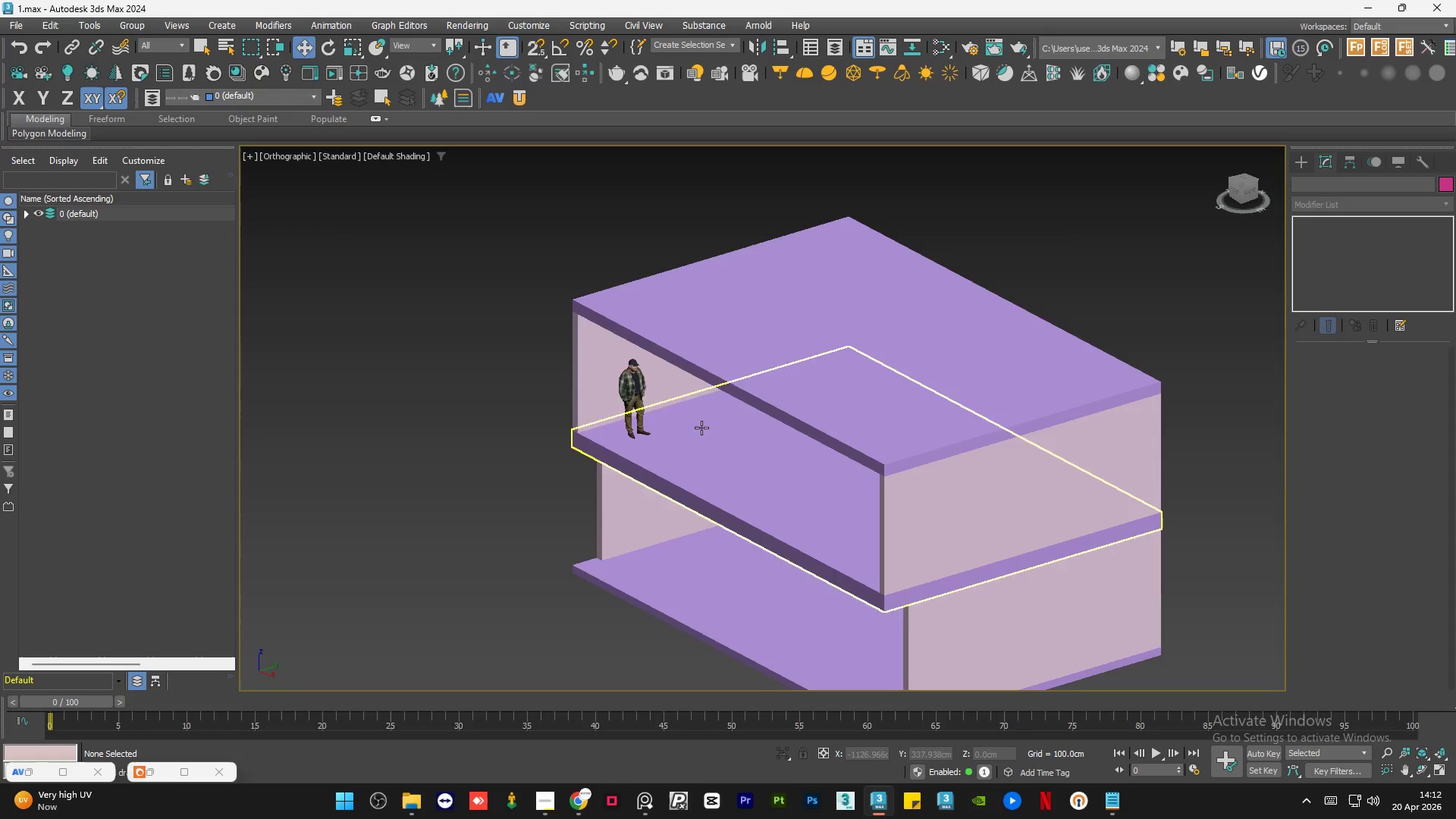 
hold_key(key=AltLeft, duration=0.64)
 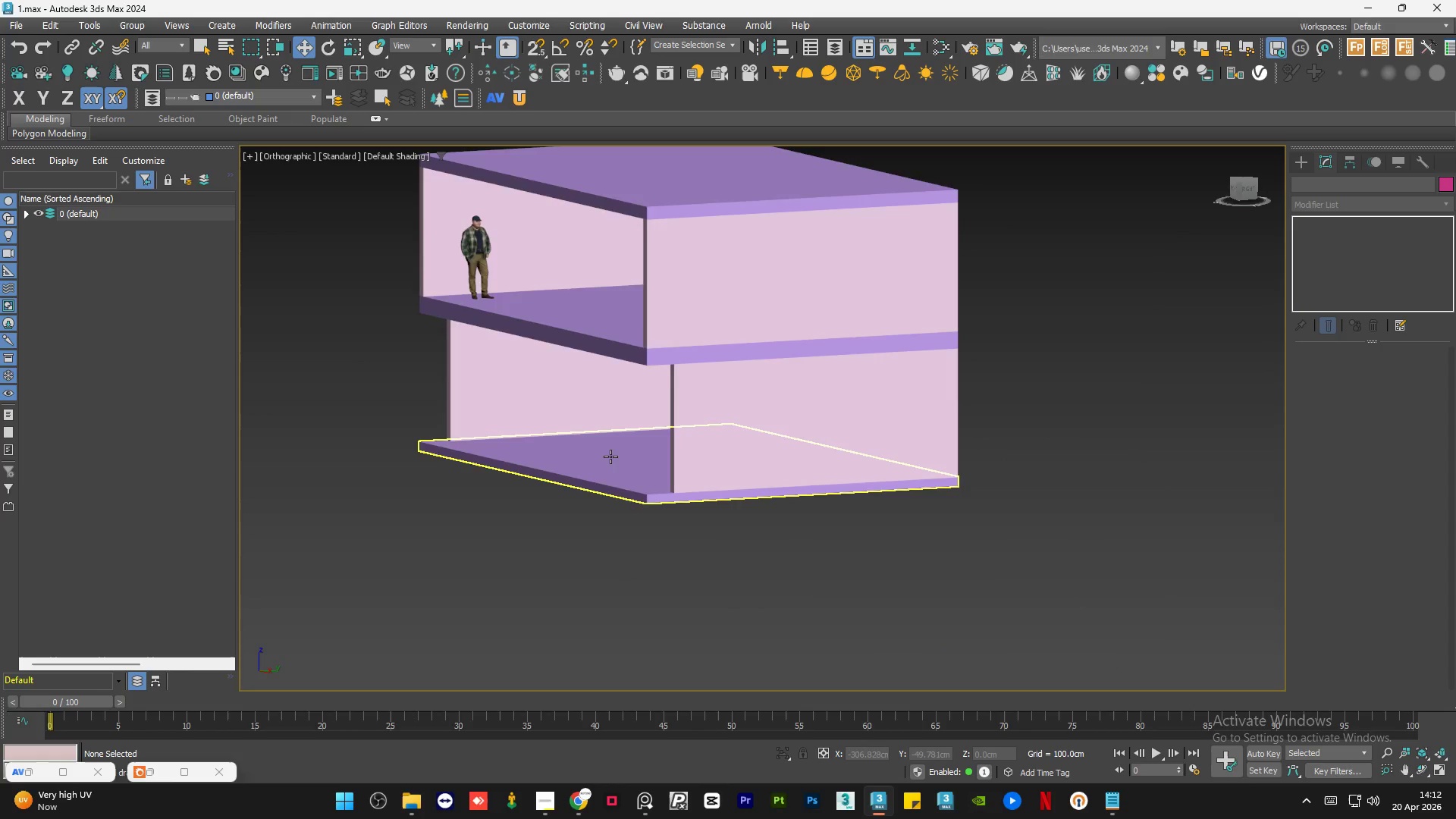 
hold_key(key=AltLeft, duration=4.78)
 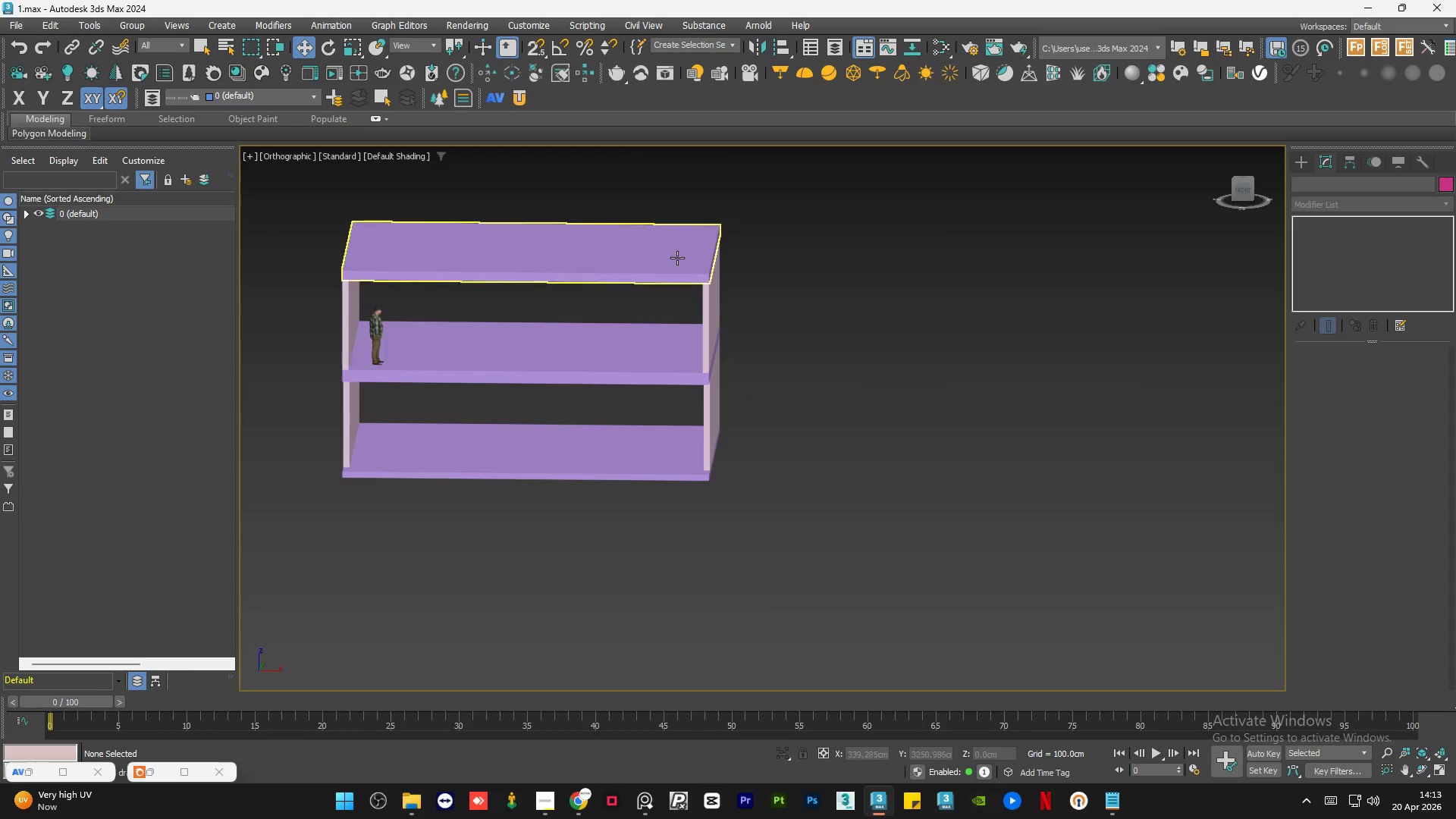 
scroll: coordinate [610, 463], scroll_direction: down, amount: 1.0
 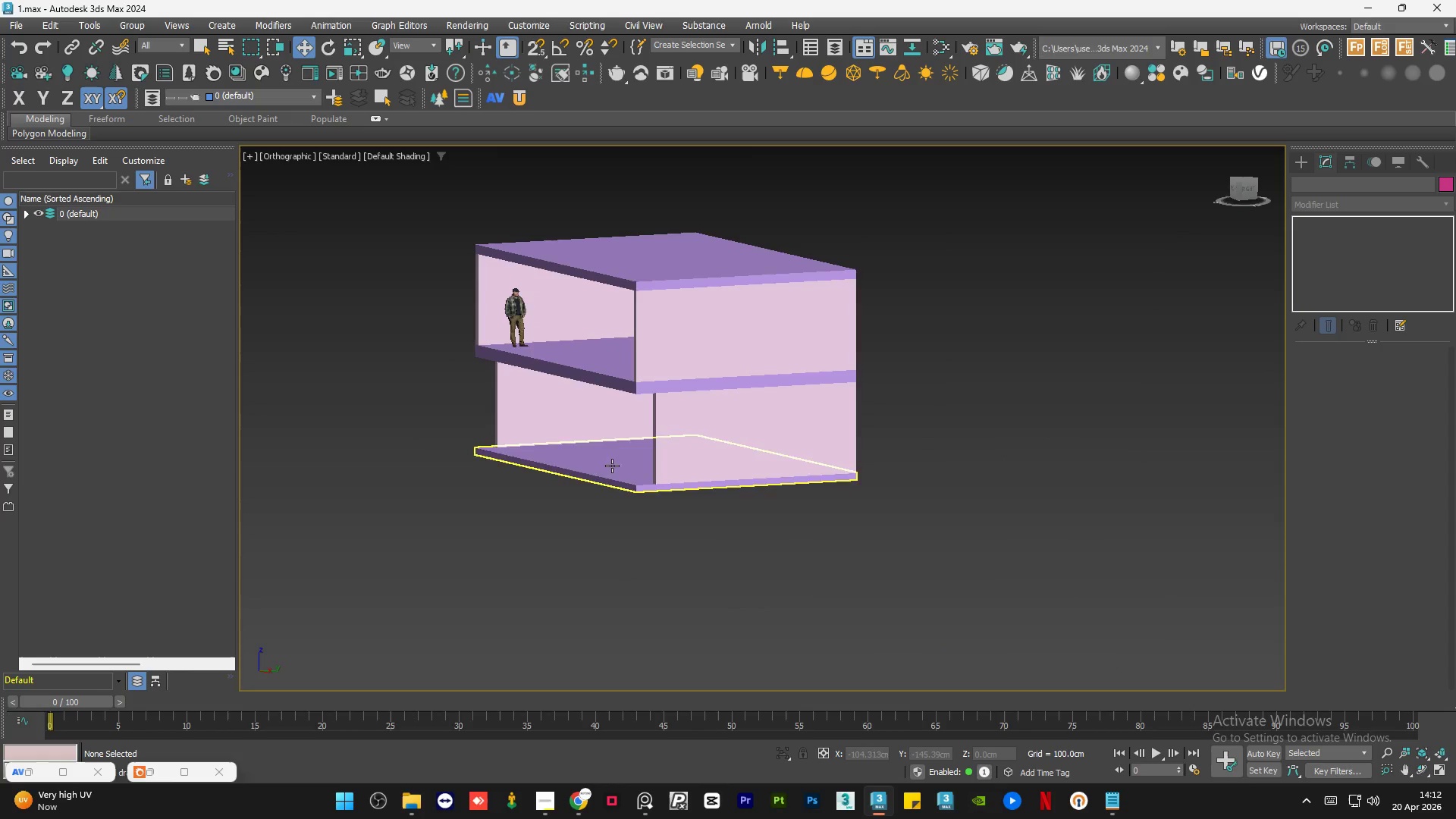 
left_click([674, 258])
 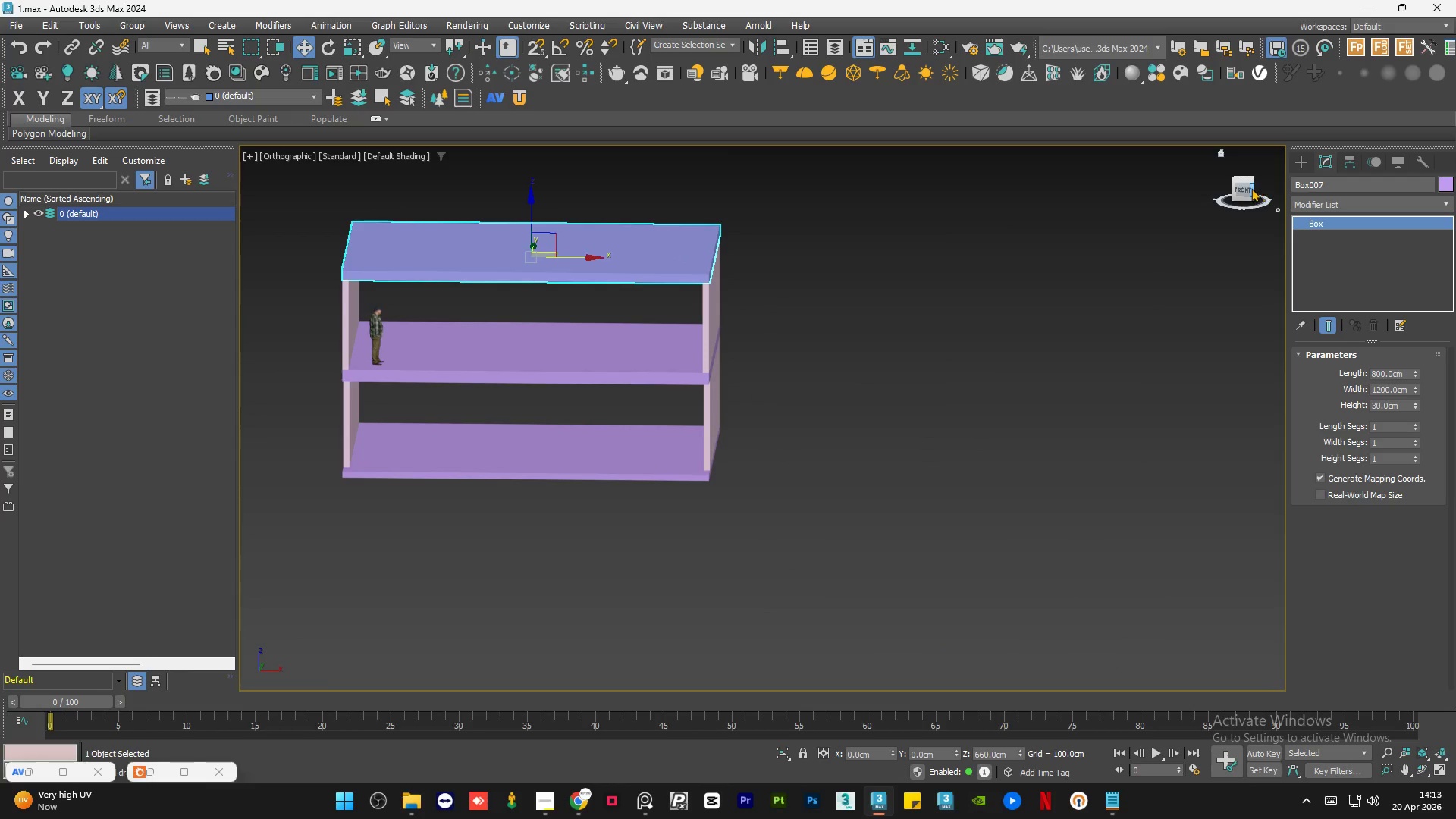 
left_click([1246, 188])
 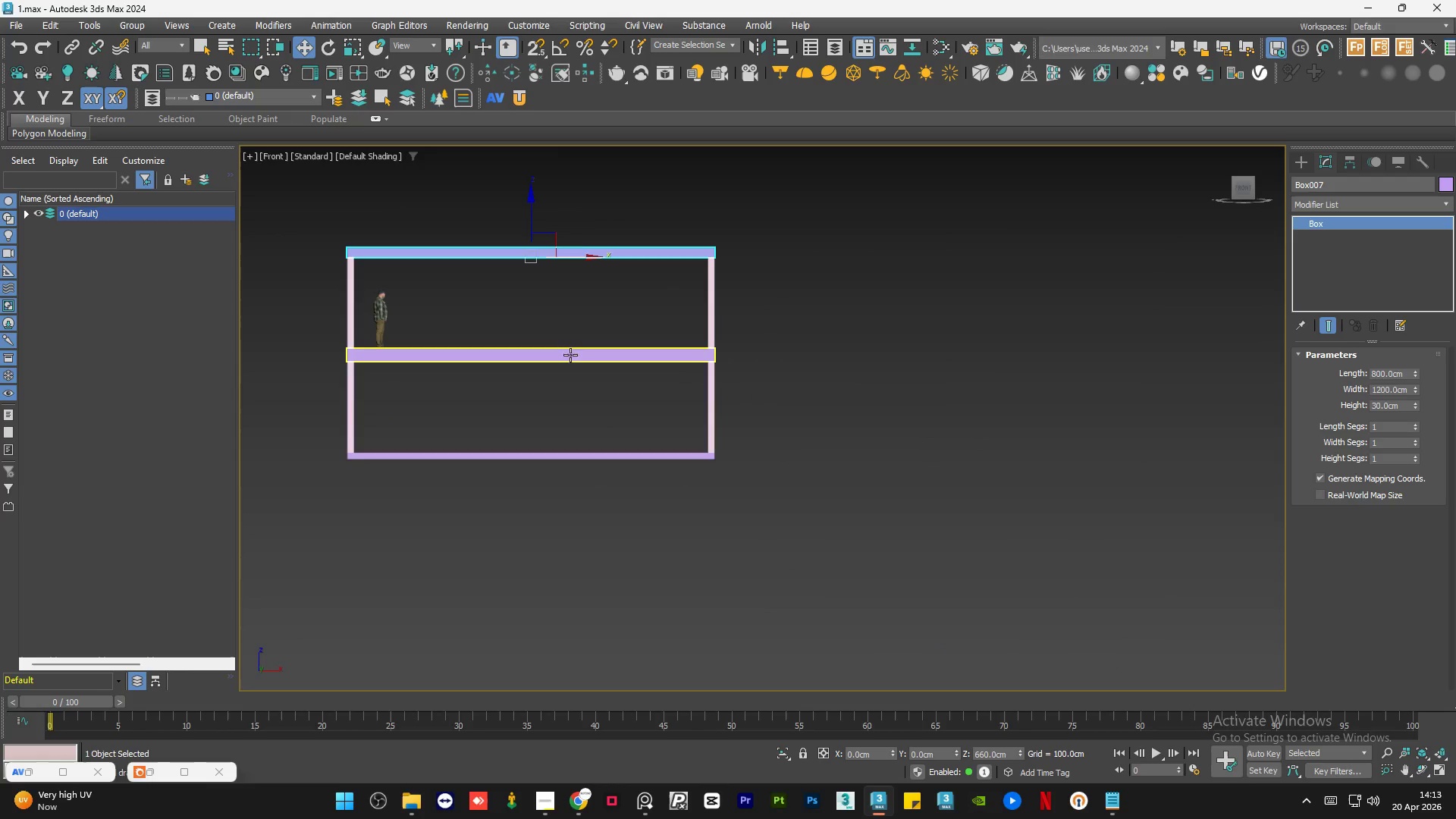 
left_click([566, 351])
 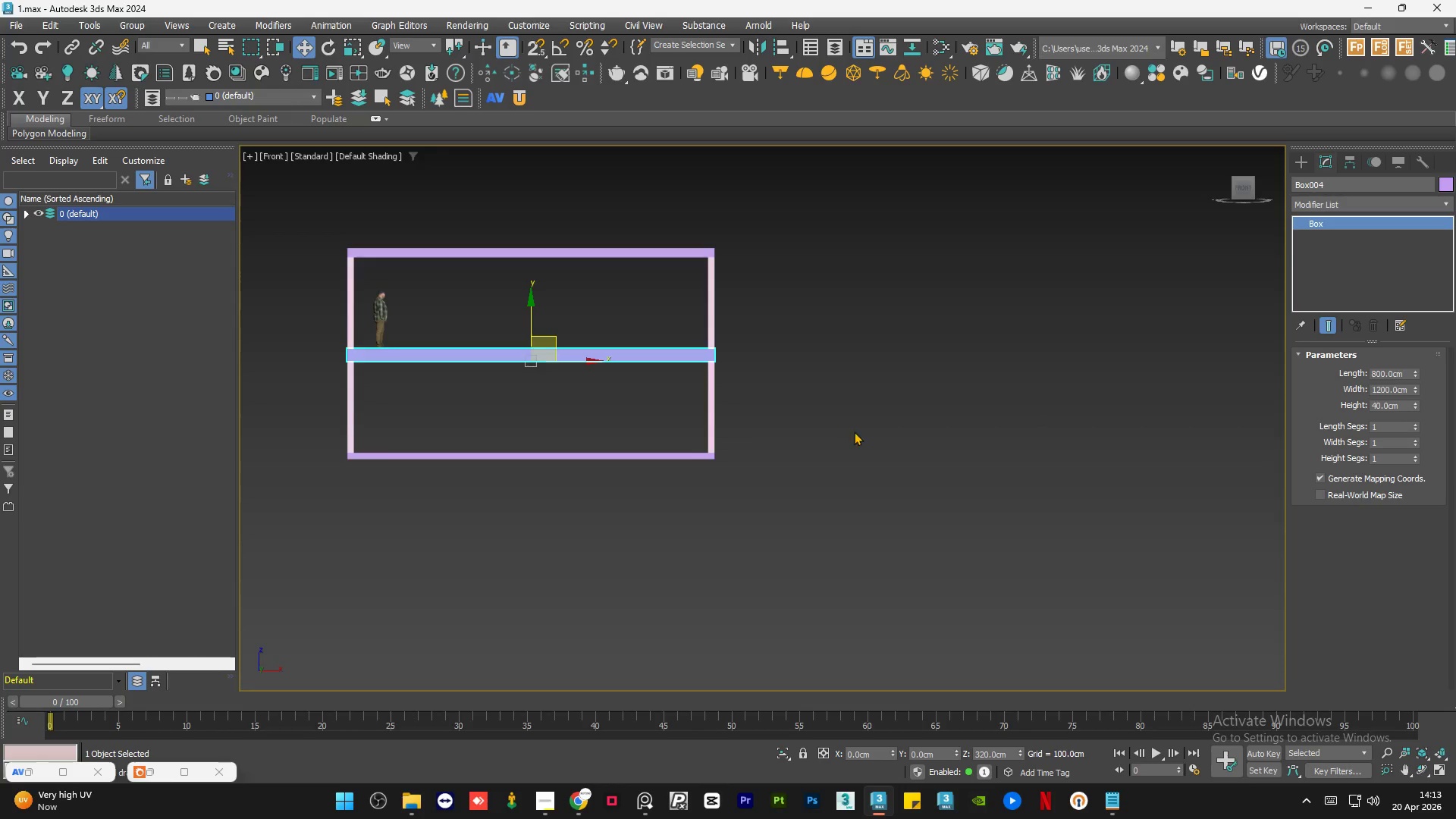 
scroll: coordinate [544, 376], scroll_direction: up, amount: 1.0
 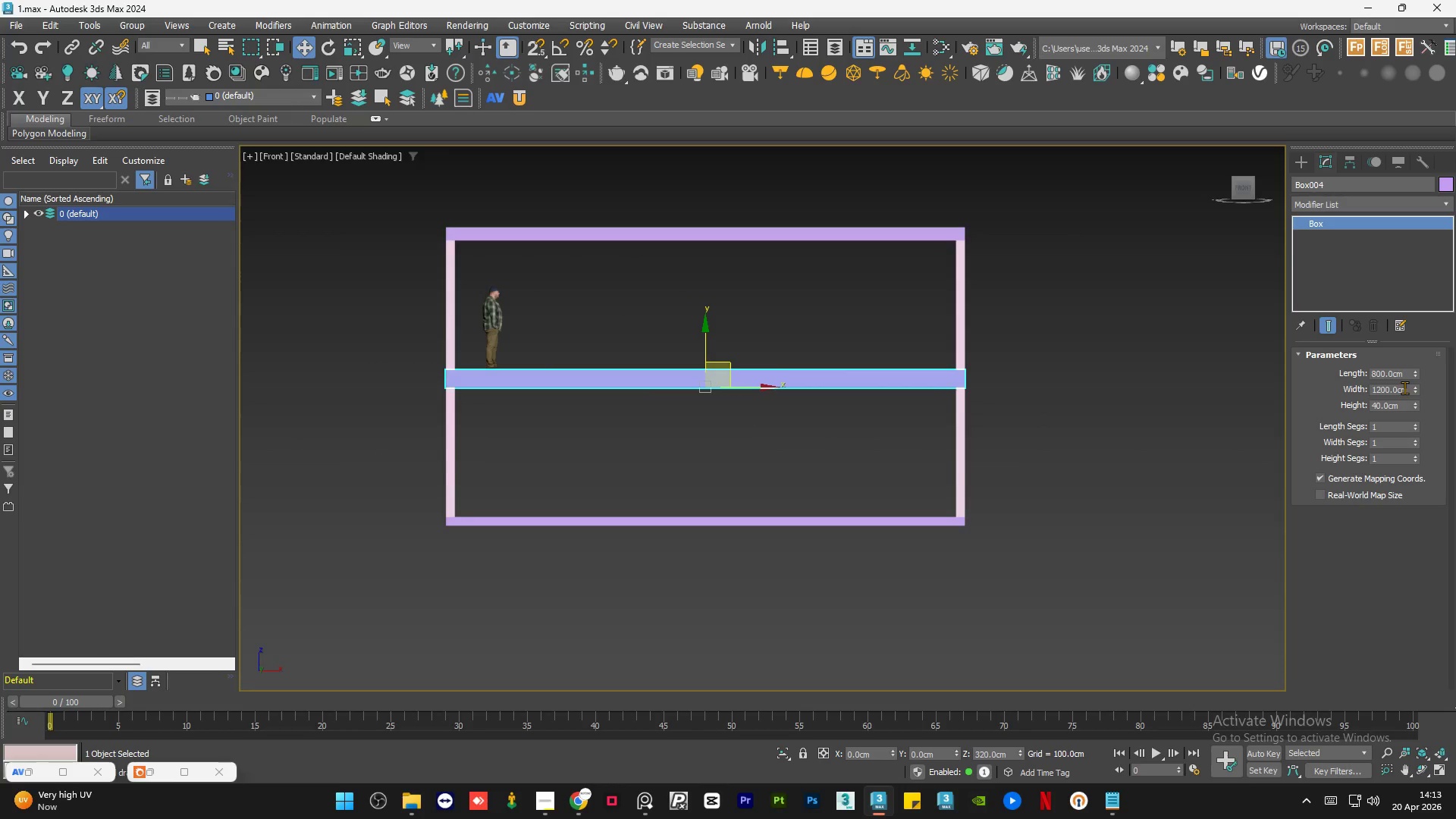 
double_click([1404, 388])
 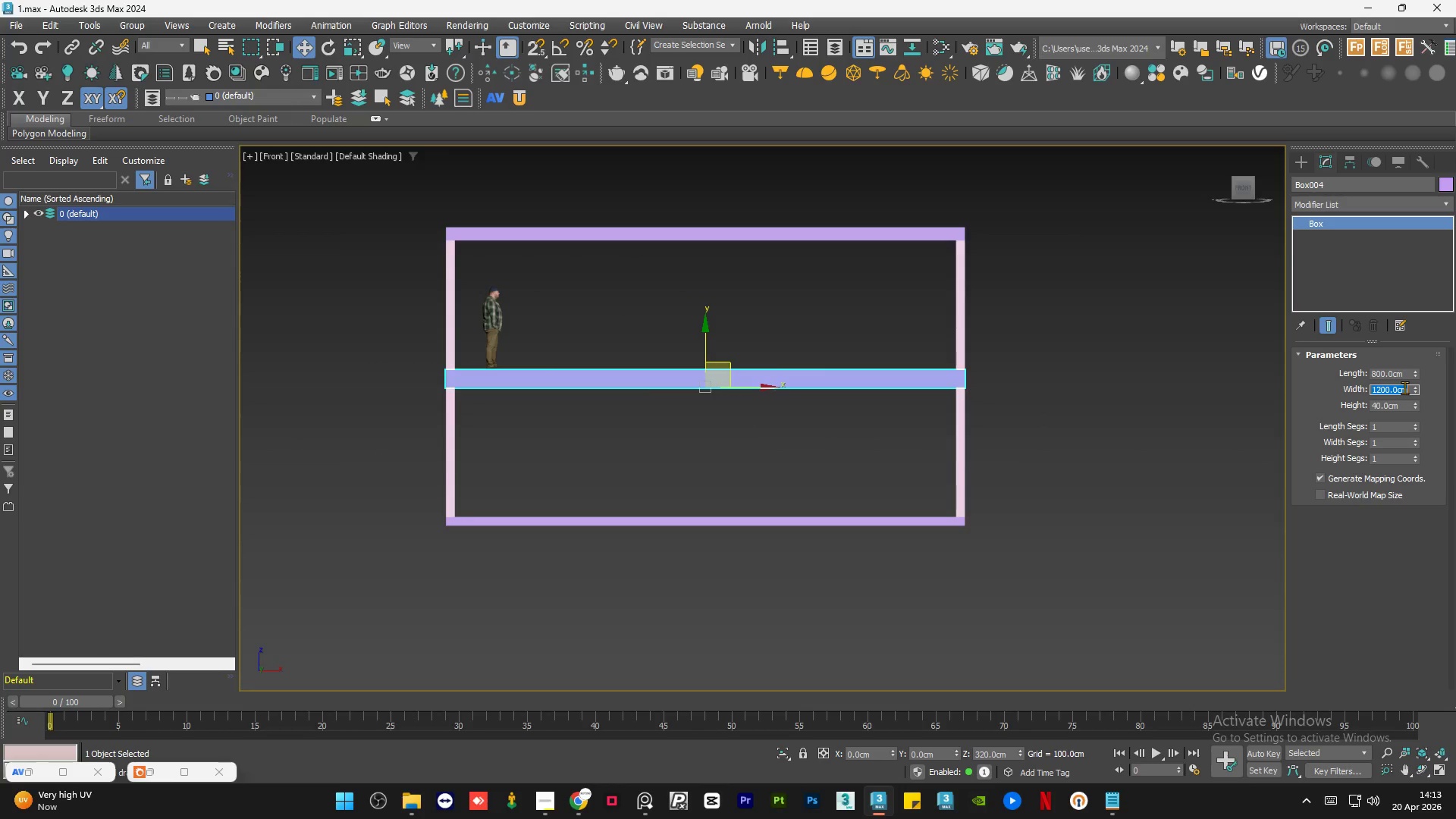 
key(Numpad1)
 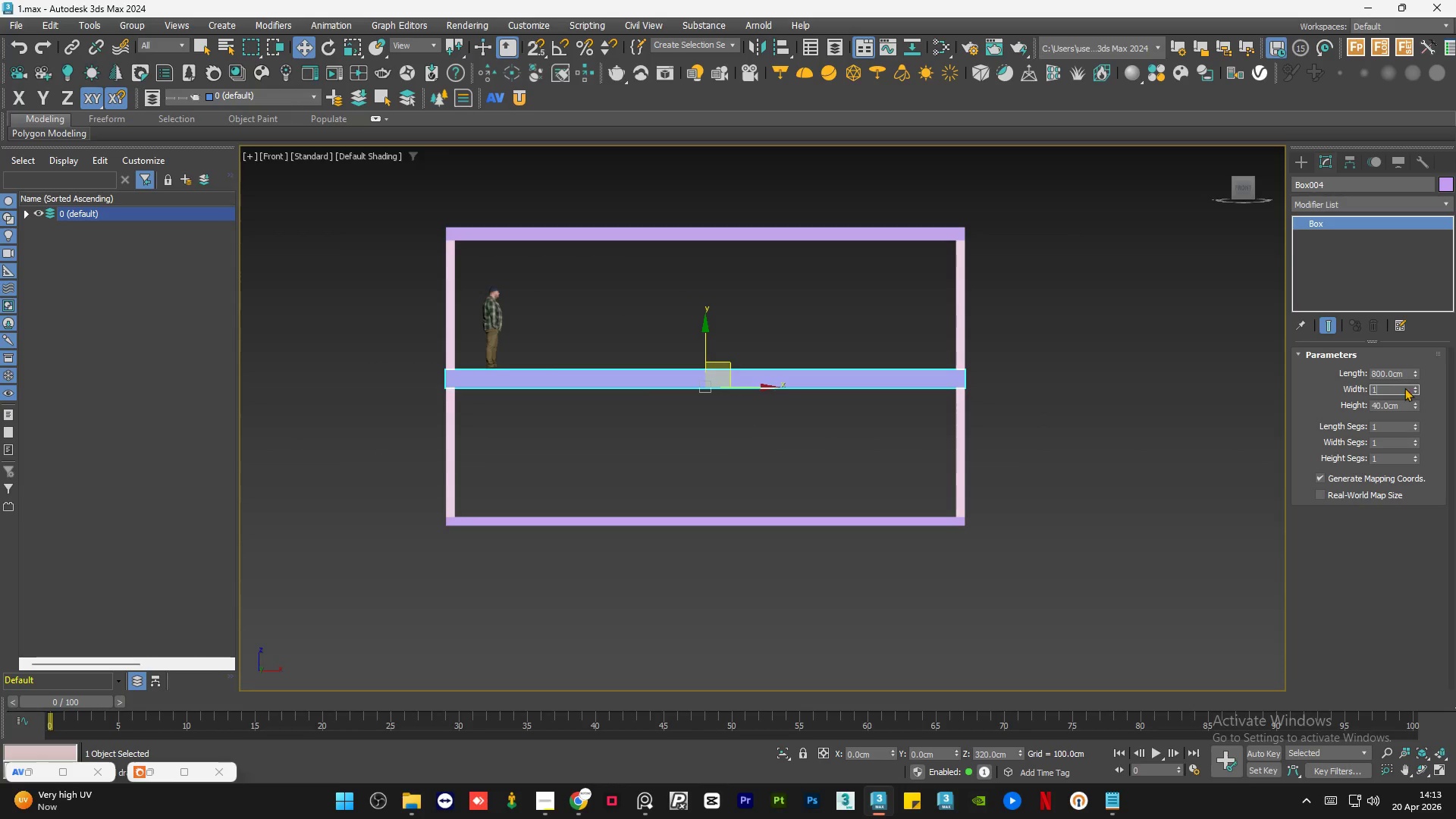 
key(Numpad4)
 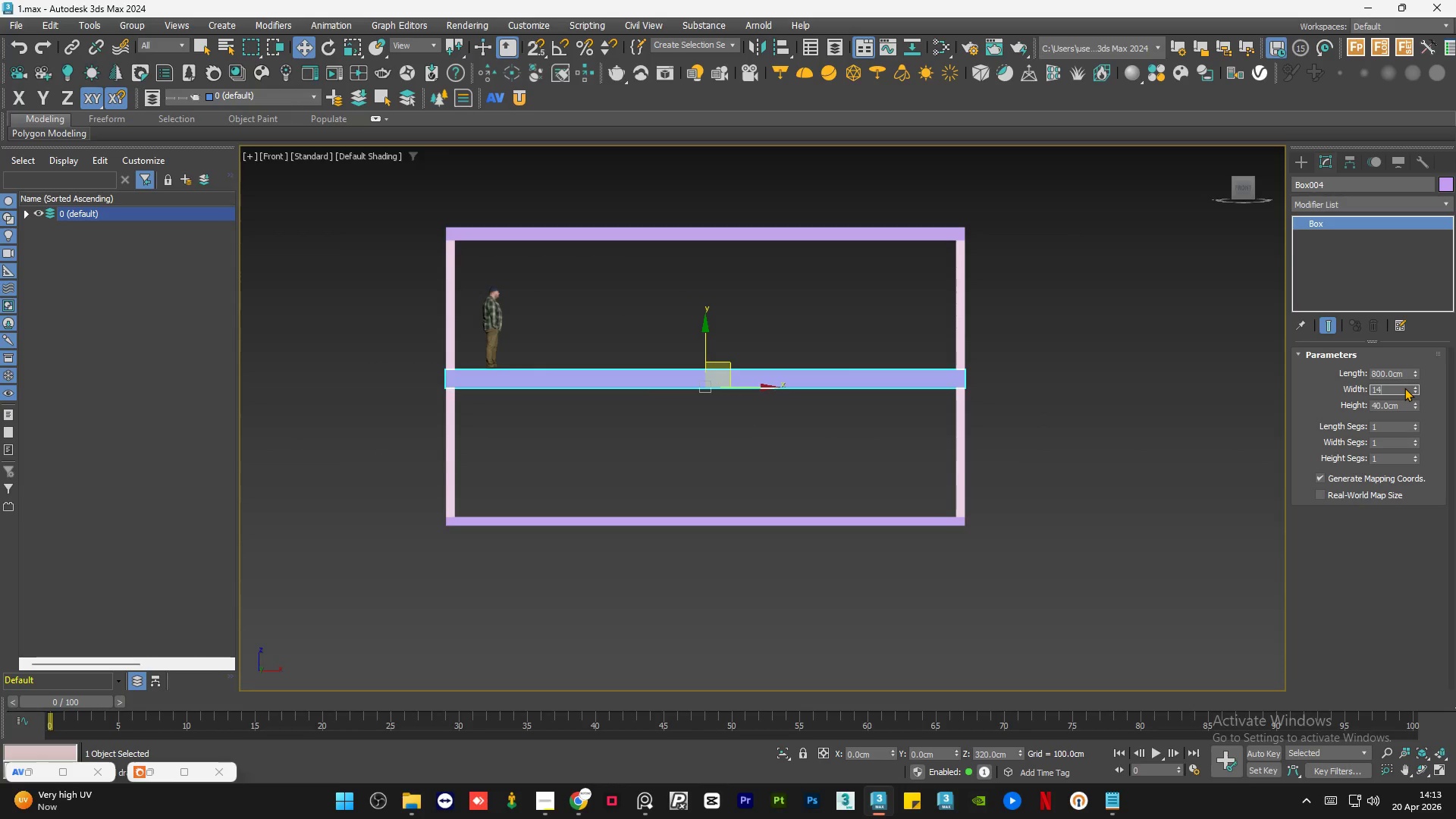 
key(Numpad0)
 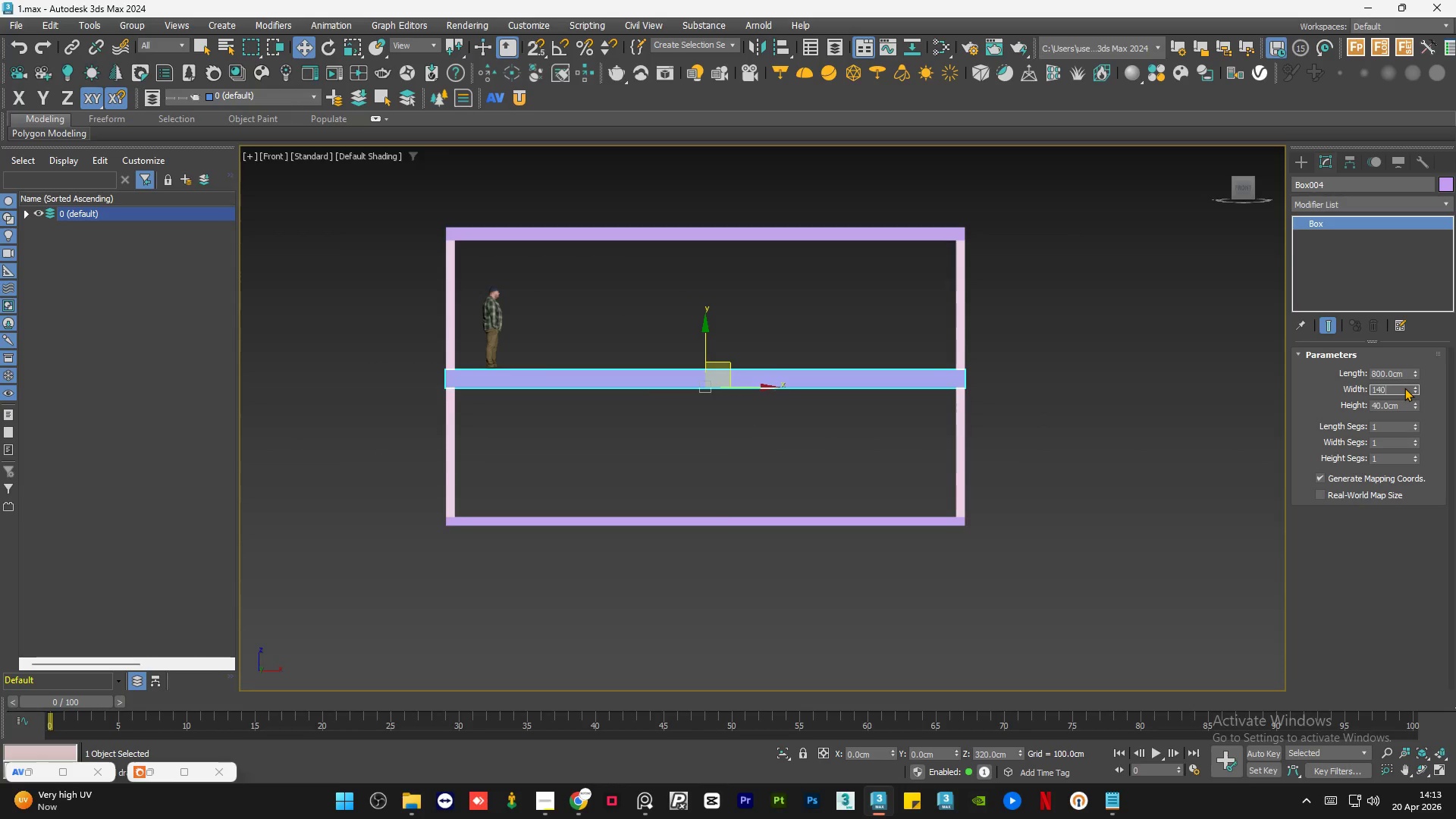 
key(Numpad0)
 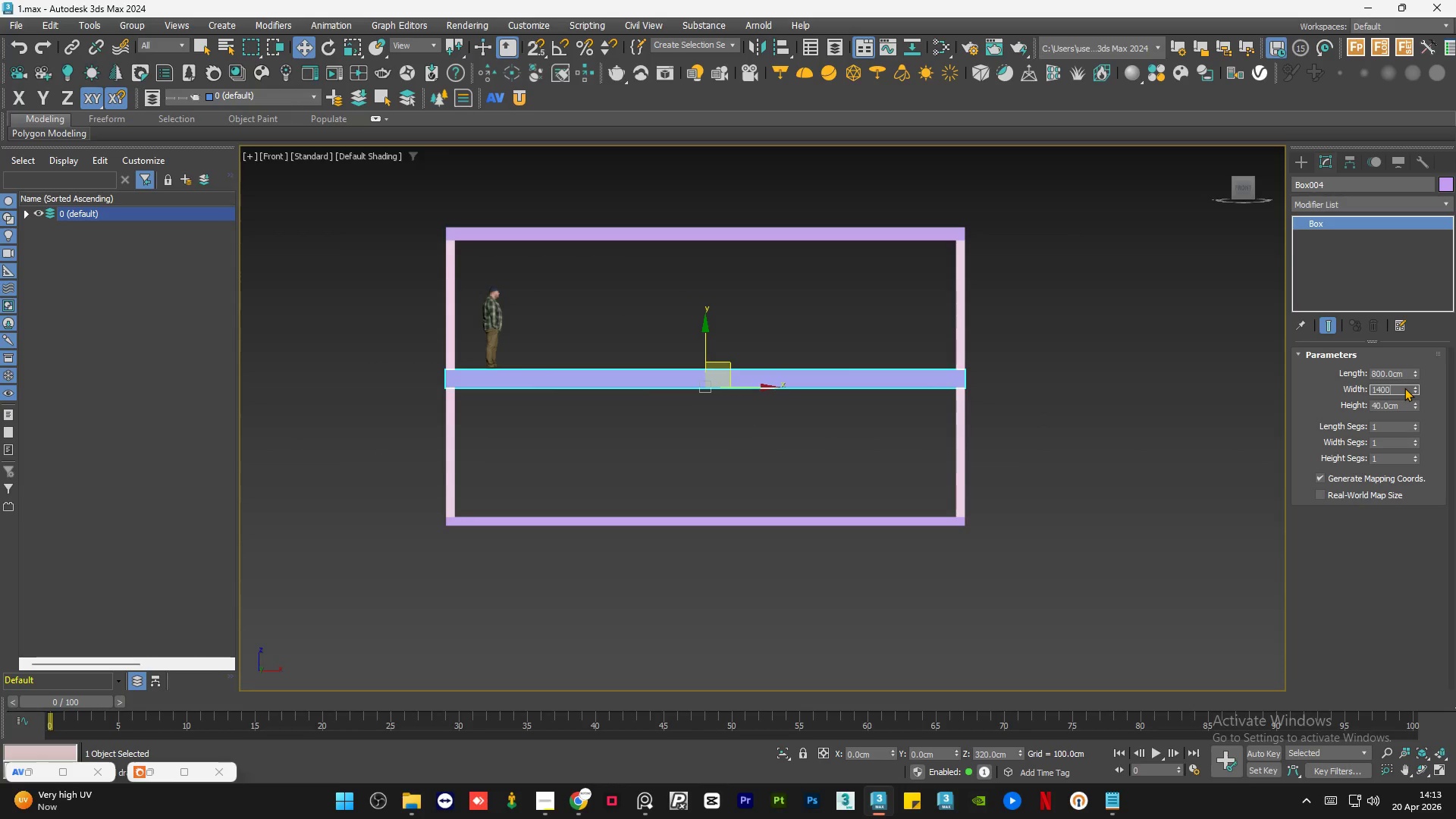 
key(NumpadEnter)
 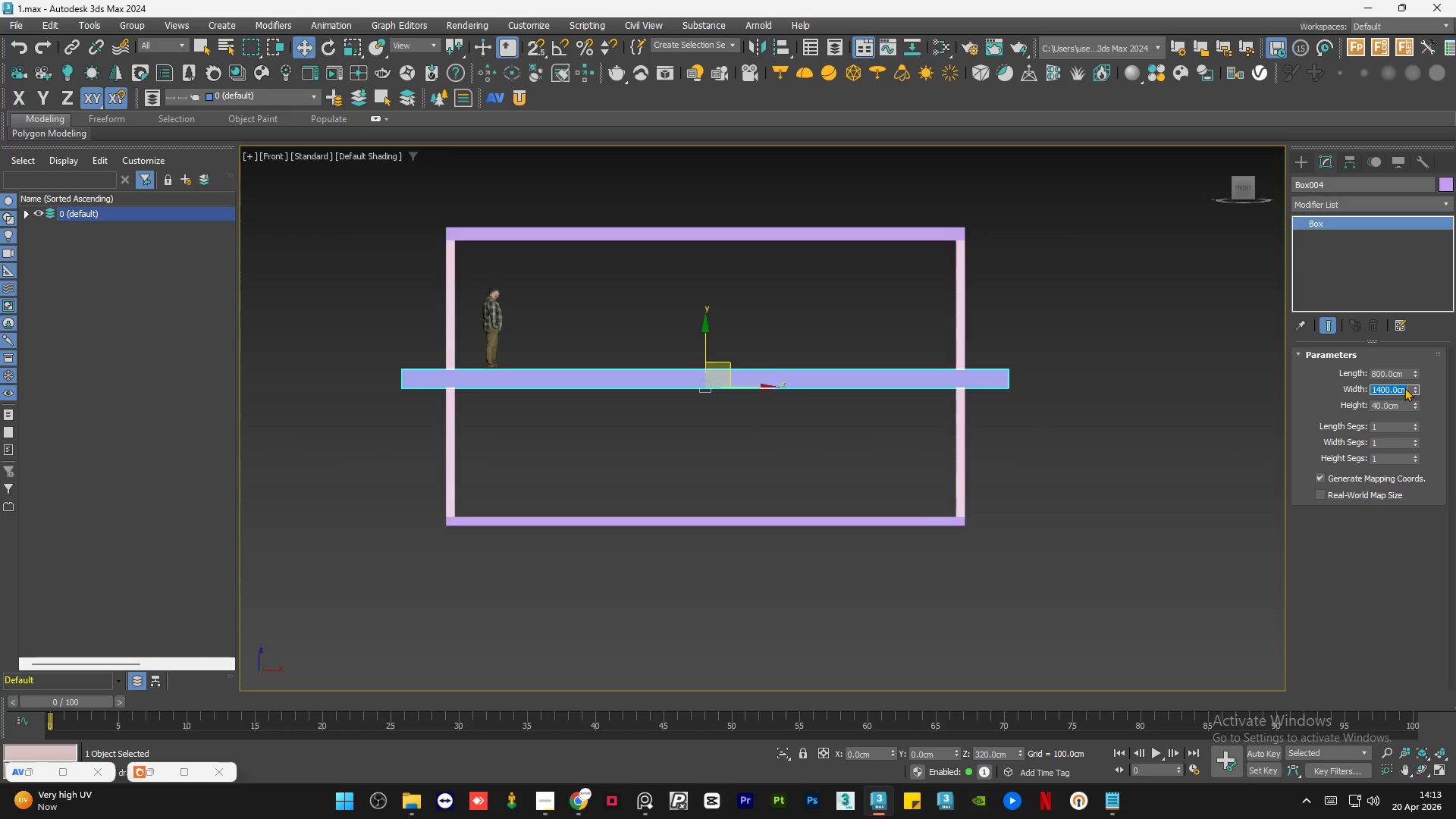 
key(Numpad1)
 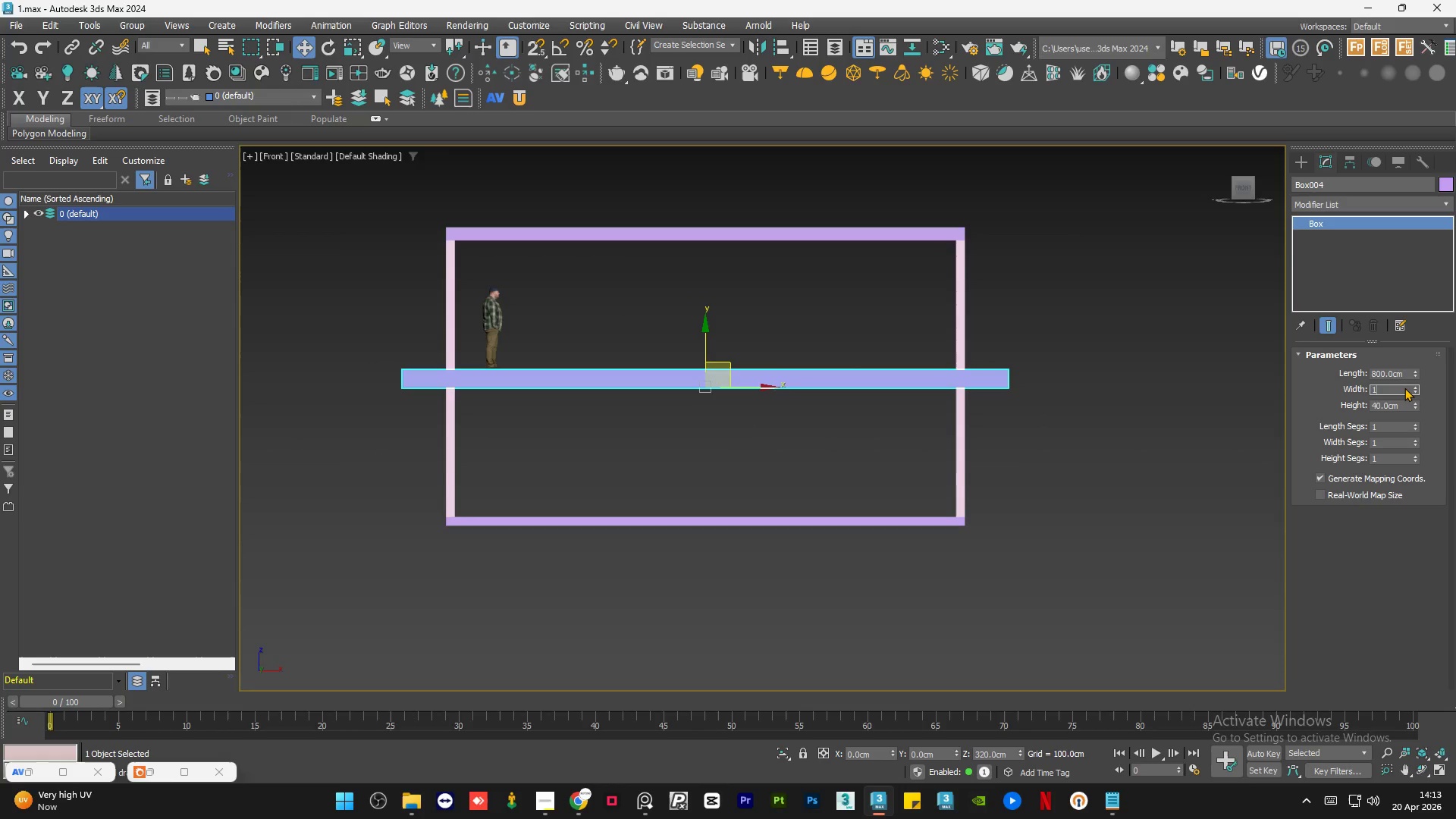 
key(Numpad3)
 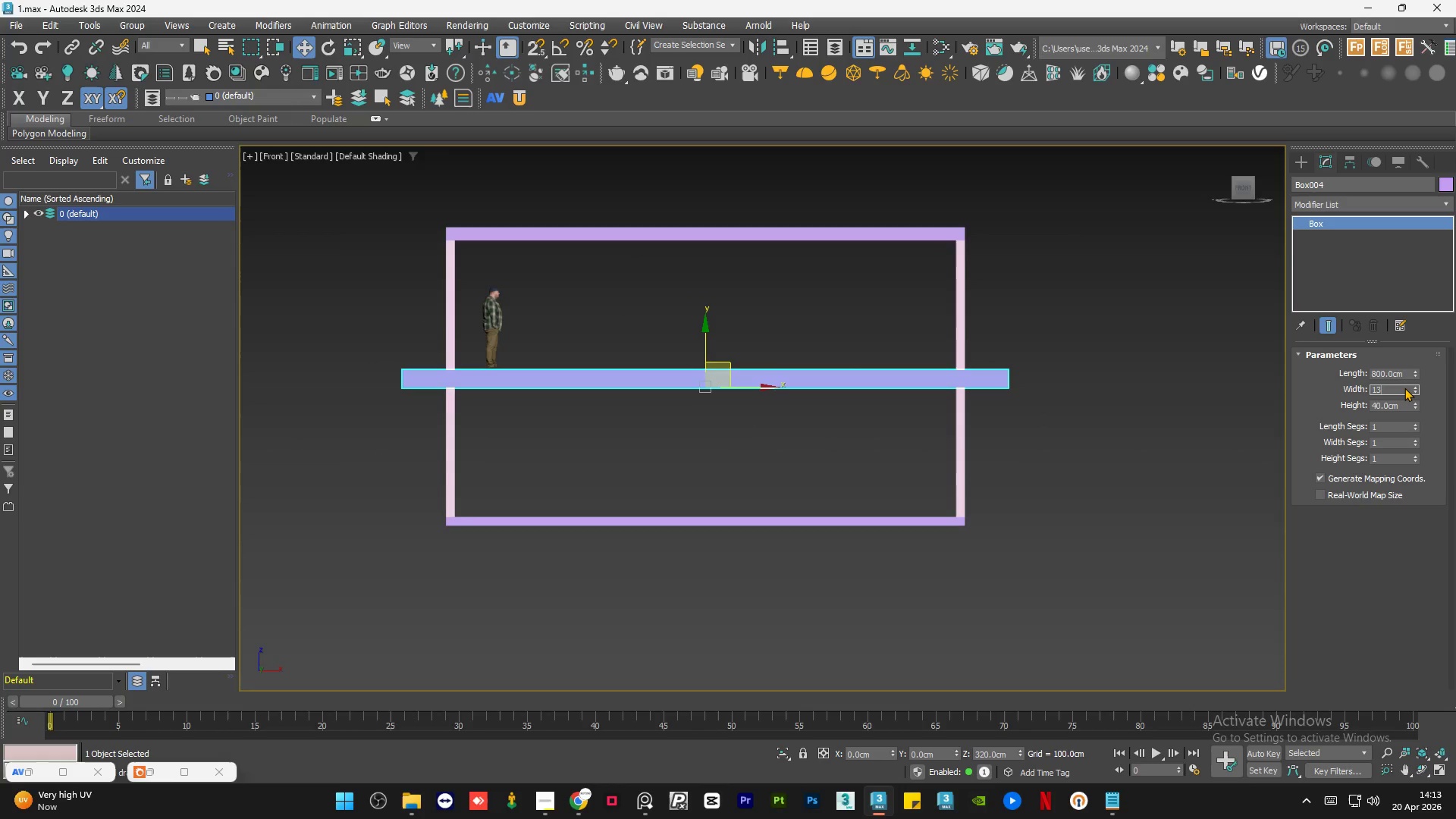 
key(Numpad0)
 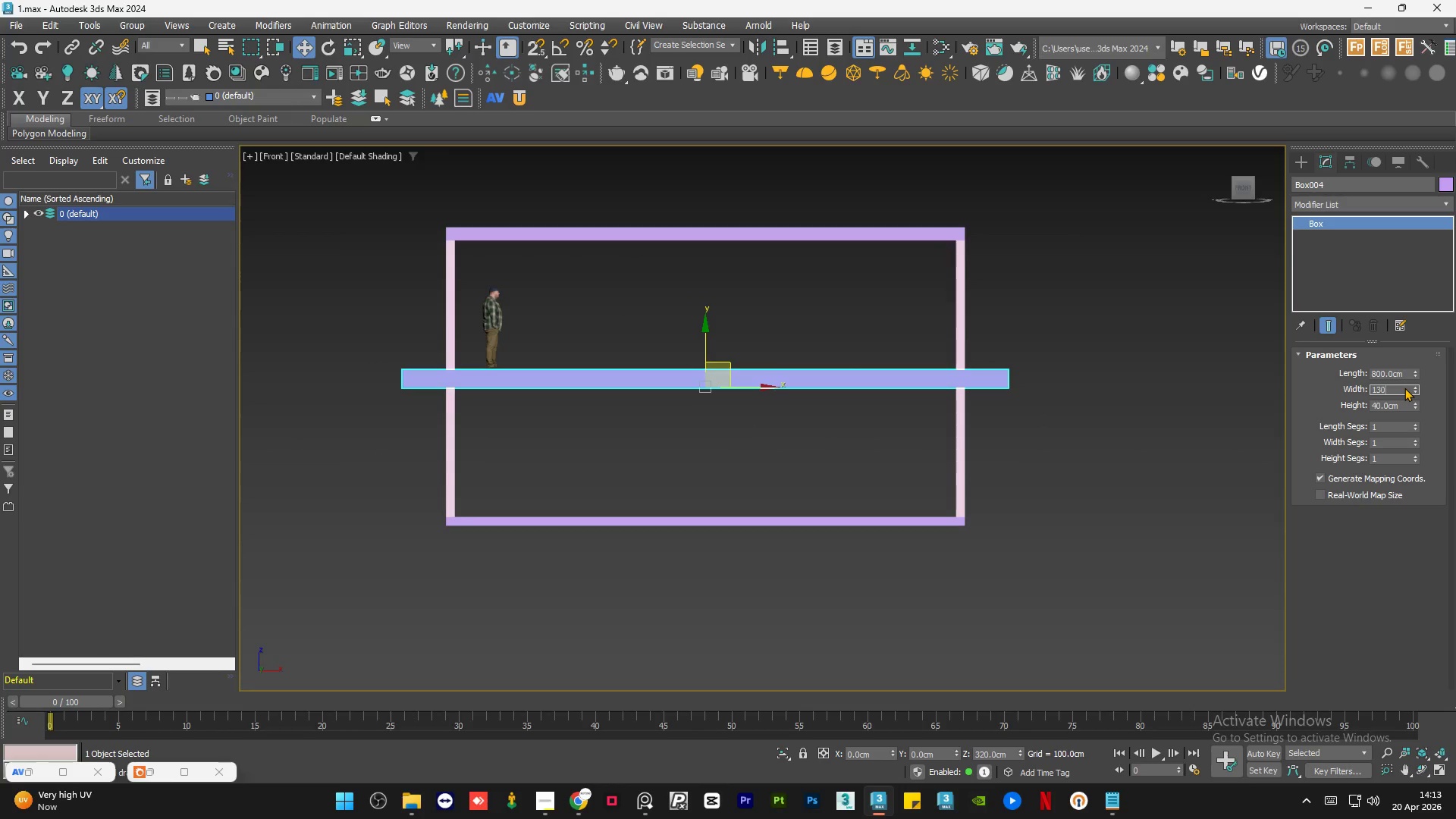 
key(Numpad0)
 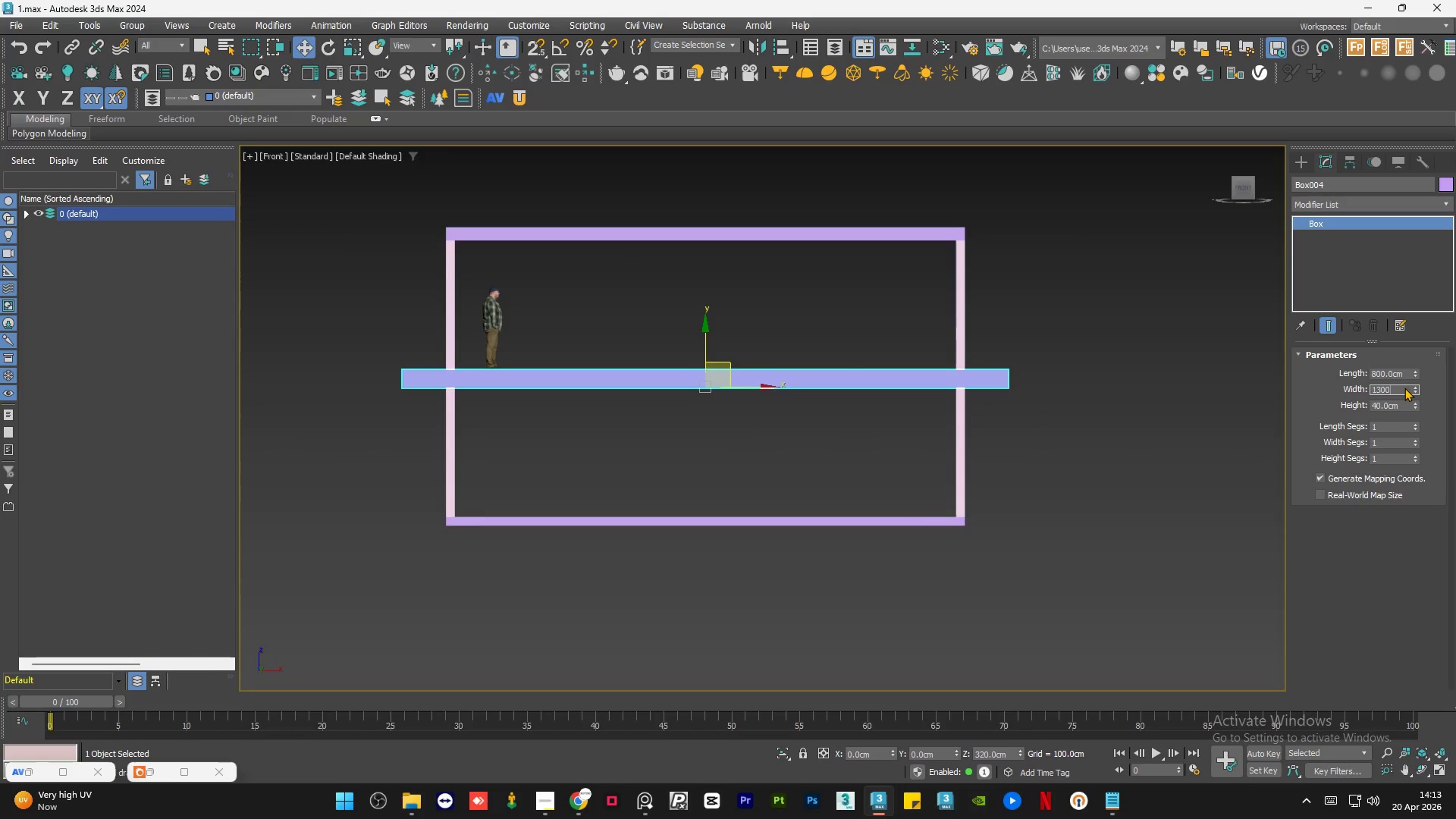 
key(NumpadEnter)
 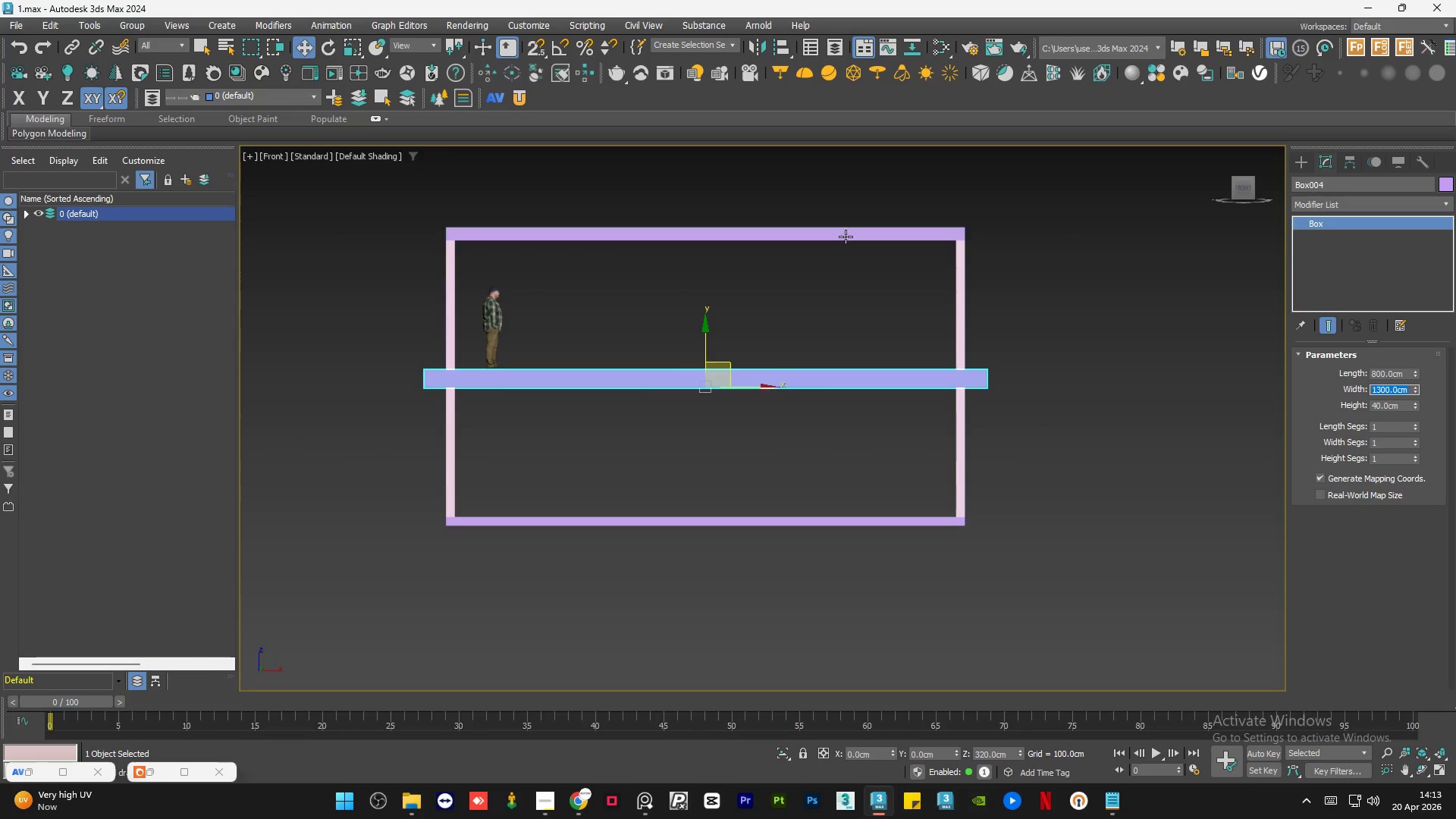 
left_click([857, 232])
 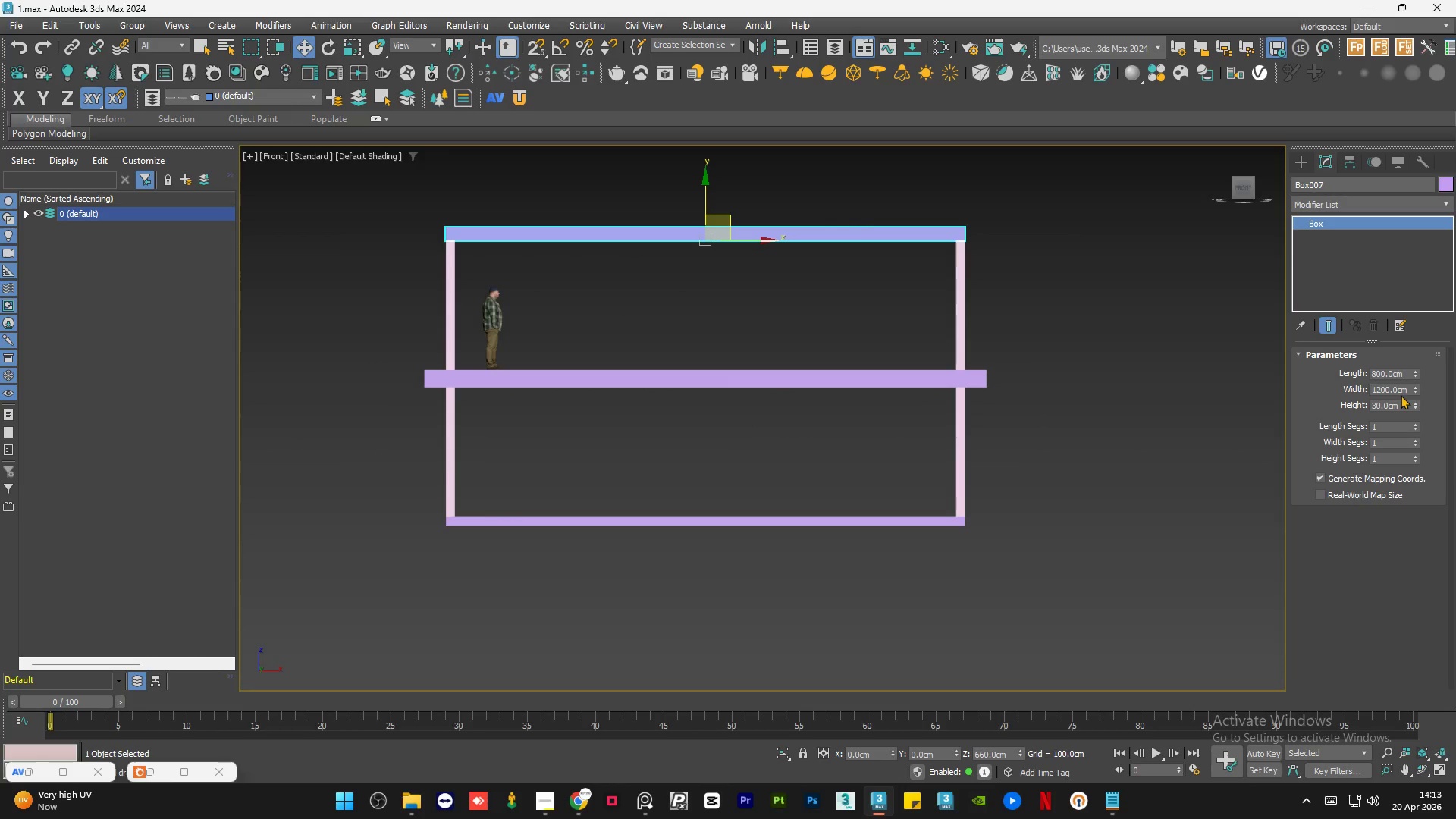 
double_click([1395, 391])
 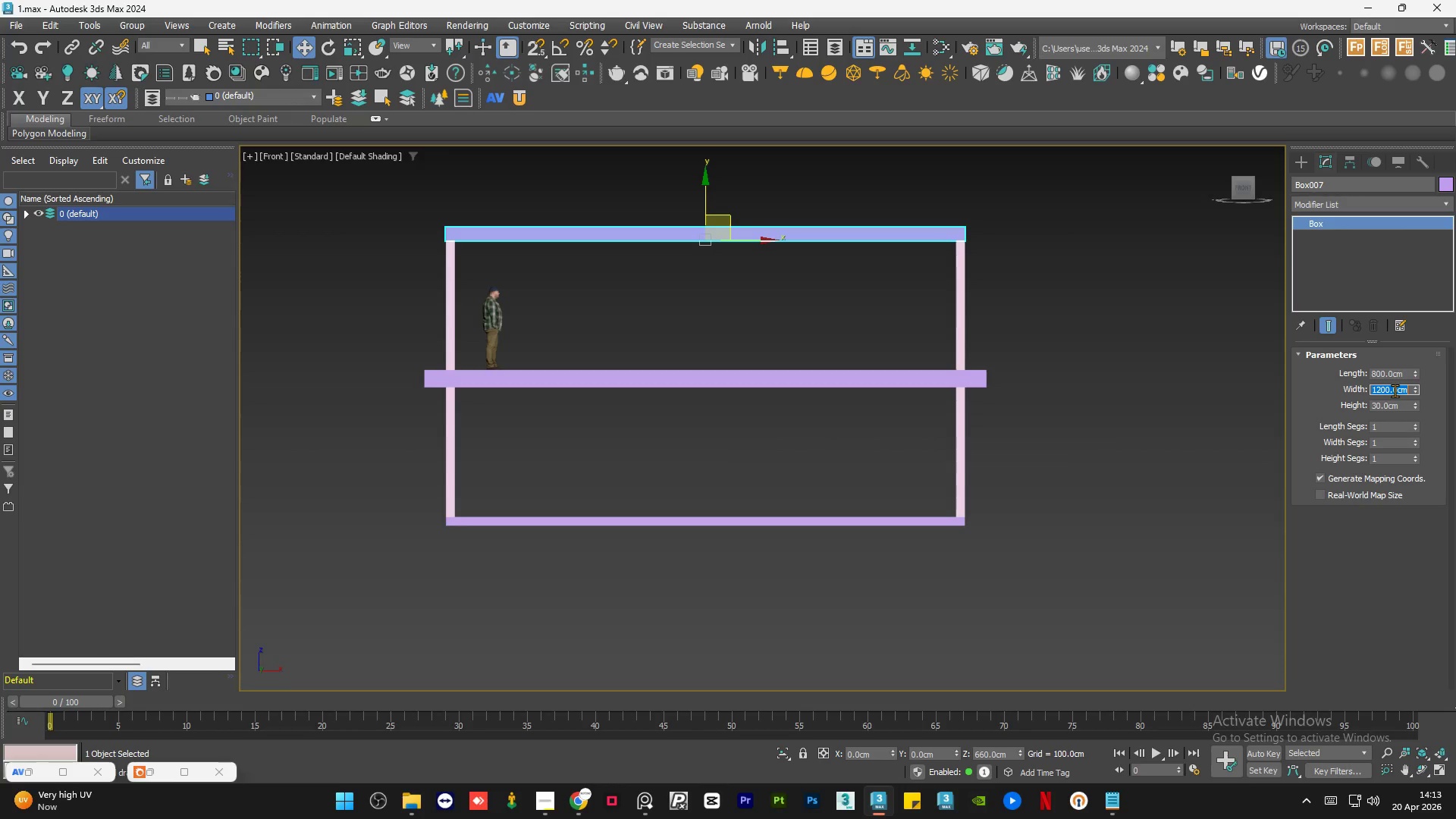 
key(Numpad1)
 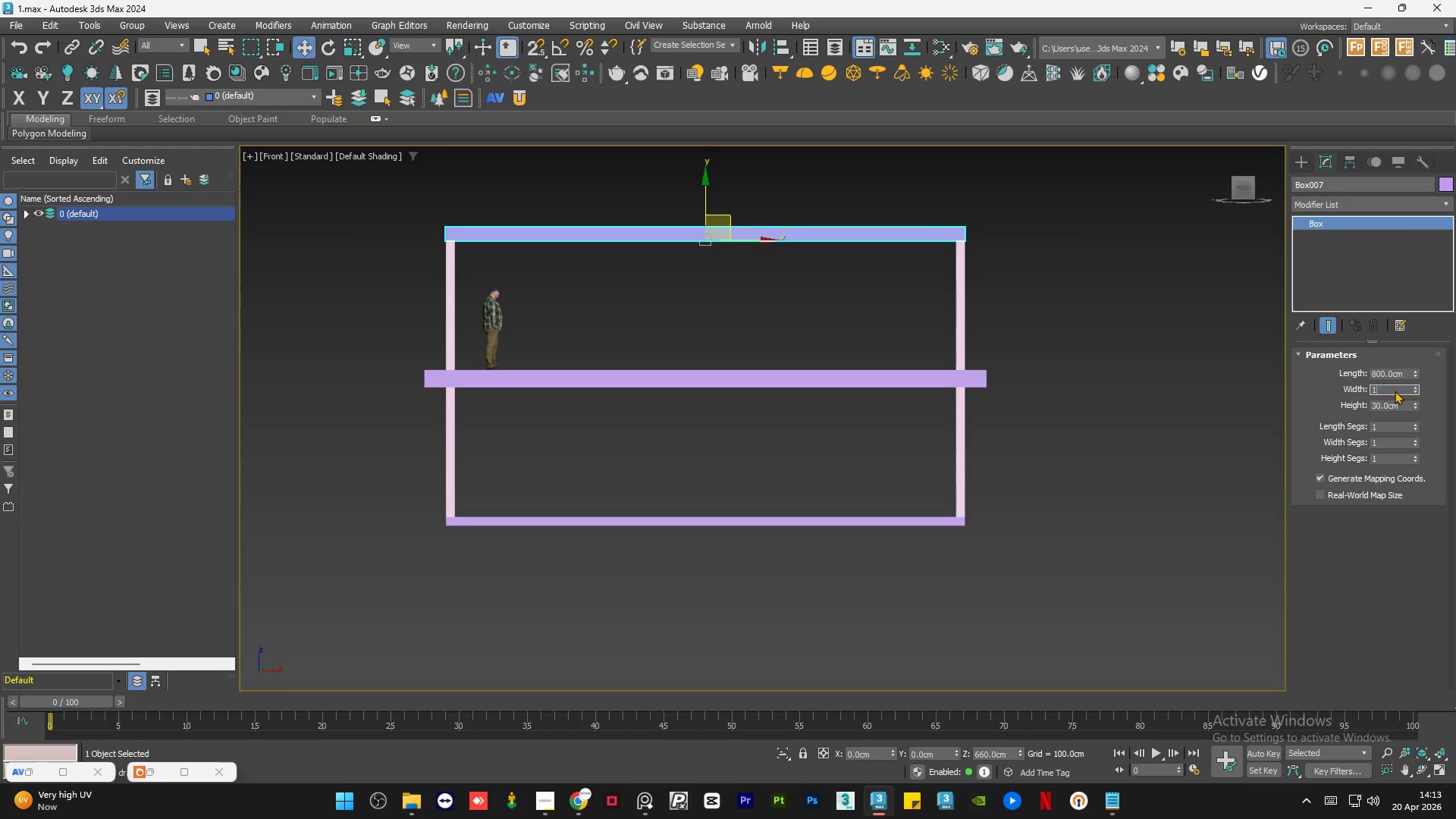 
key(Numpad3)
 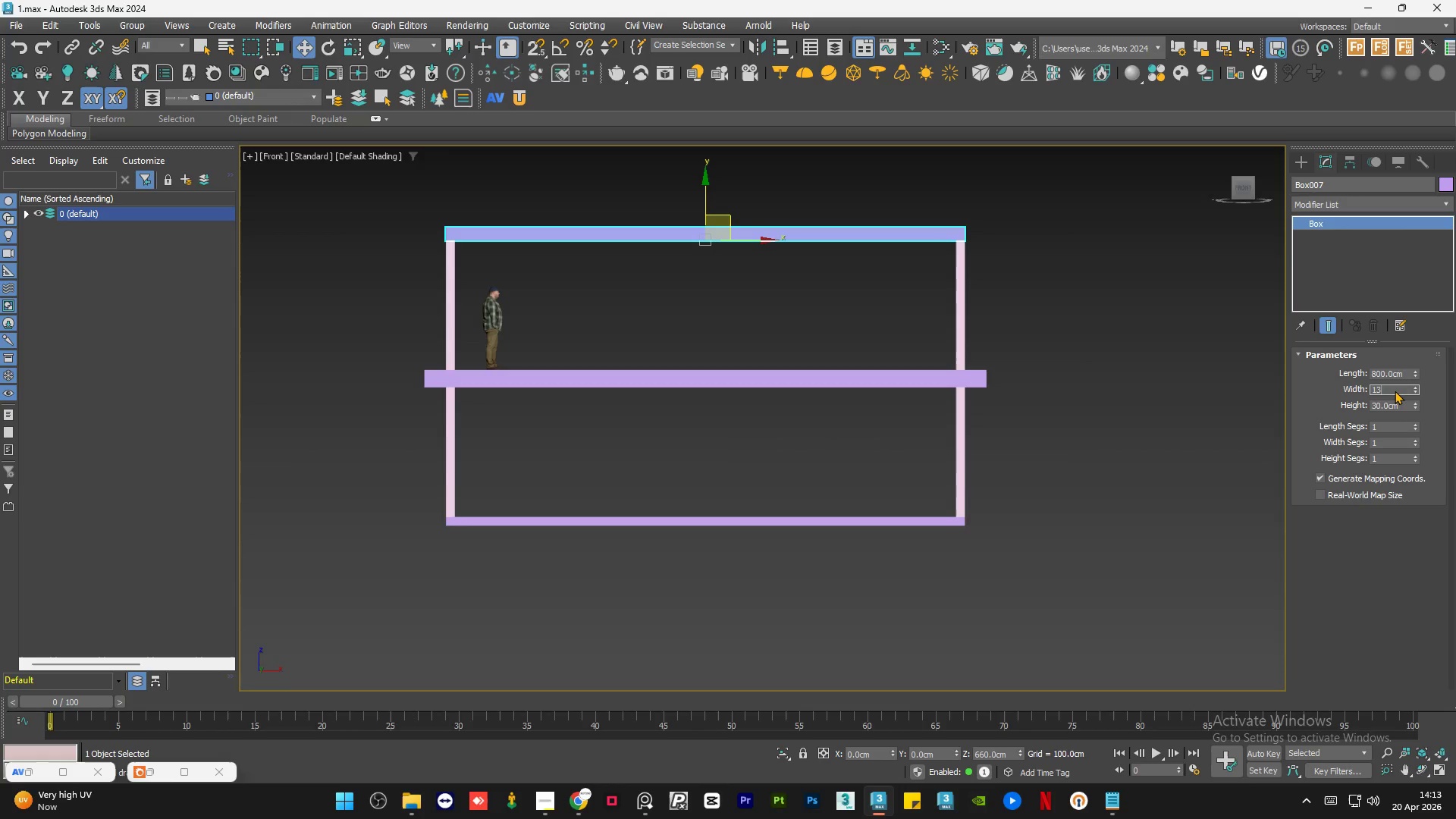 
key(Numpad0)
 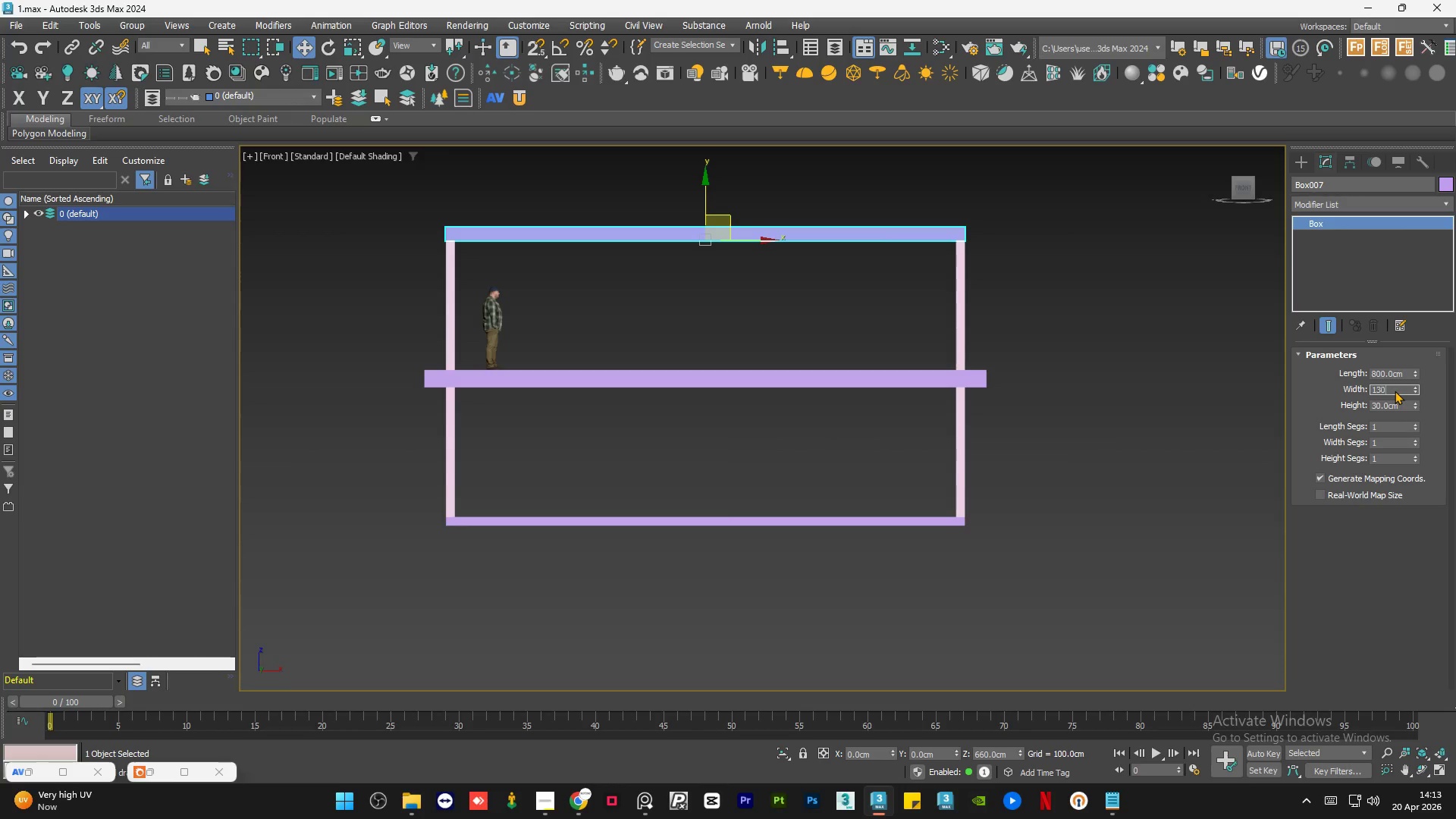 
key(Numpad0)
 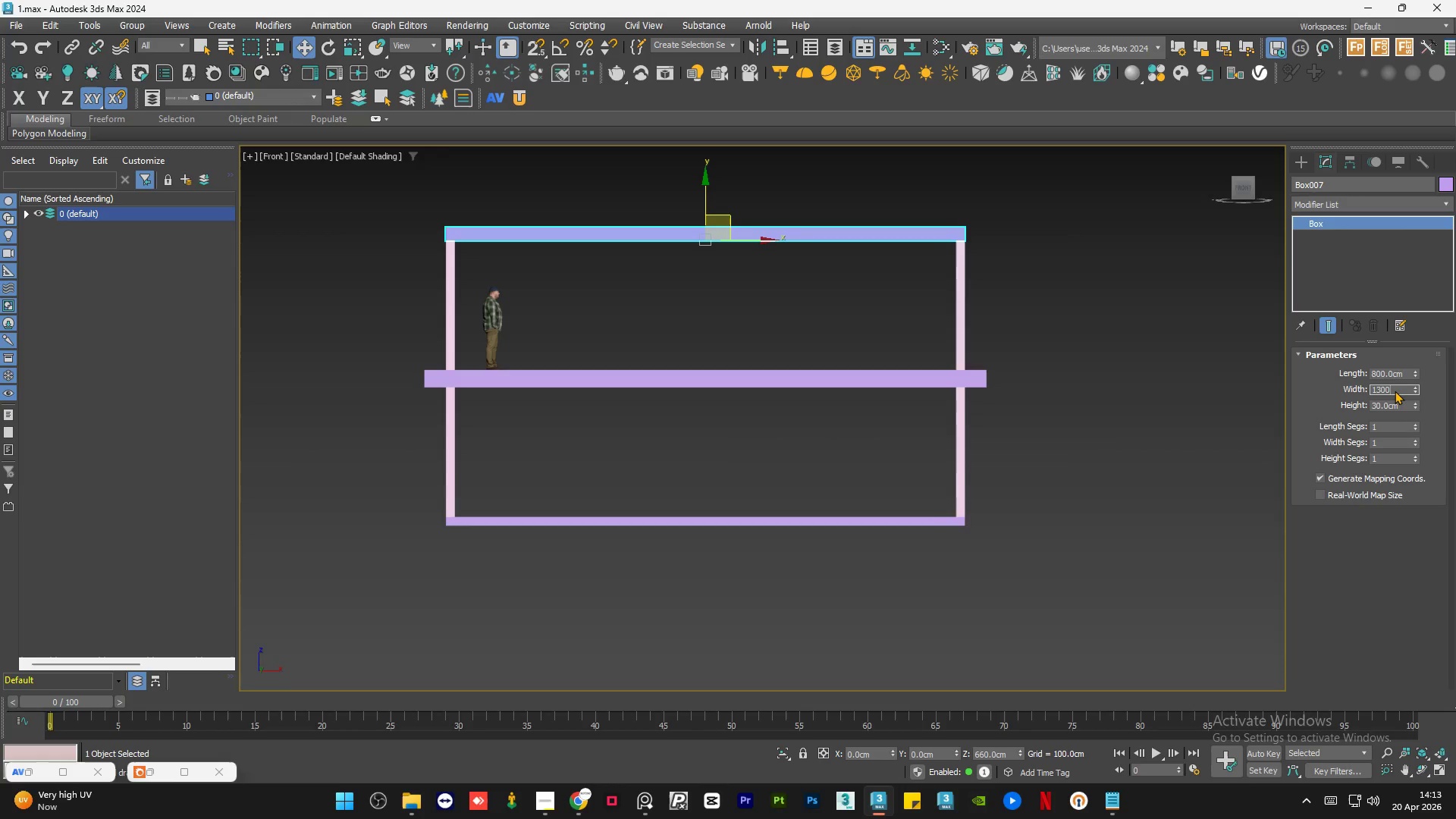 
key(NumpadEnter)
 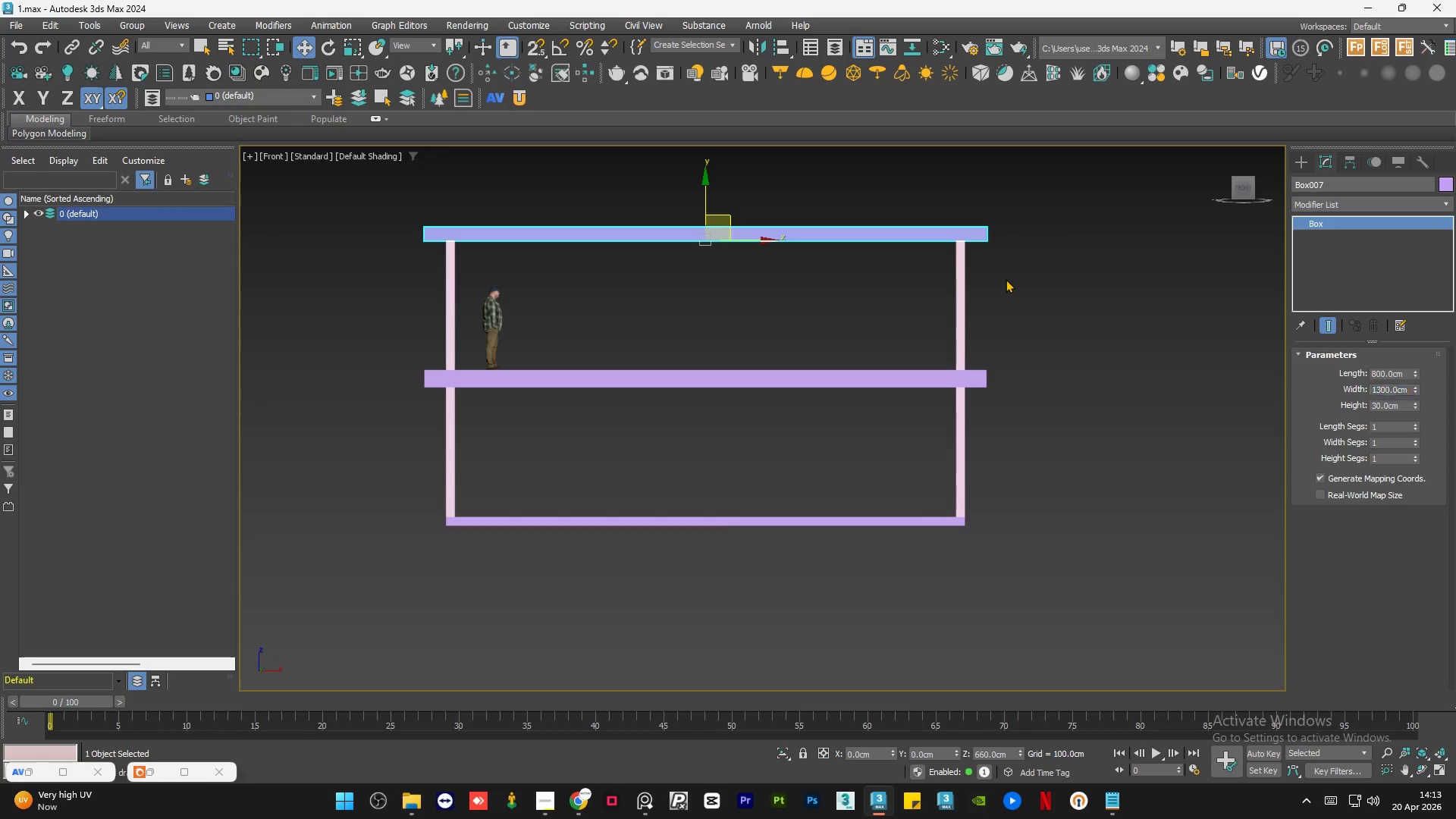 
left_click([956, 293])
 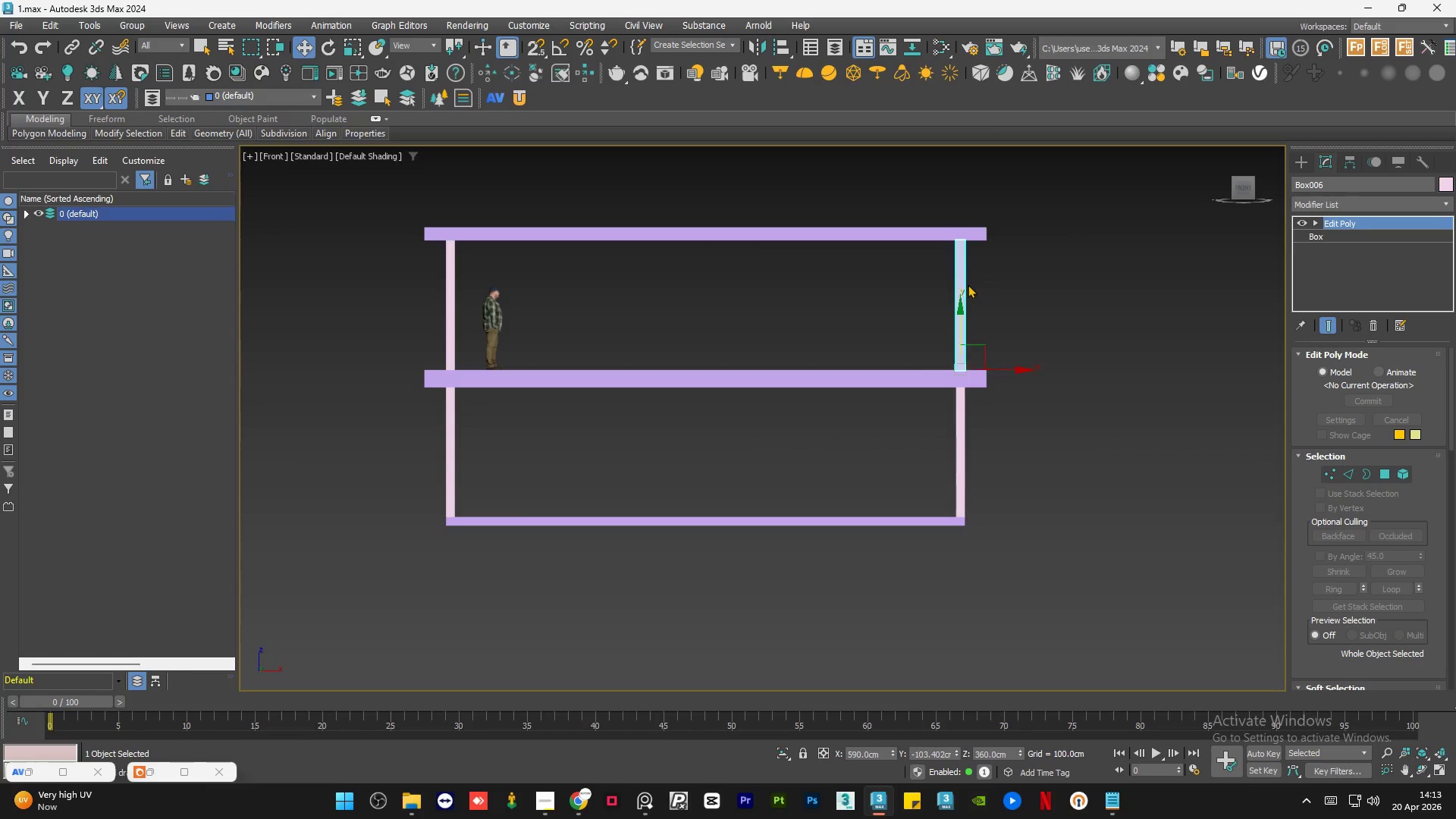 
scroll: coordinate [971, 282], scroll_direction: up, amount: 2.0
 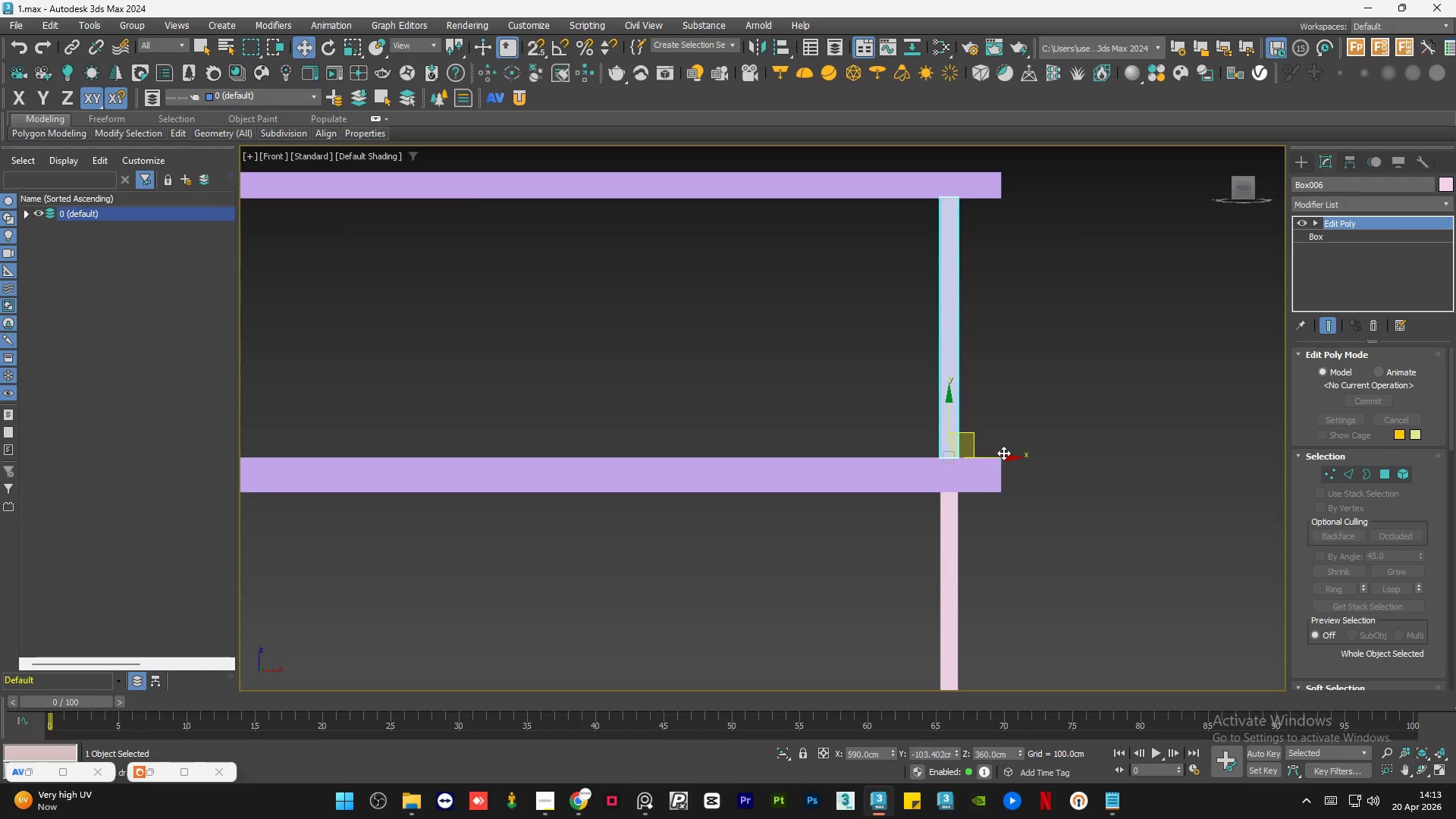 
left_click_drag(start_coordinate=[1005, 455], to_coordinate=[1083, 462])
 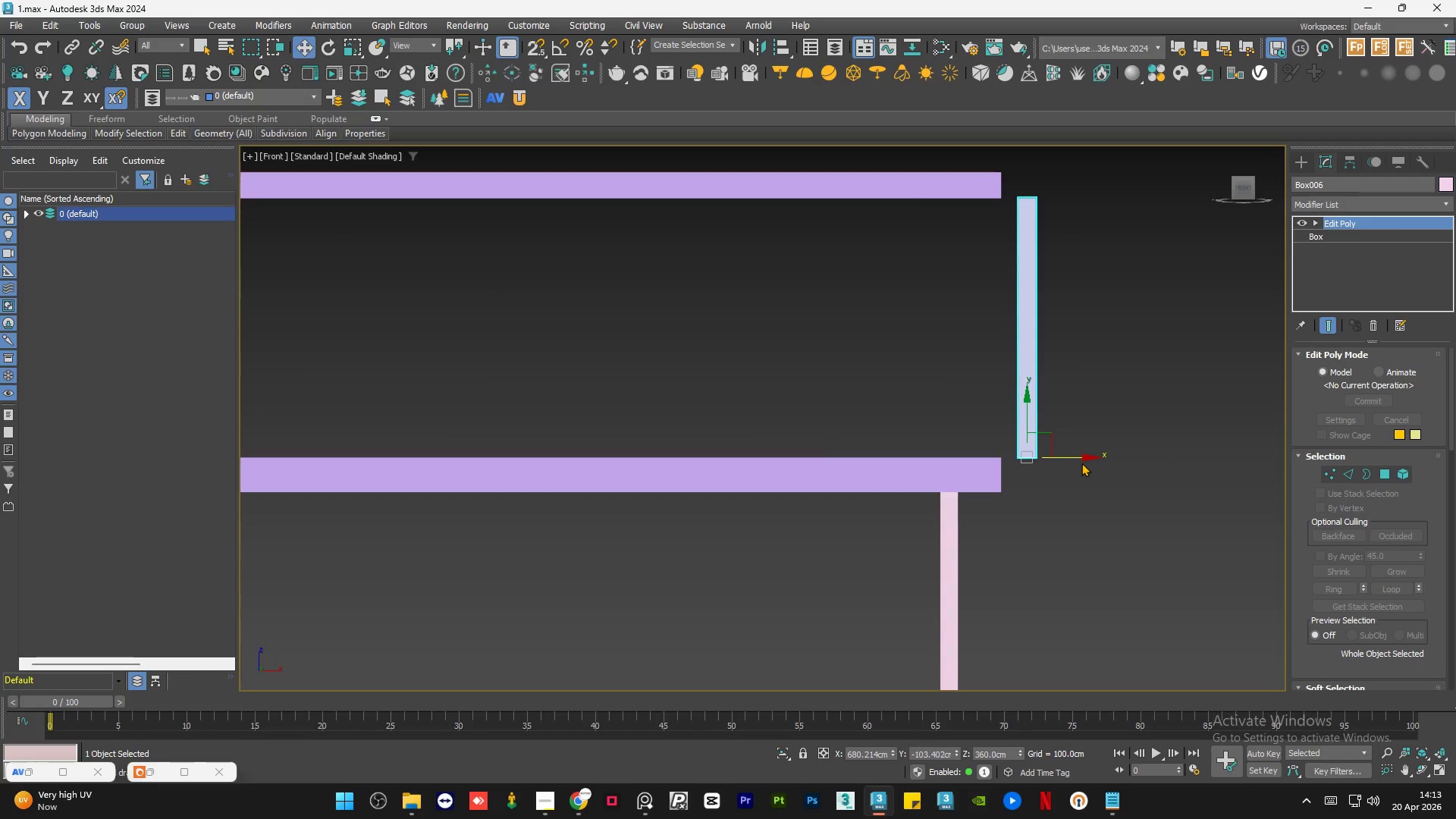 
key(S)
 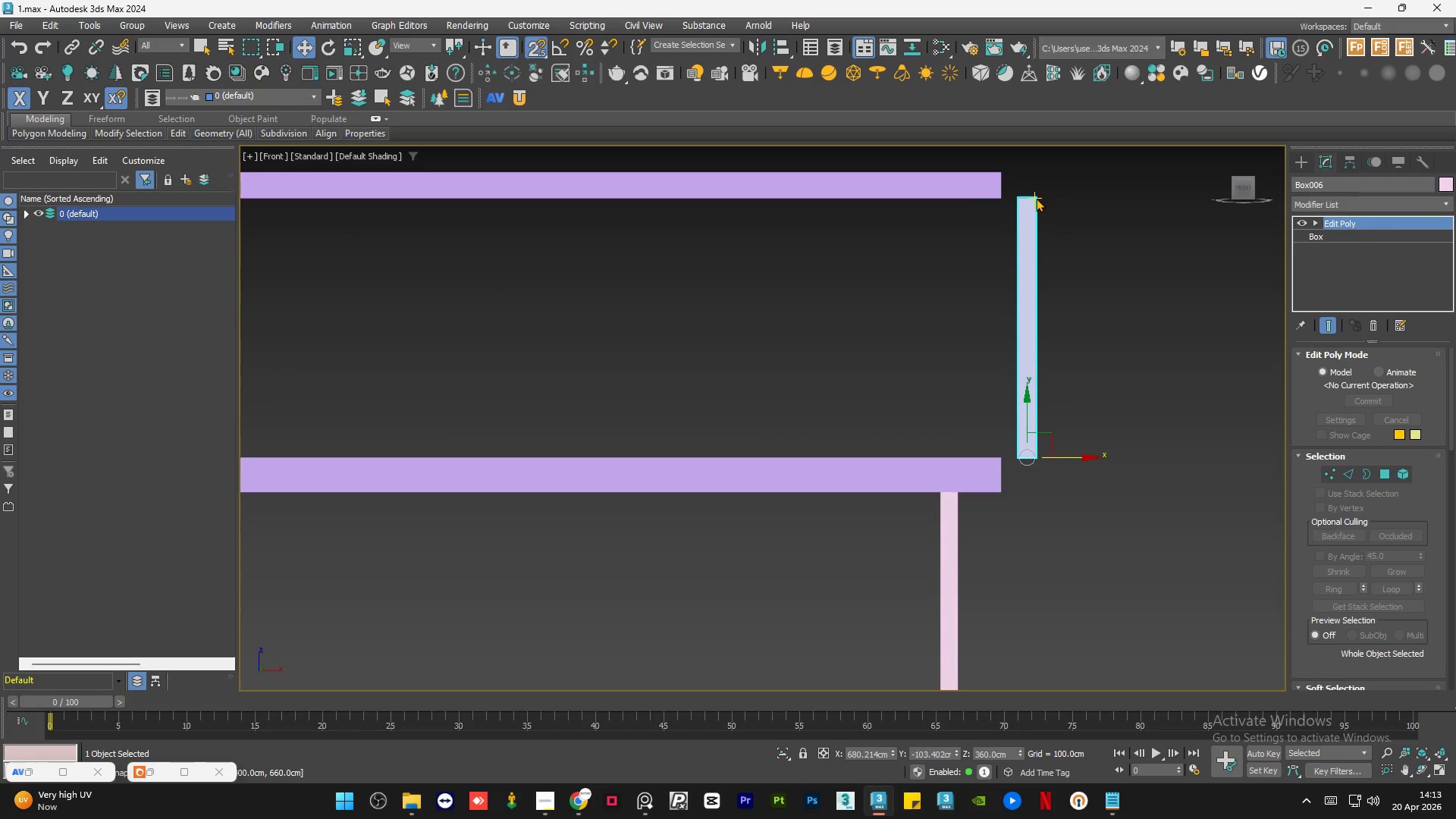 
left_click_drag(start_coordinate=[1036, 199], to_coordinate=[1003, 179])
 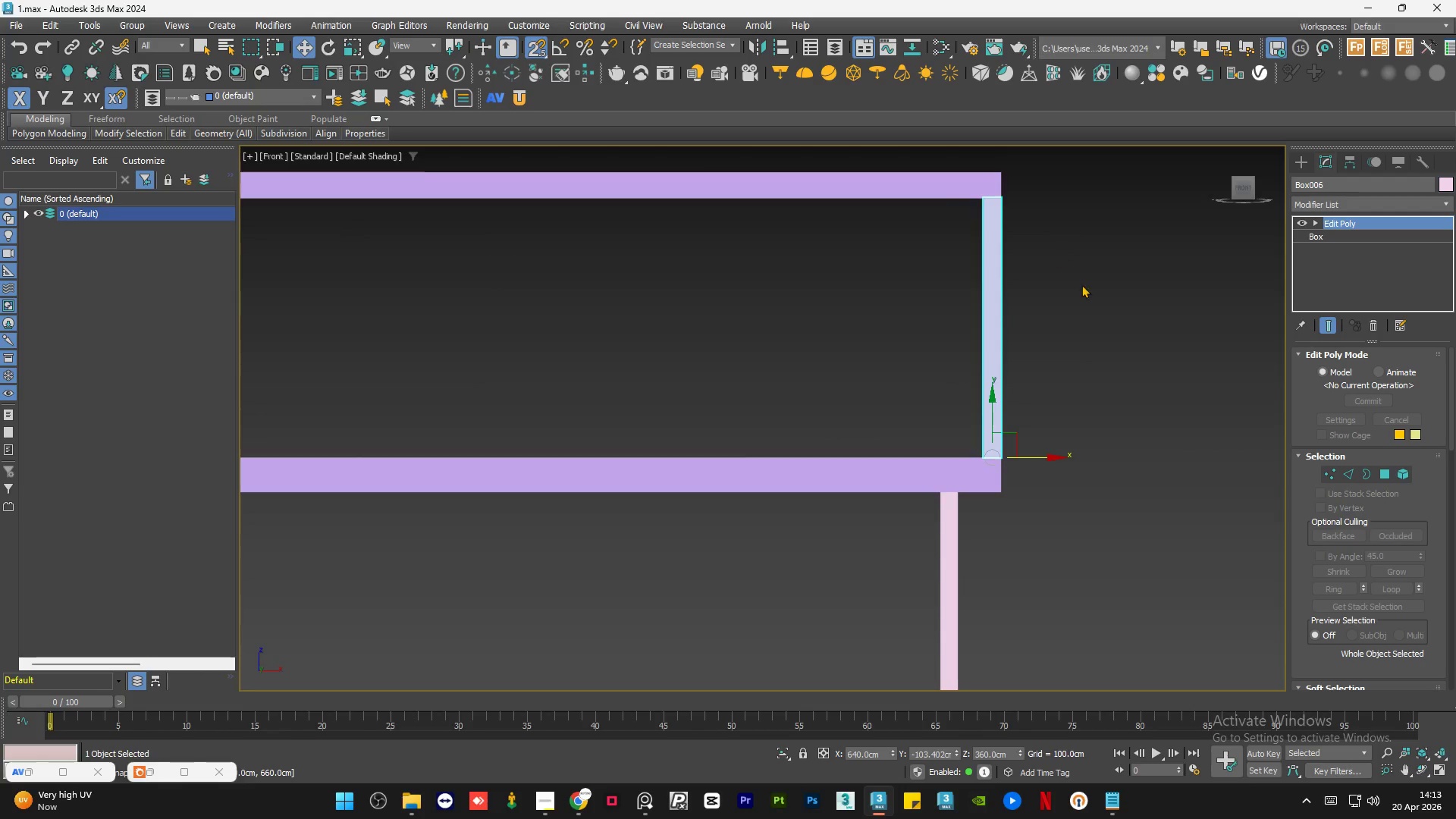 
left_click([1081, 284])
 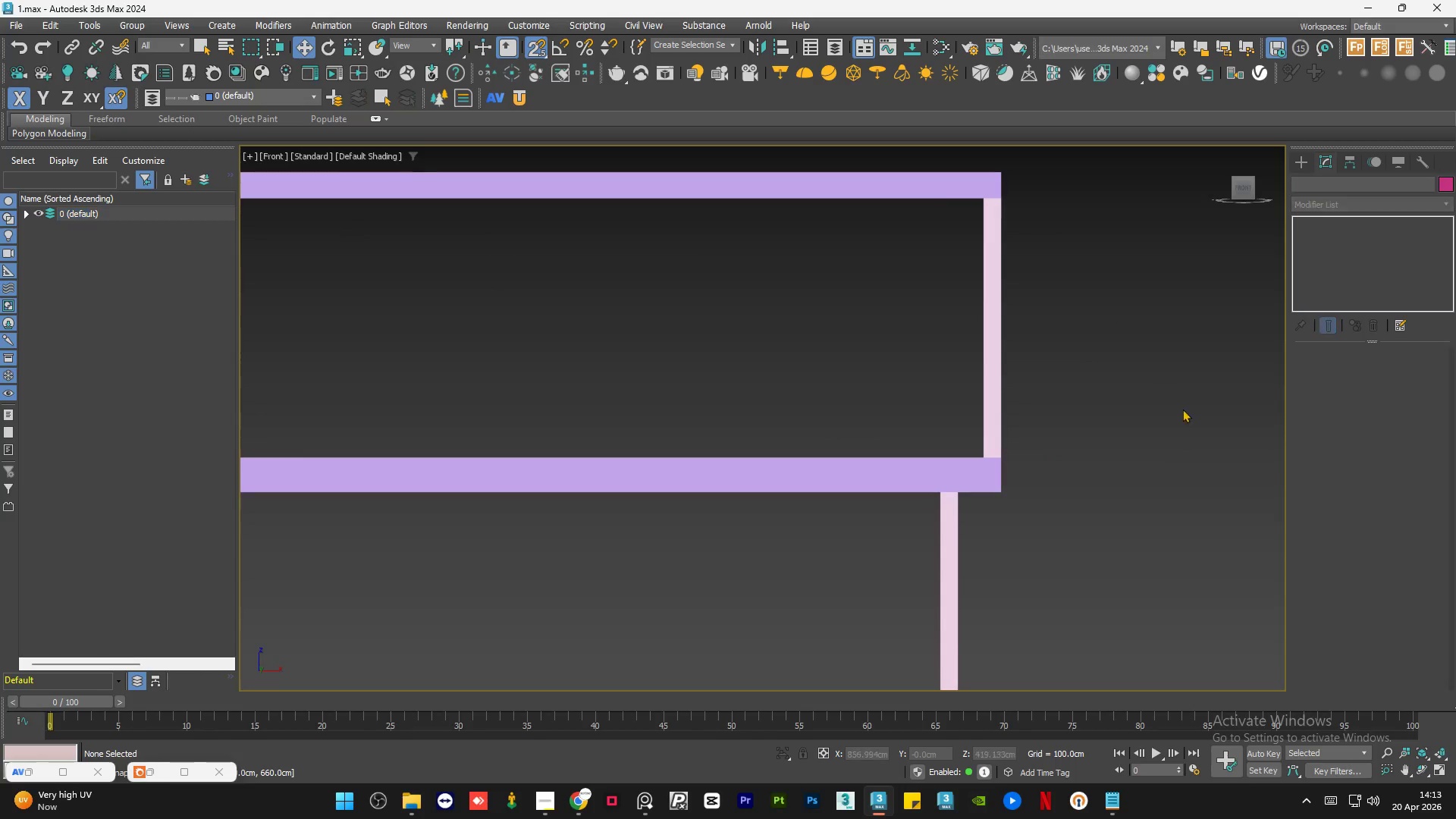 
scroll: coordinate [1192, 423], scroll_direction: down, amount: 2.0
 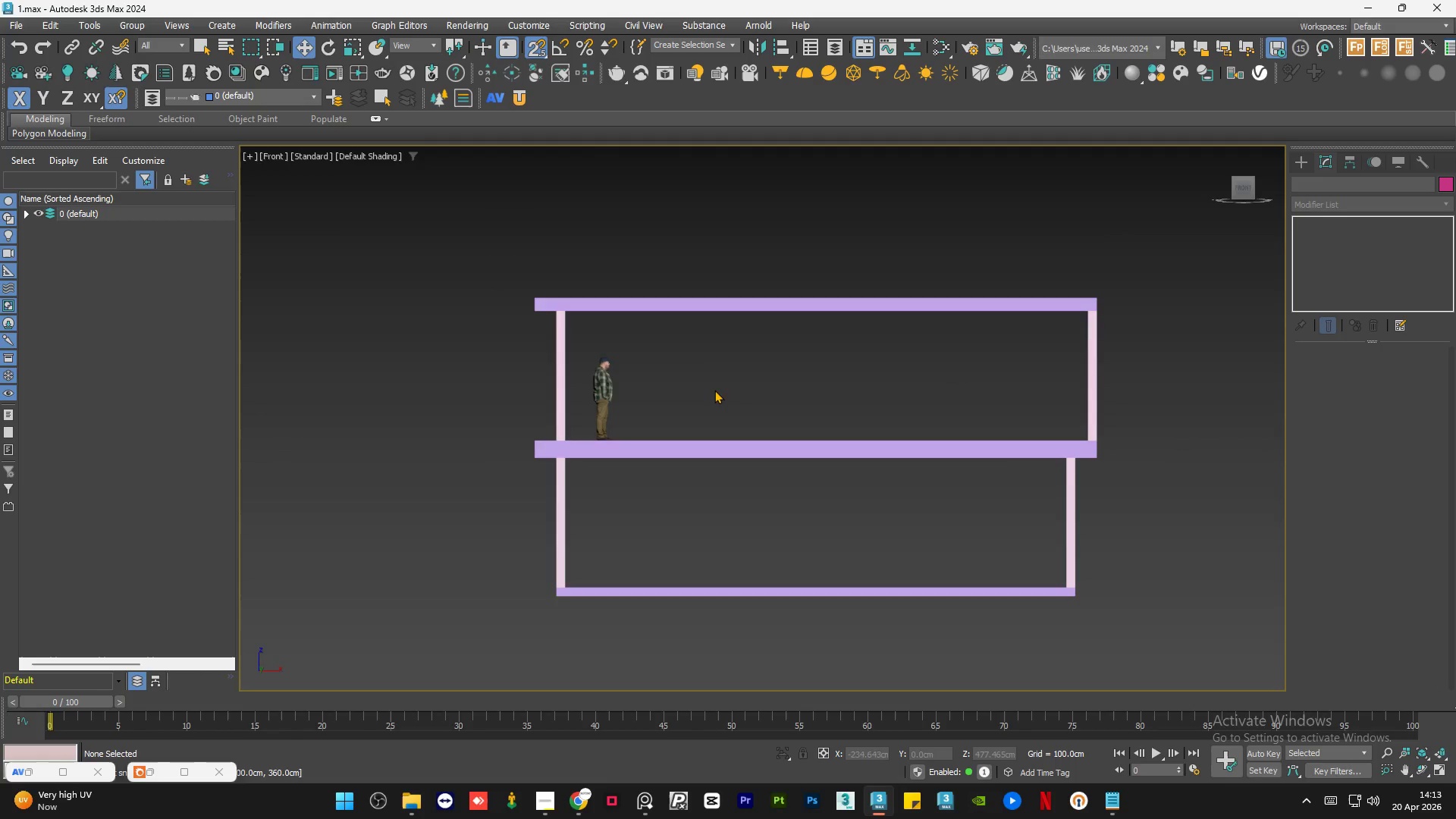 
scroll: coordinate [699, 392], scroll_direction: up, amount: 1.0
 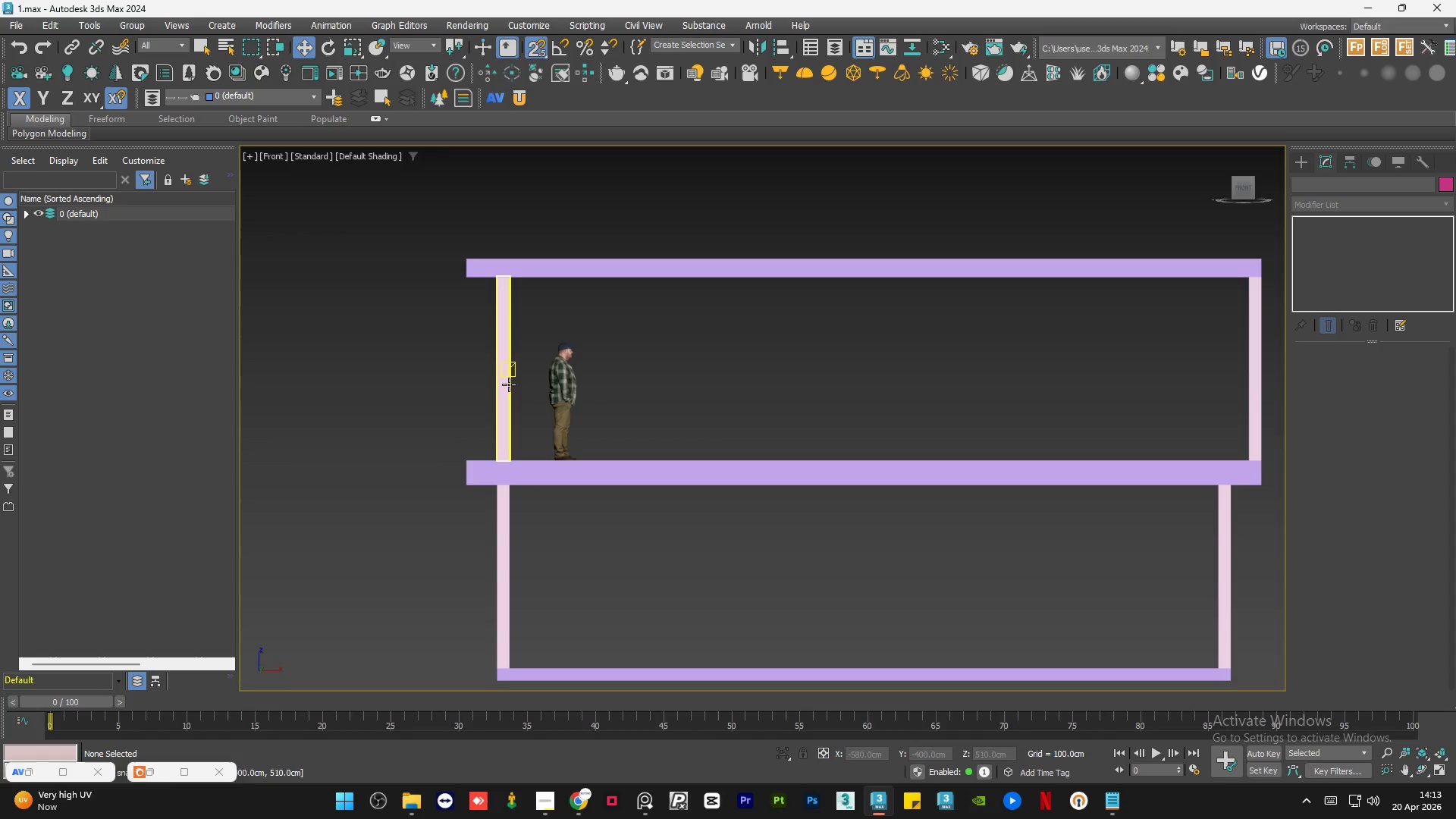 
left_click([507, 384])
 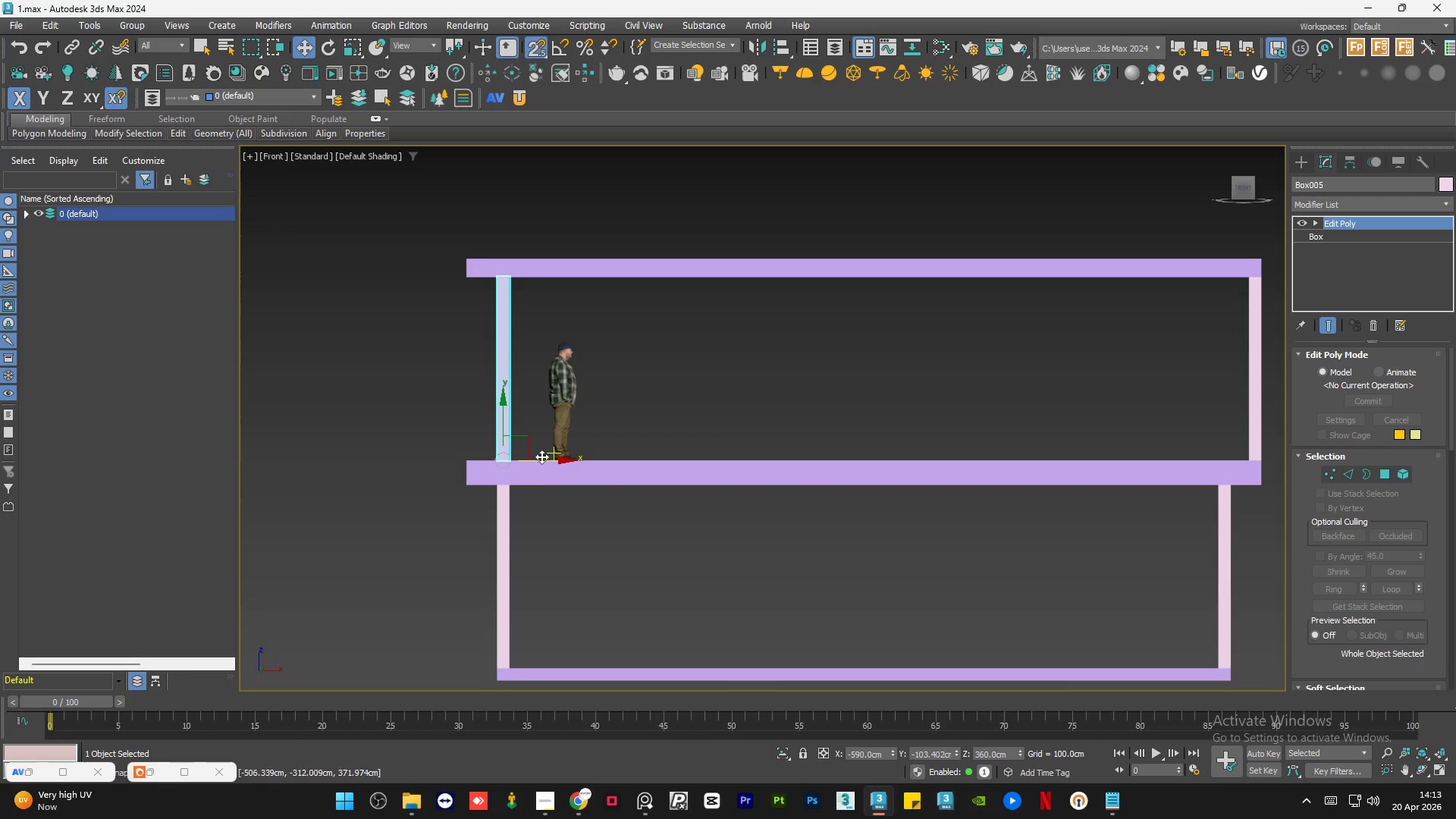 
left_click_drag(start_coordinate=[541, 457], to_coordinate=[449, 460])
 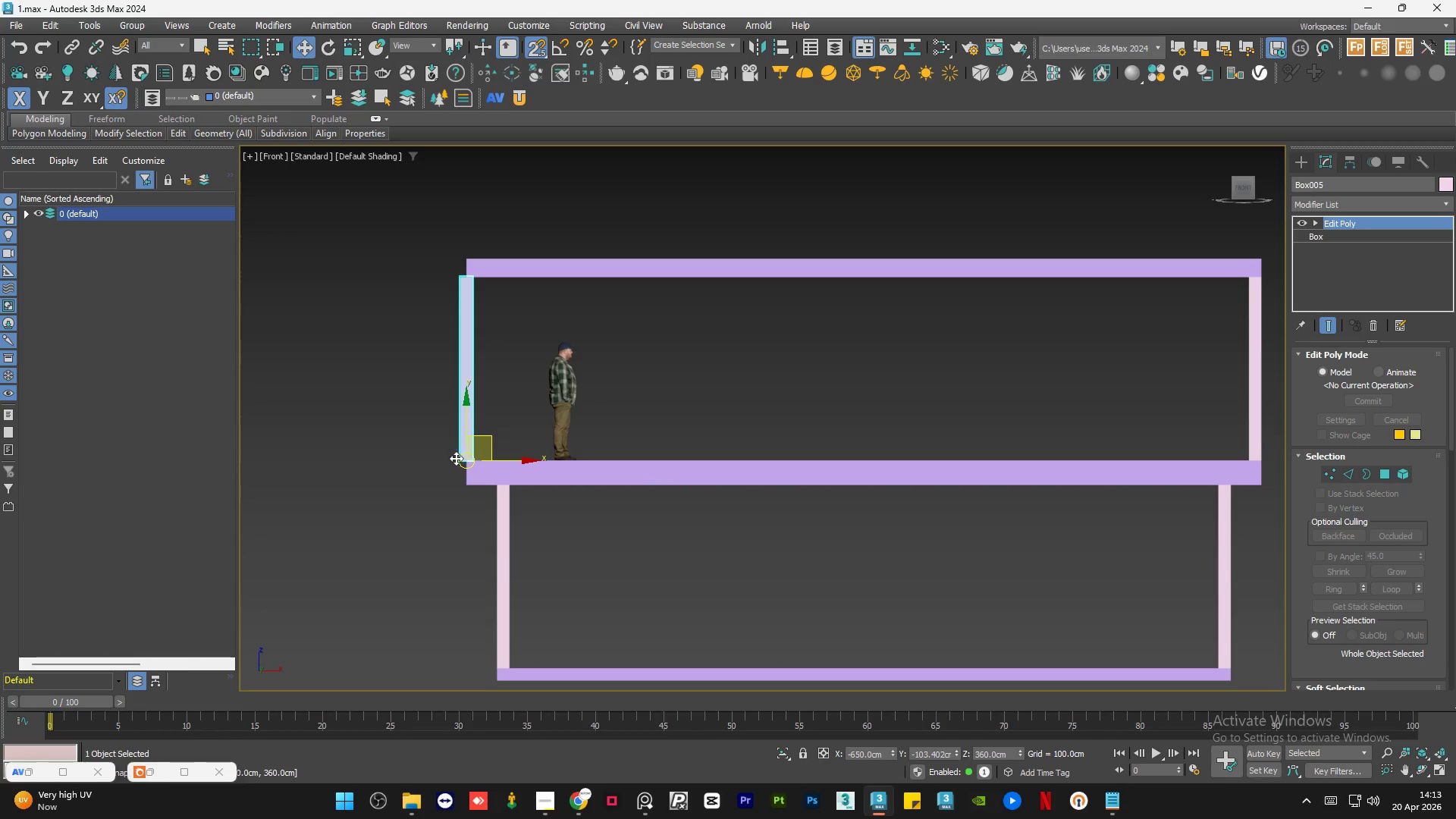 
left_click_drag(start_coordinate=[455, 459], to_coordinate=[455, 448])
 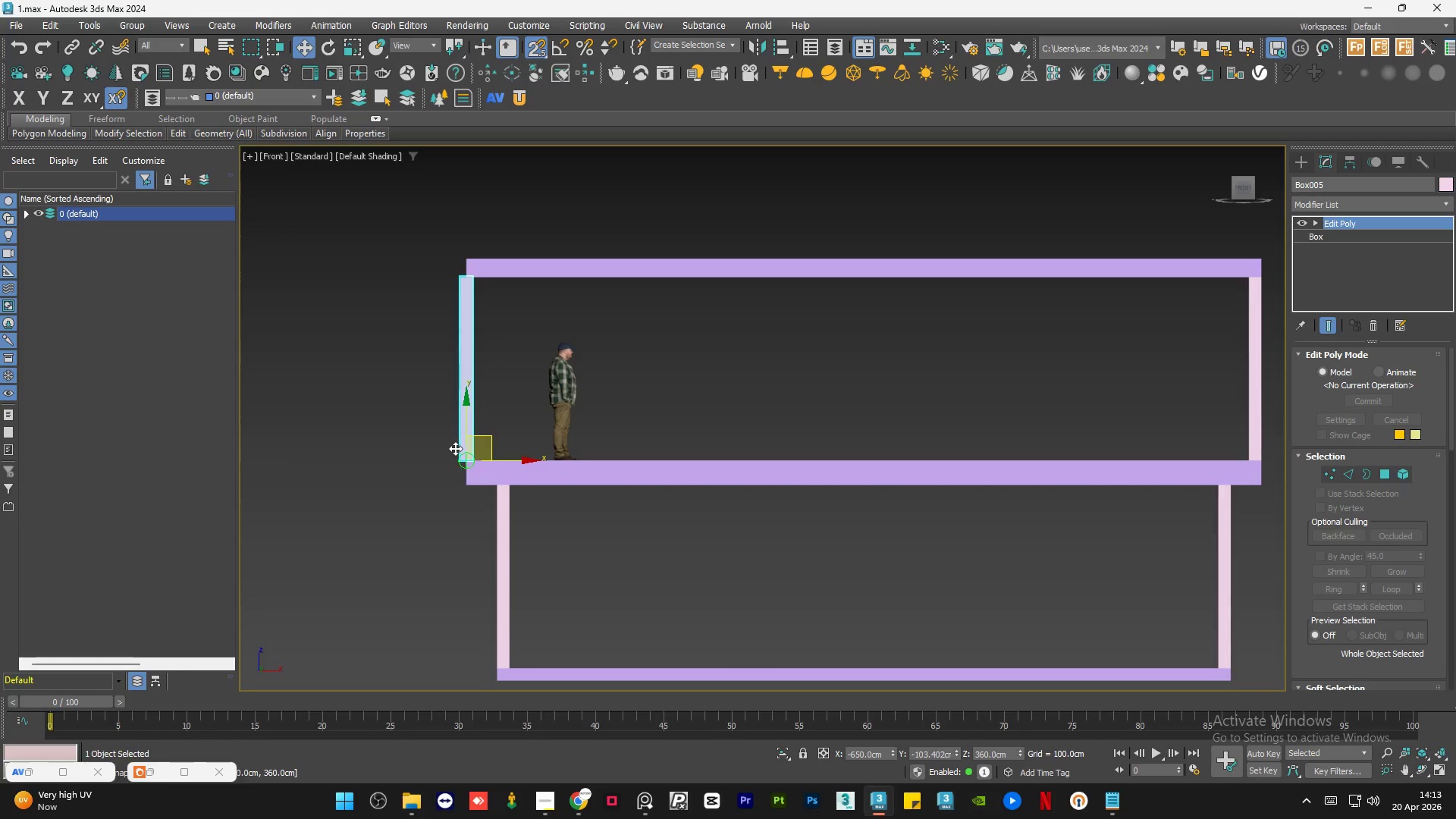 
key(Control+Z)
 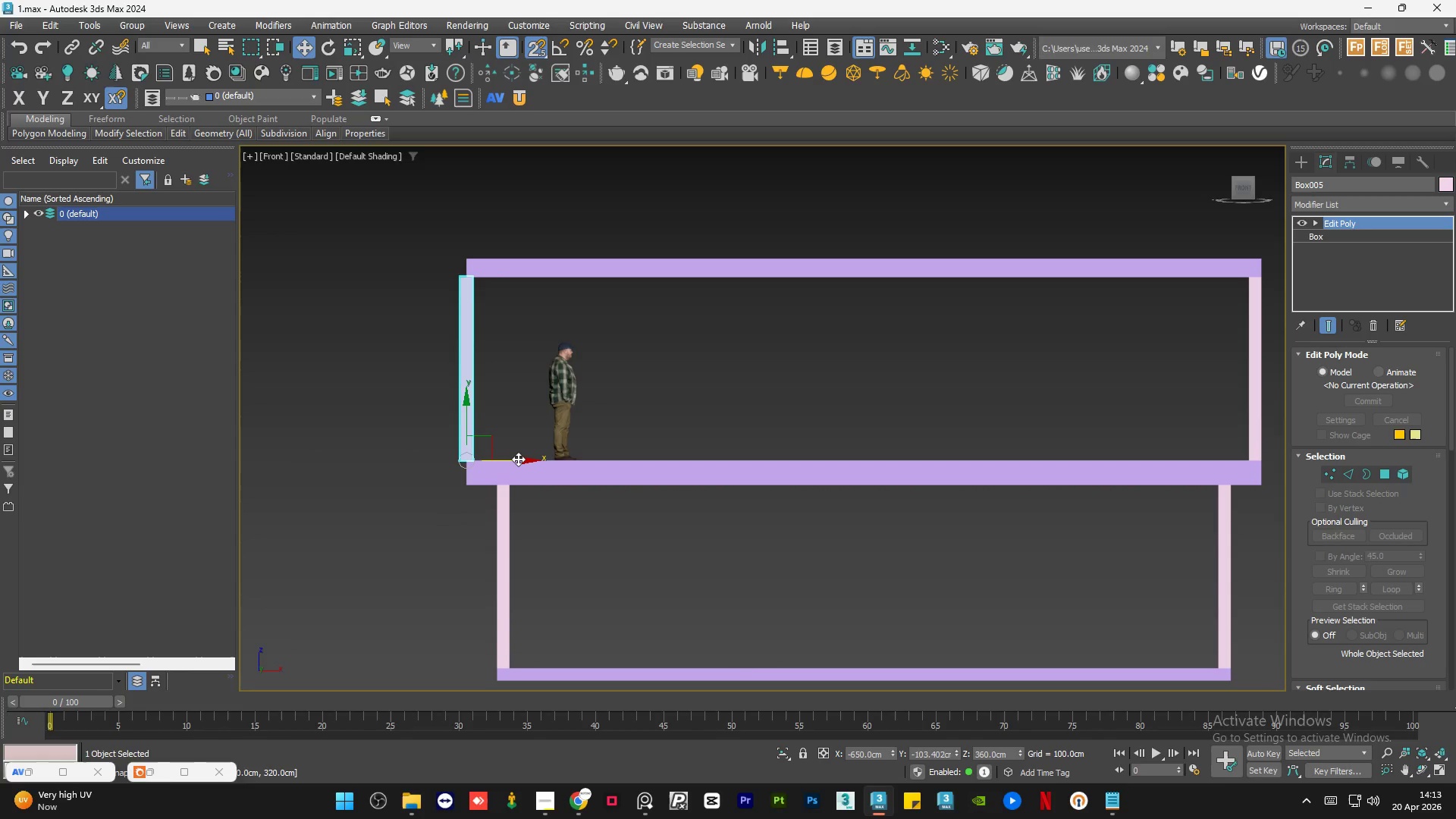 
left_click([513, 461])
 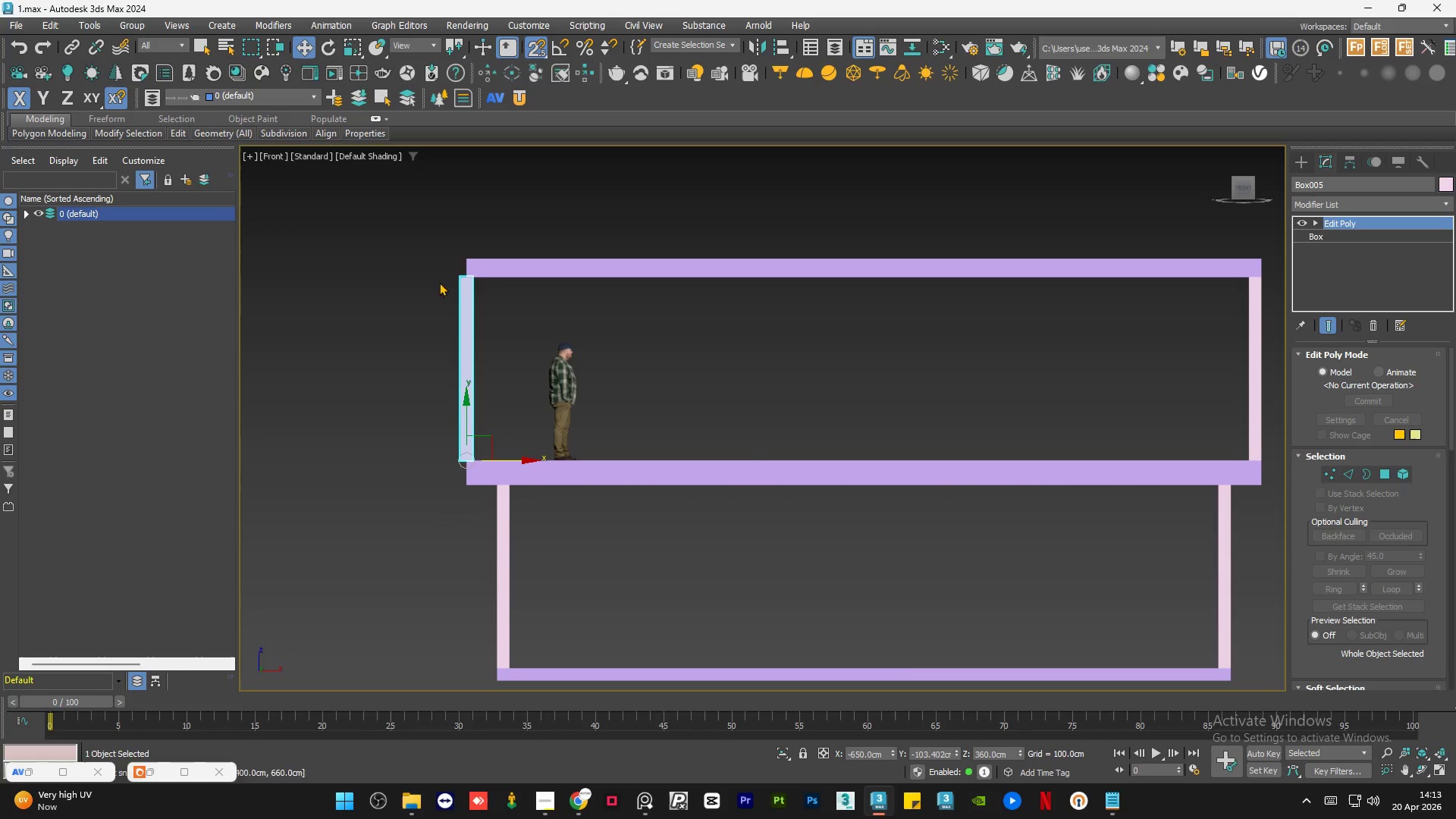 
scroll: coordinate [457, 263], scroll_direction: up, amount: 3.0
 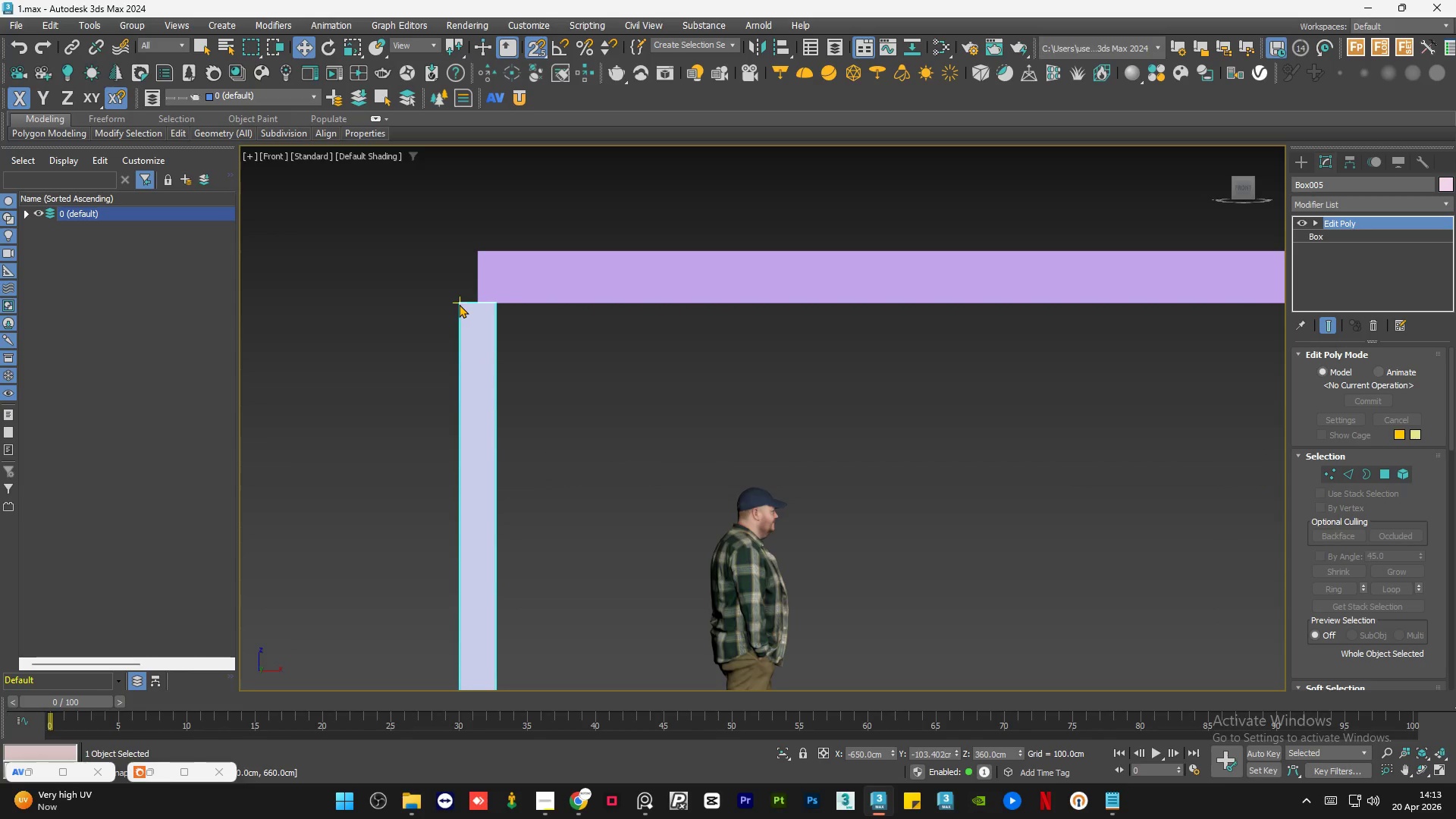 
left_click_drag(start_coordinate=[463, 306], to_coordinate=[469, 251])
 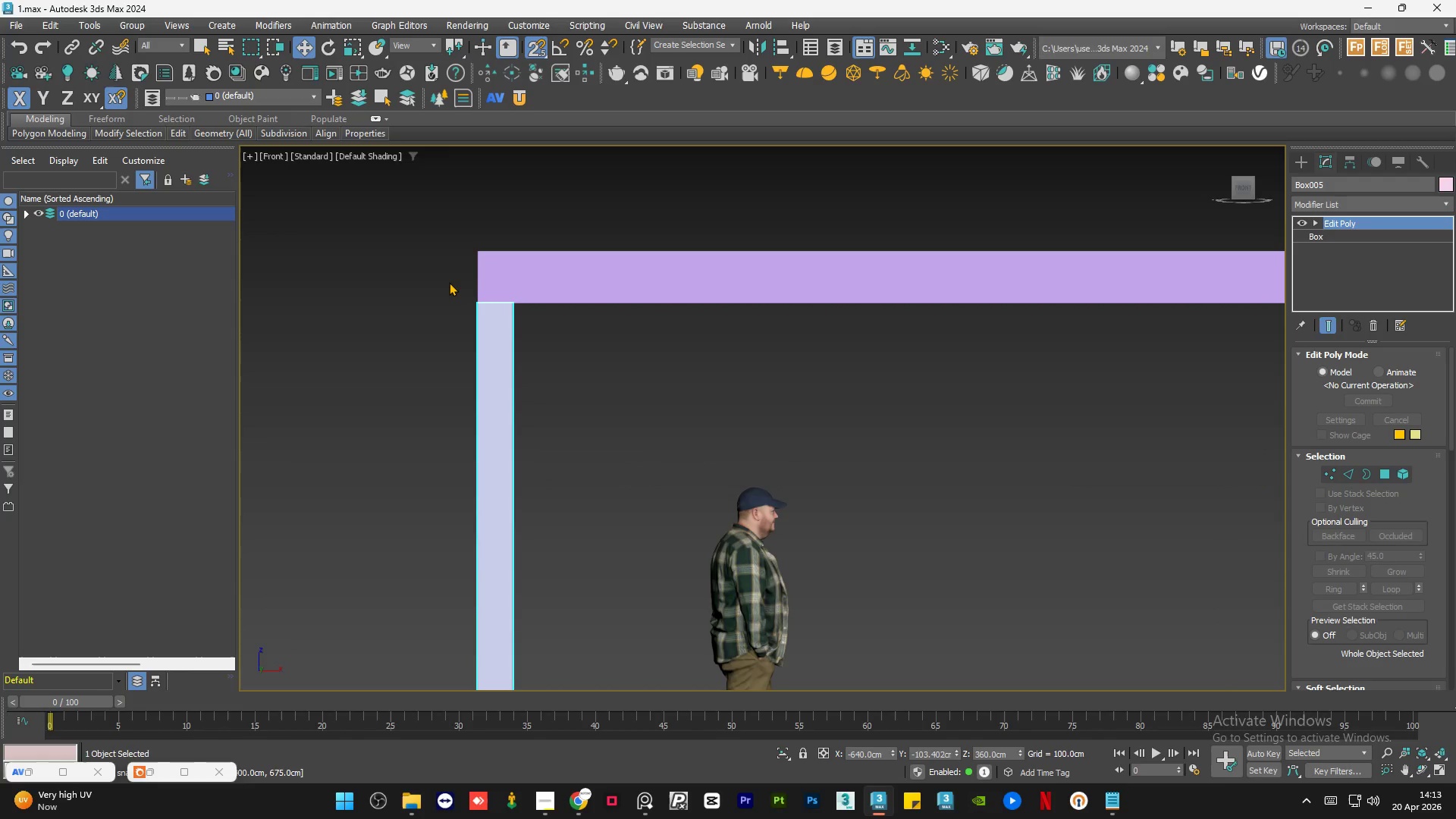 
left_click([449, 282])
 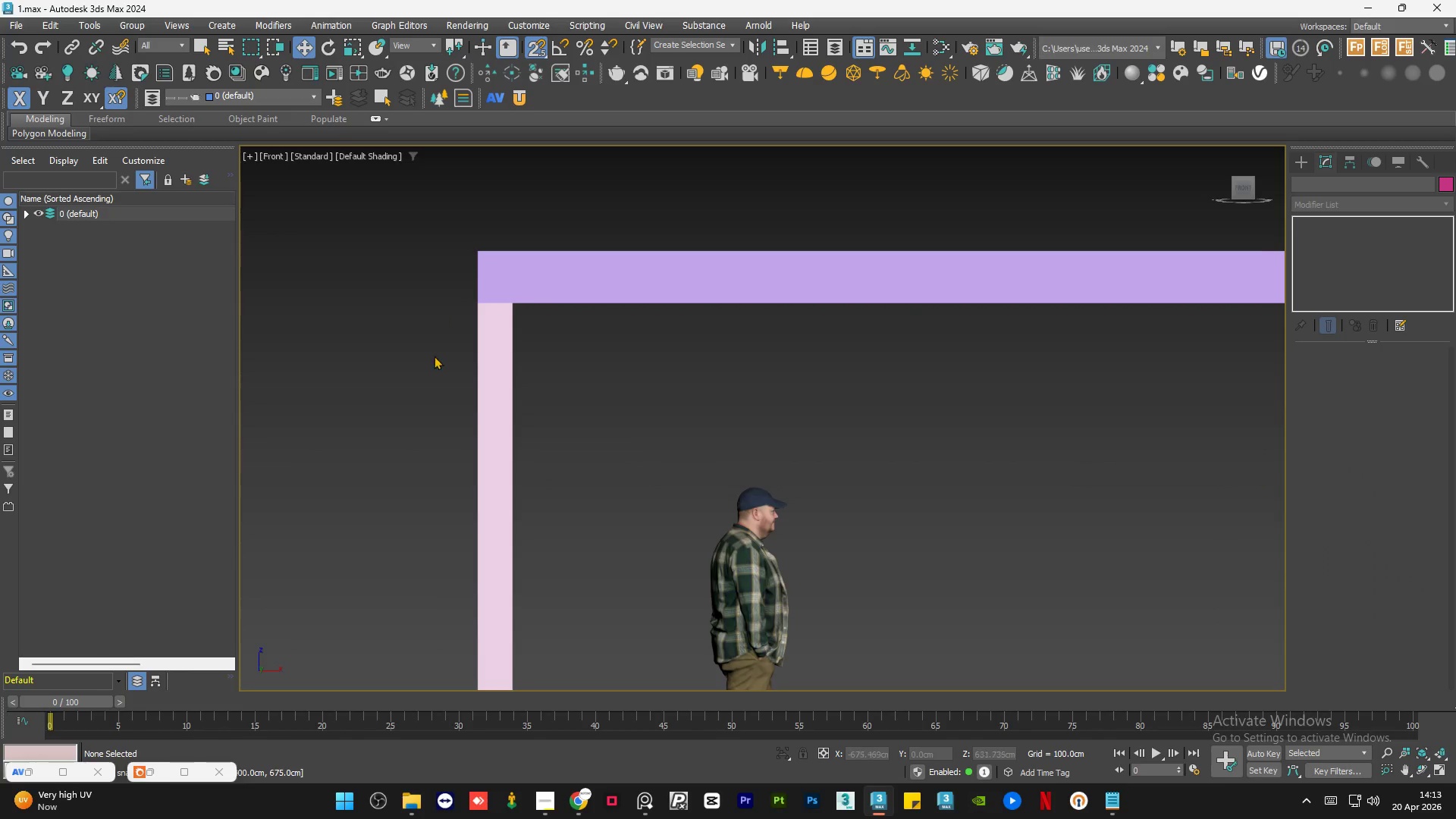 
key(S)
 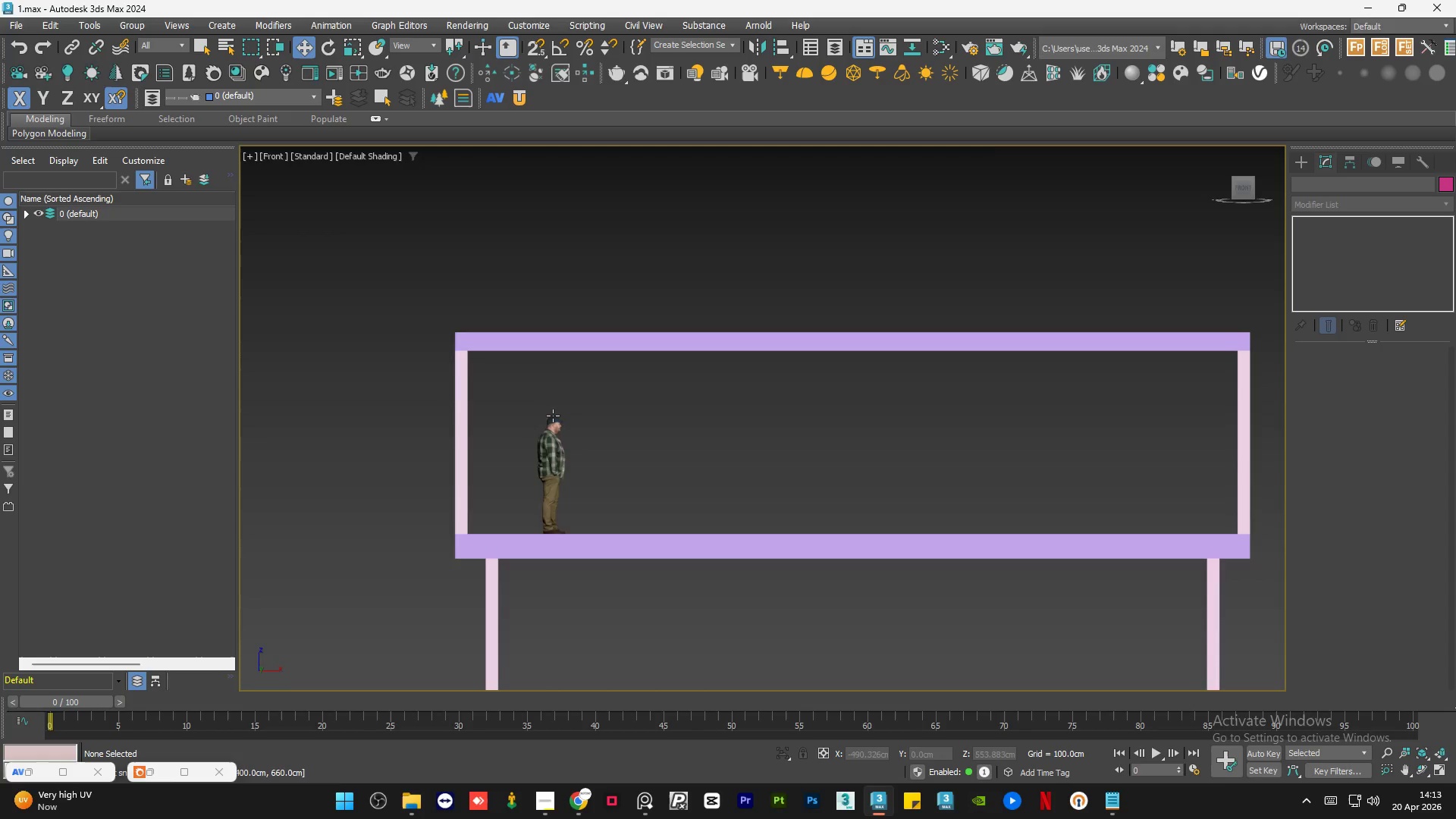 
scroll: coordinate [445, 379], scroll_direction: down, amount: 3.0
 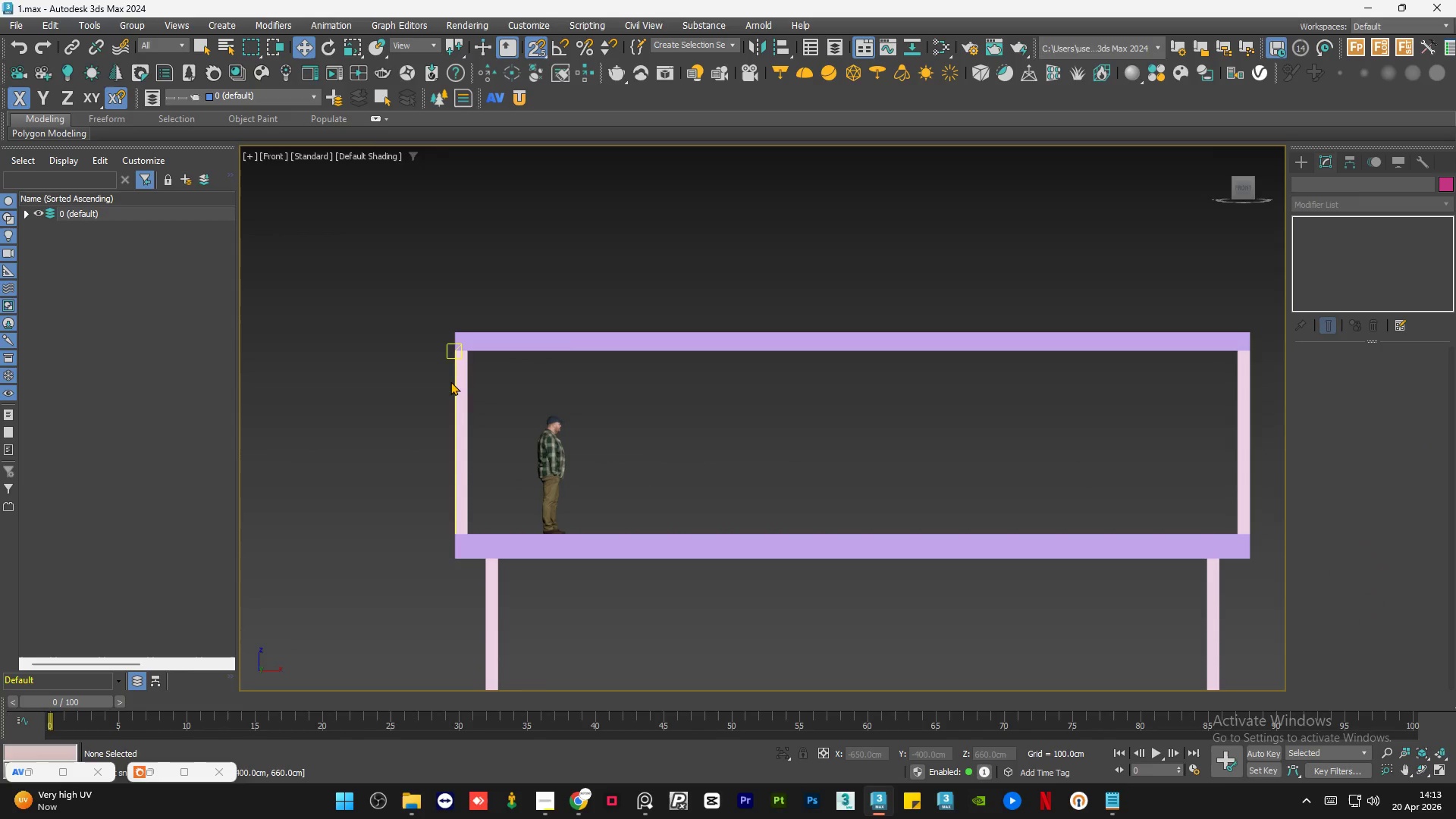 
hold_key(key=AltLeft, duration=0.84)
 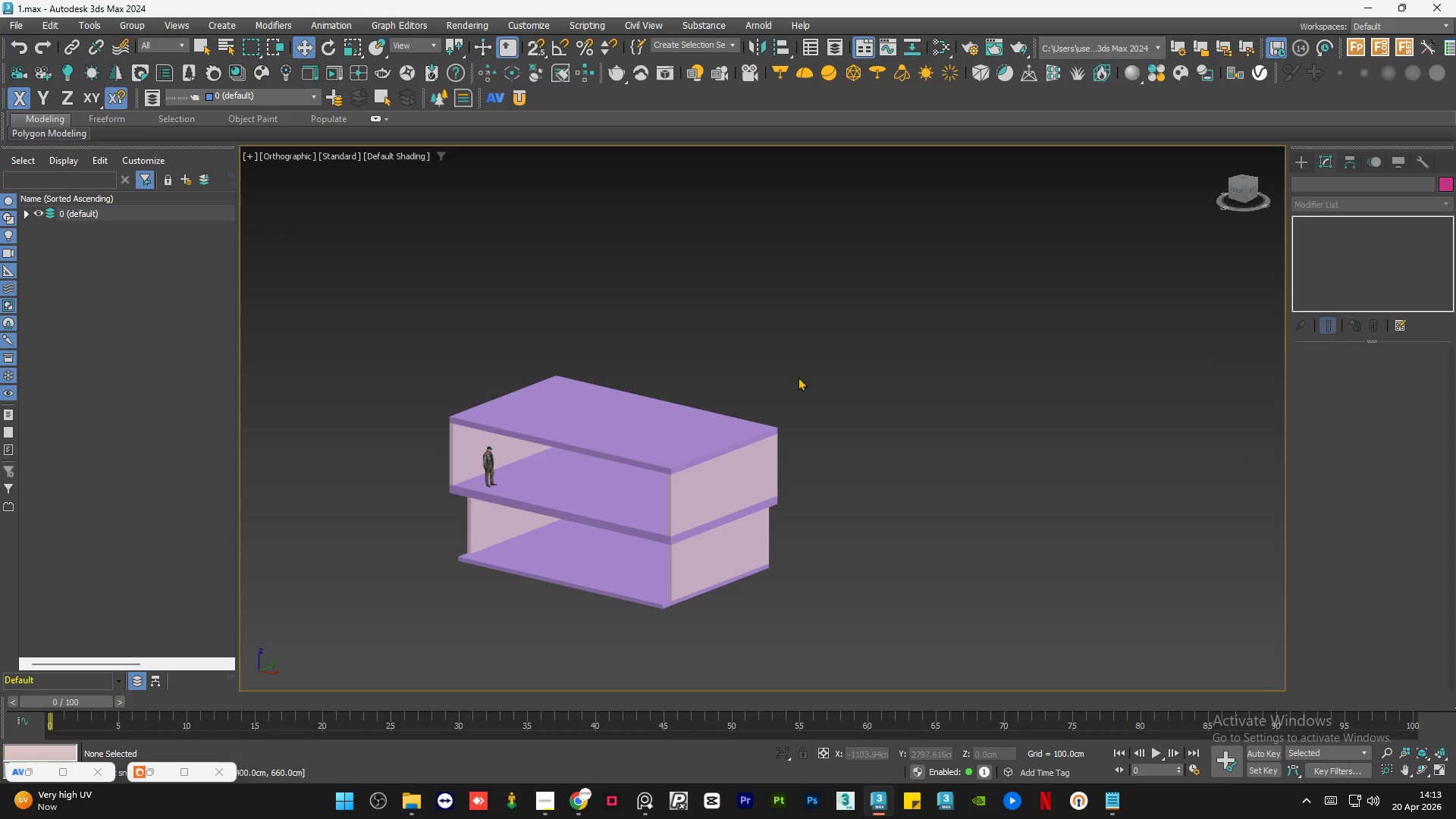 
scroll: coordinate [562, 429], scroll_direction: down, amount: 3.0
 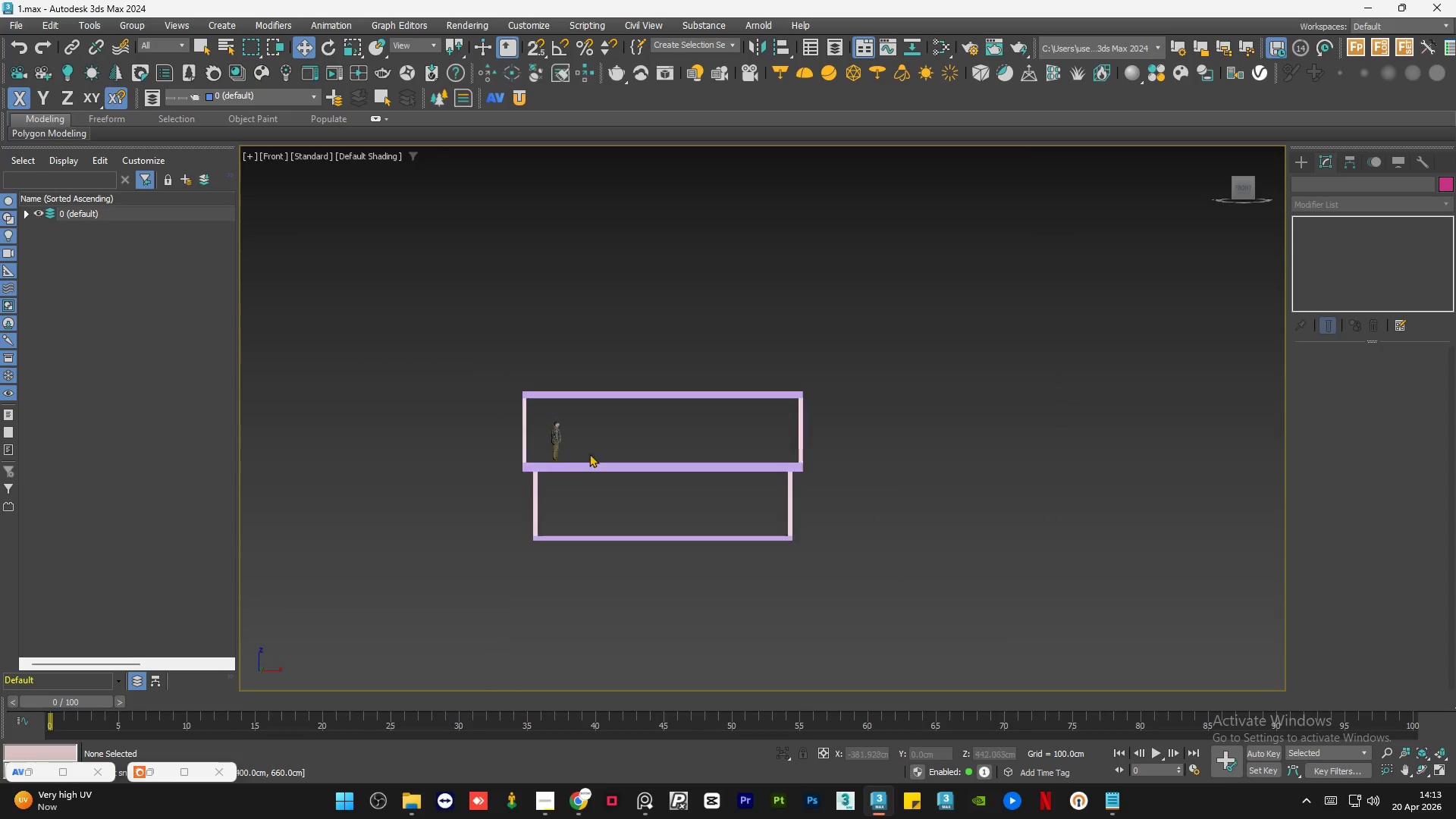 
left_click([798, 377])
 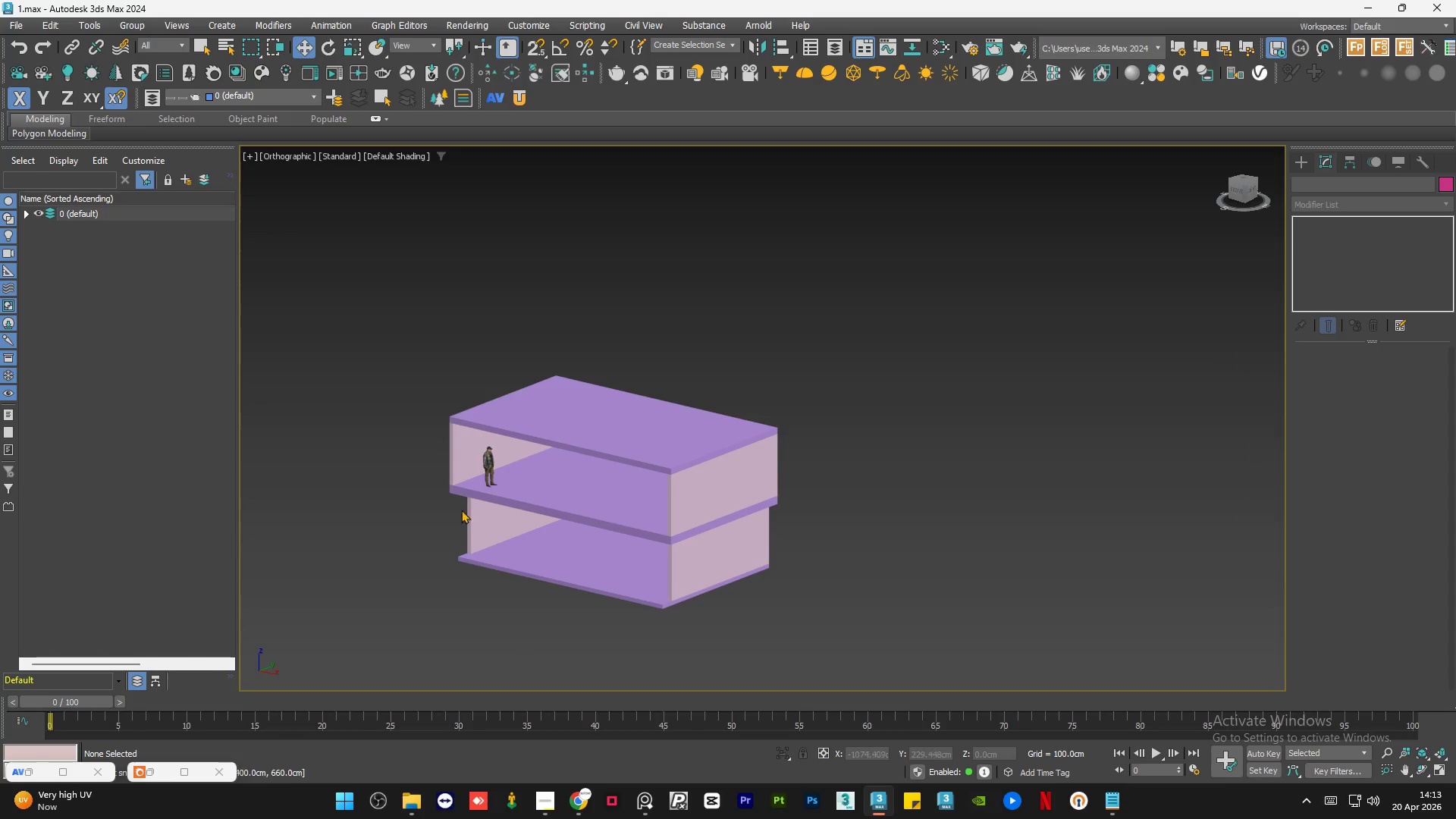 
left_click([511, 465])
 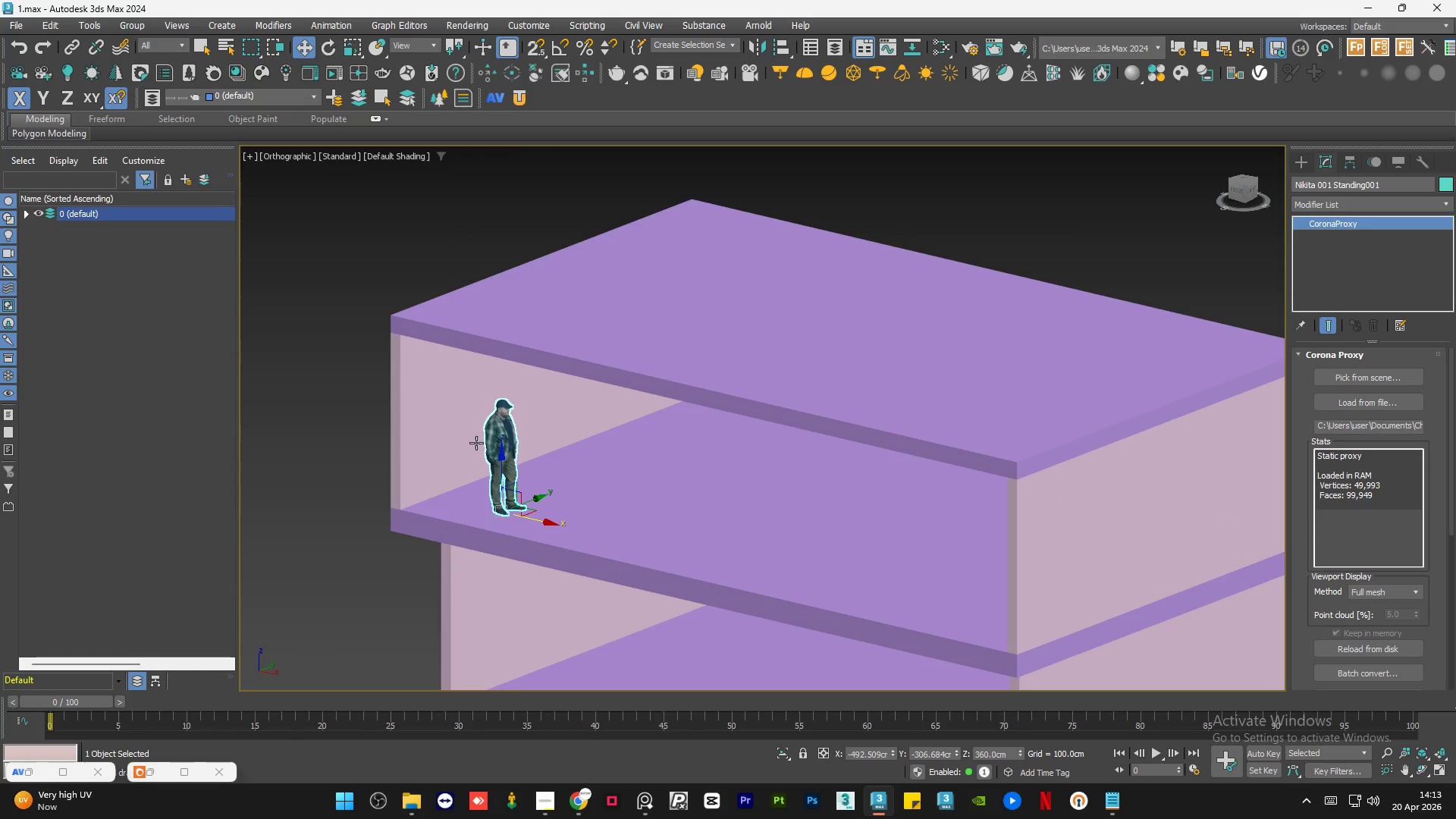 
scroll: coordinate [477, 489], scroll_direction: up, amount: 3.0
 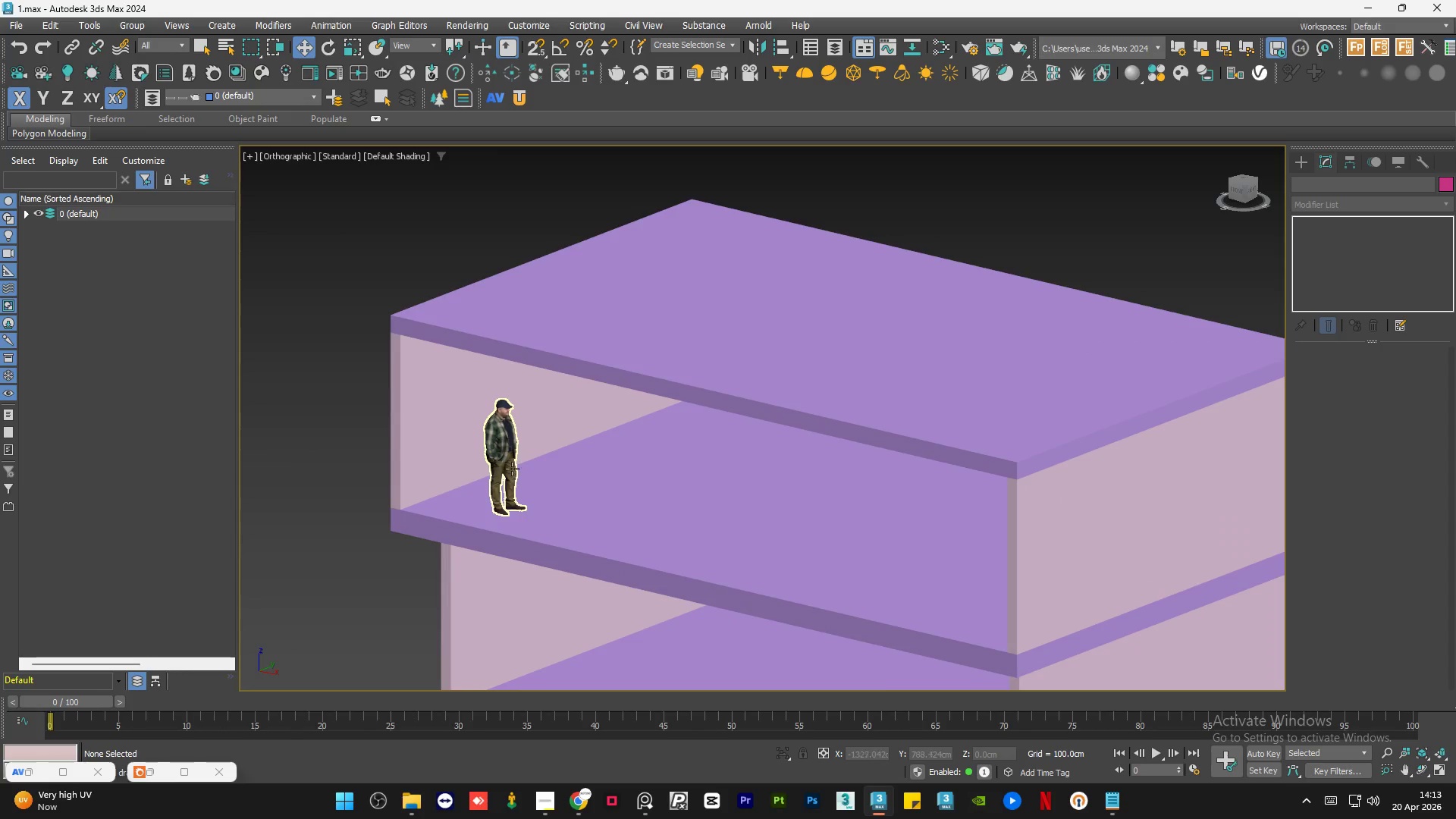 
hold_key(key=AltLeft, duration=0.66)
scroll: coordinate [557, 515], scroll_direction: down, amount: 3.0
 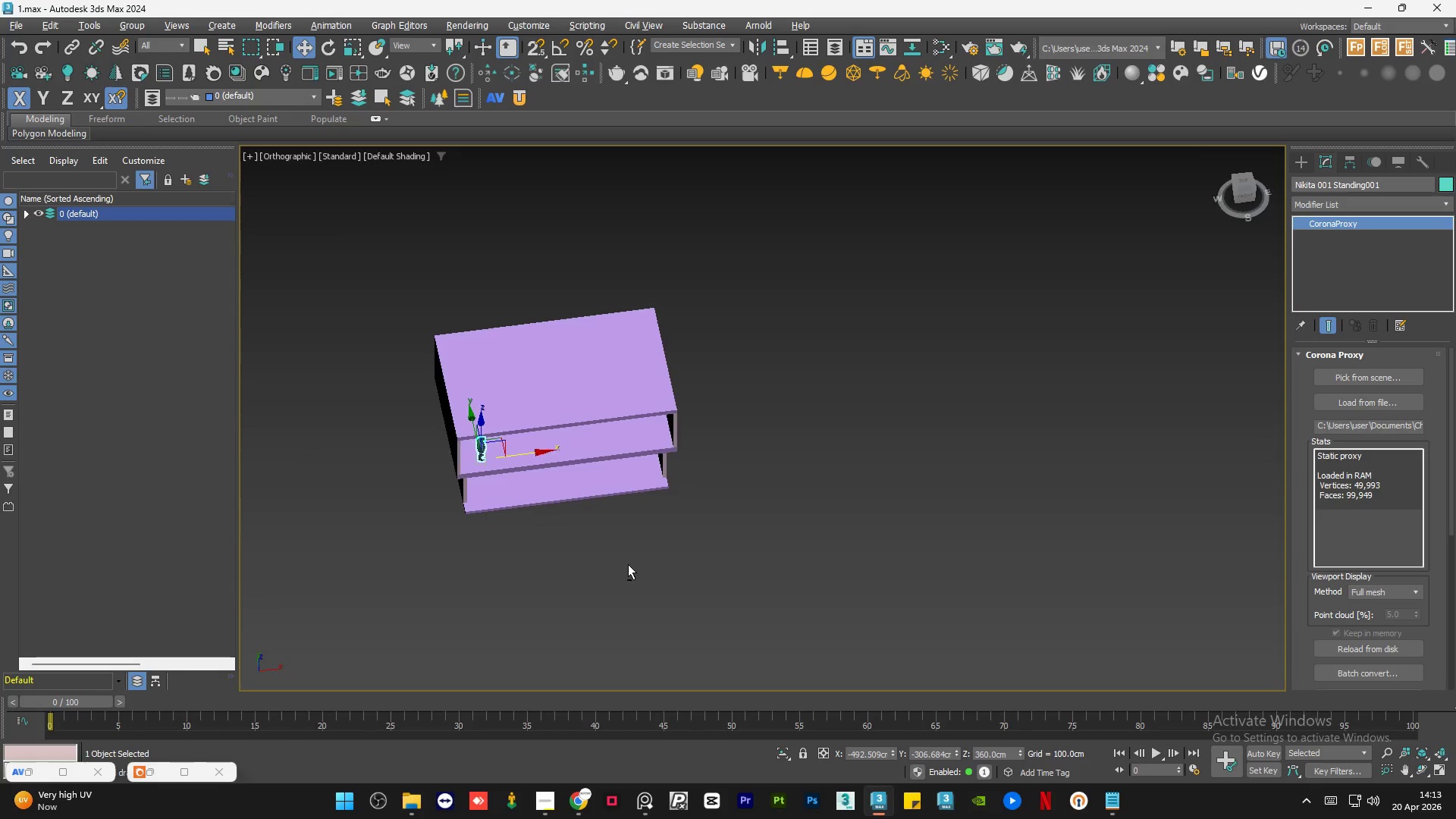 
left_click([1244, 177])
 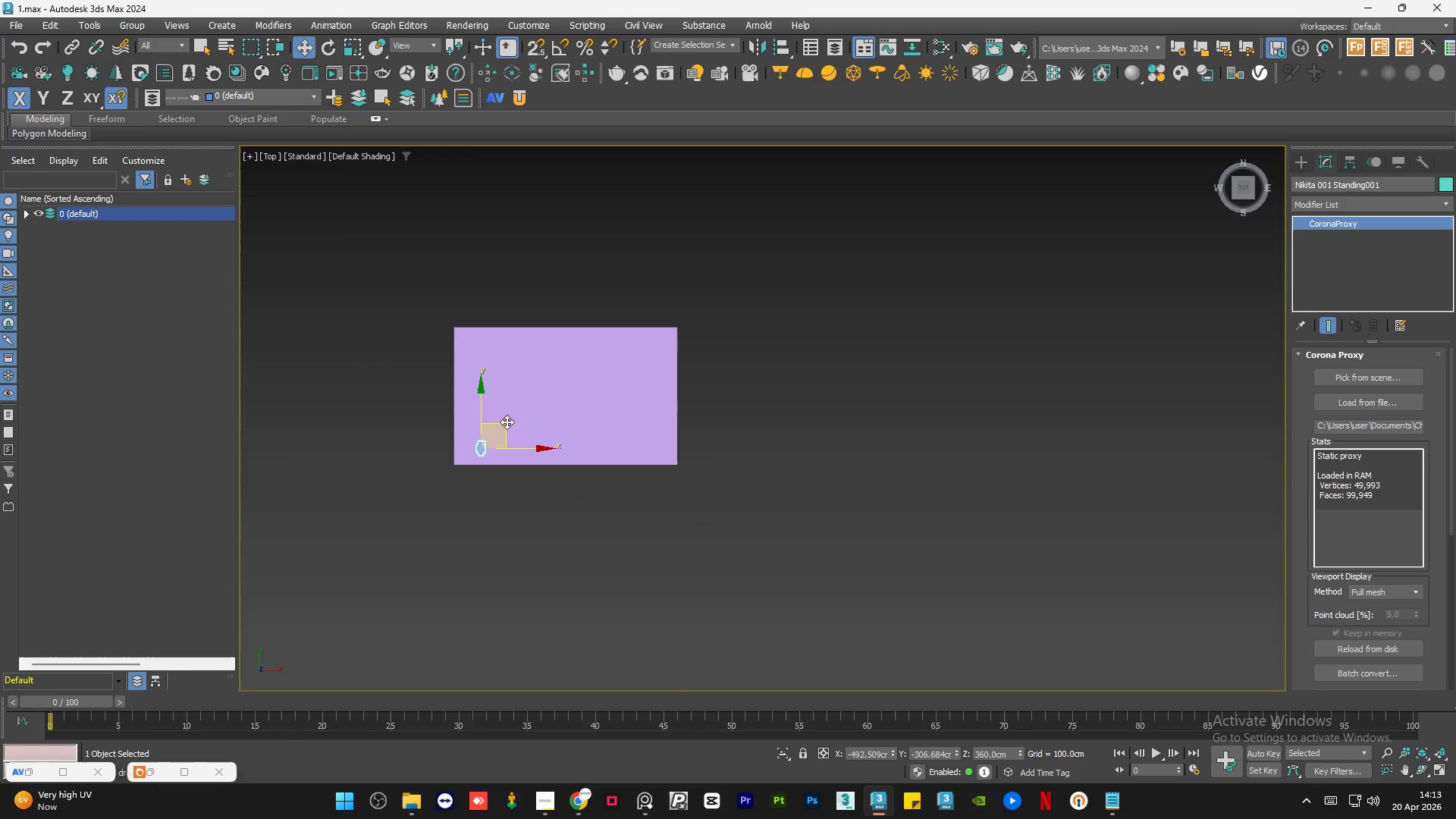 
scroll: coordinate [479, 457], scroll_direction: up, amount: 3.0
 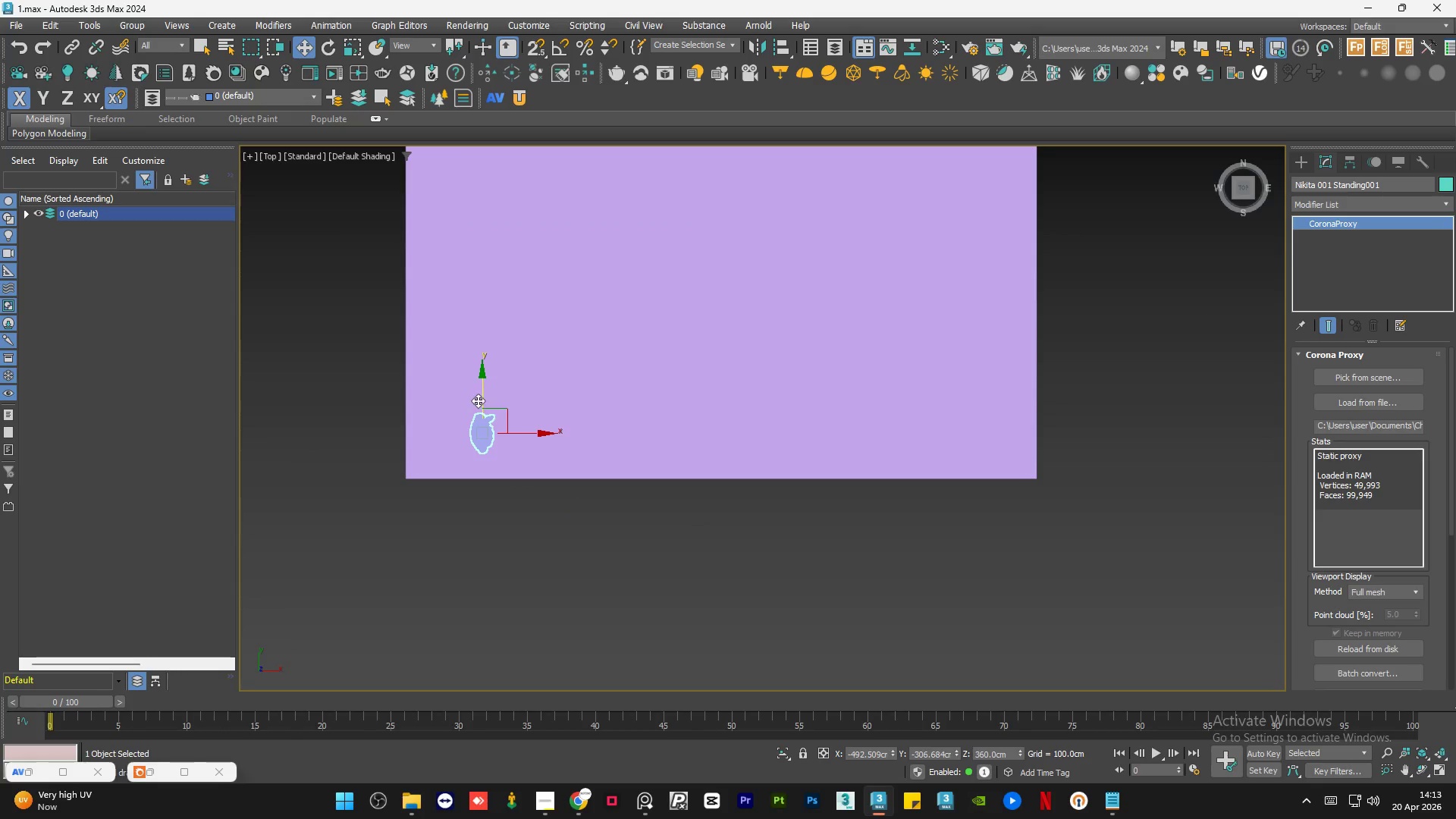 
left_click_drag(start_coordinate=[480, 397], to_coordinate=[489, 398])
 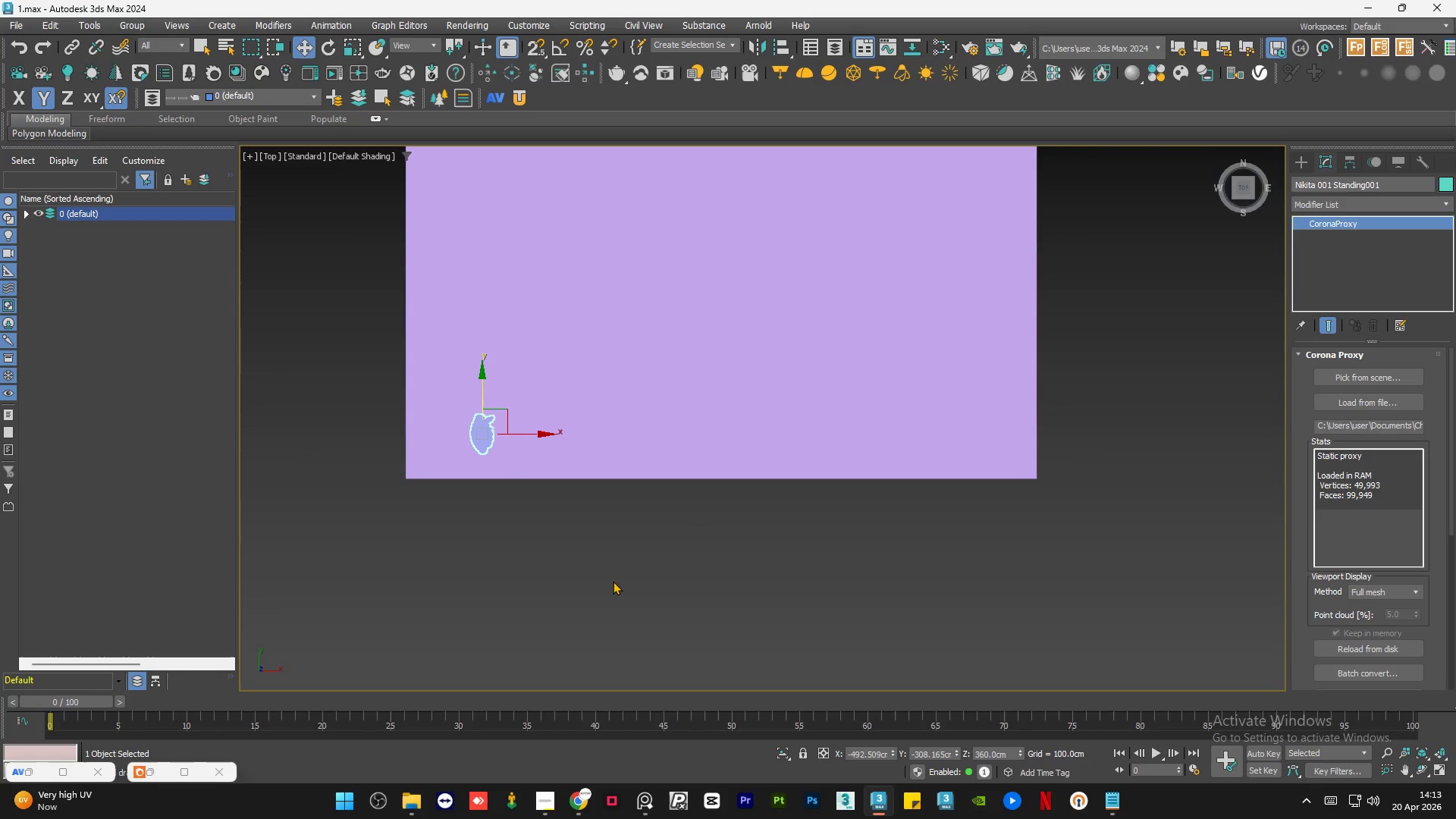 
scroll: coordinate [613, 584], scroll_direction: down, amount: 1.0
 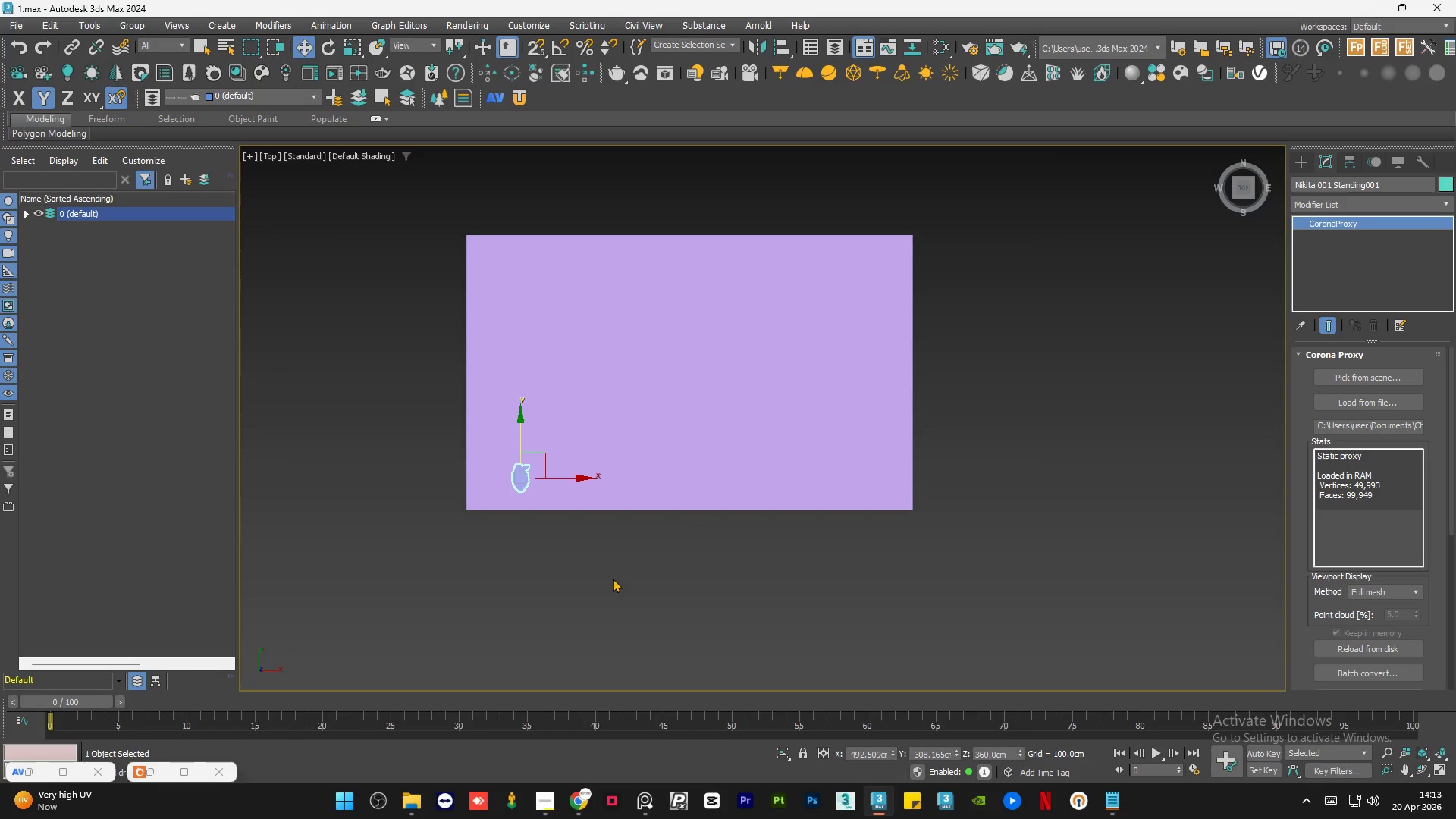 
hold_key(key=AltLeft, duration=0.83)
 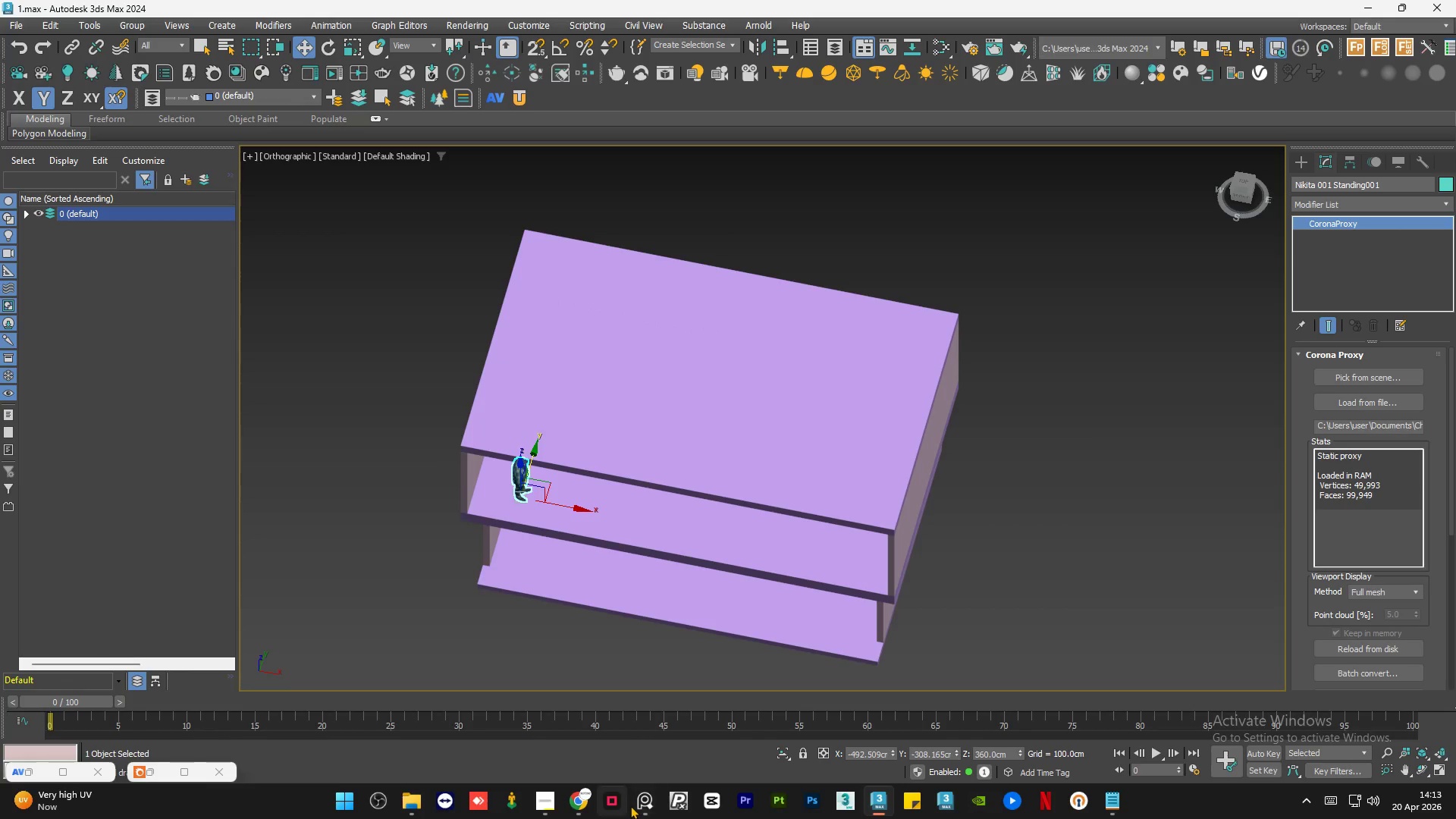 
left_click([643, 810])
 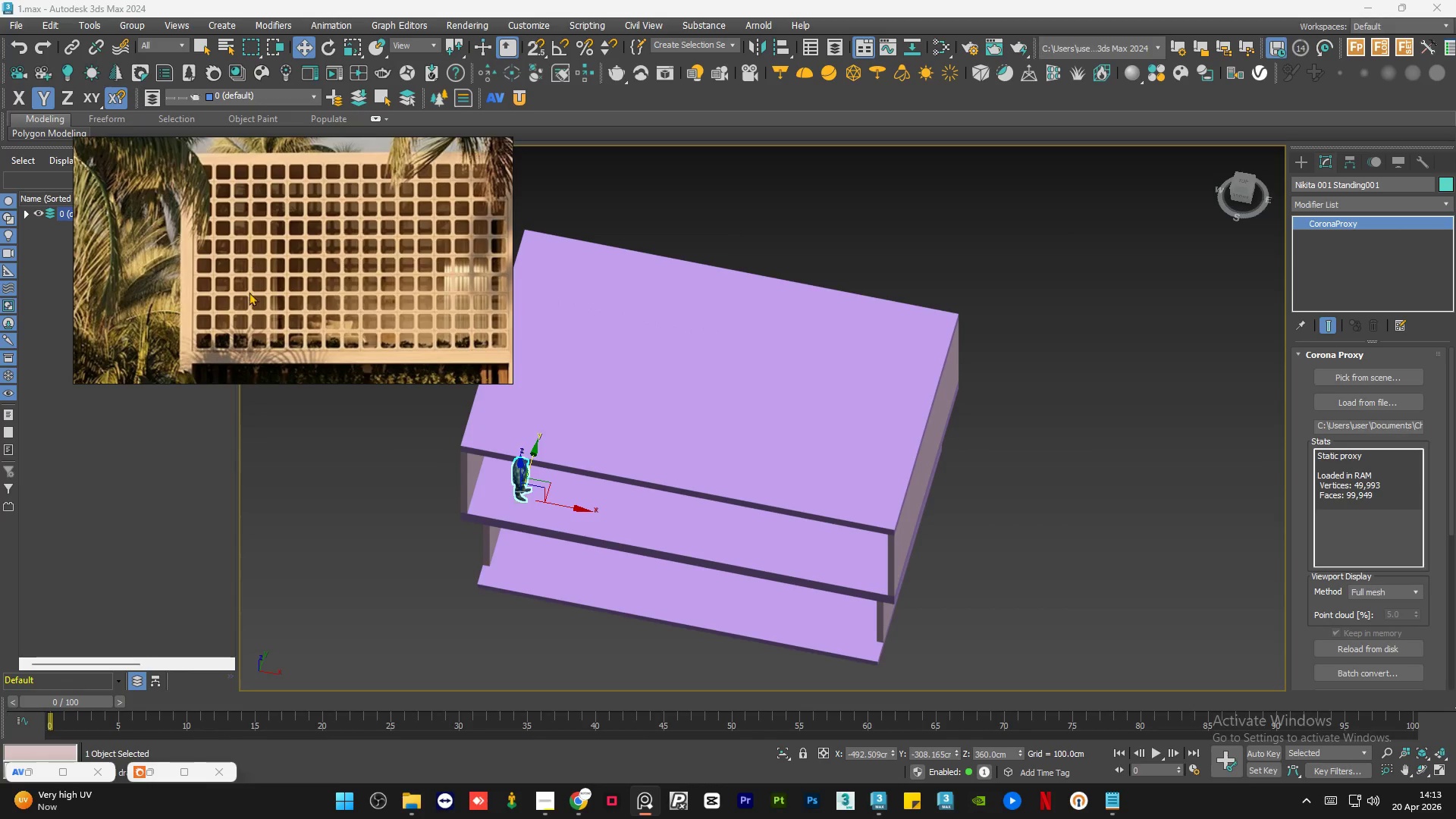 
scroll: coordinate [247, 359], scroll_direction: up, amount: 6.0
 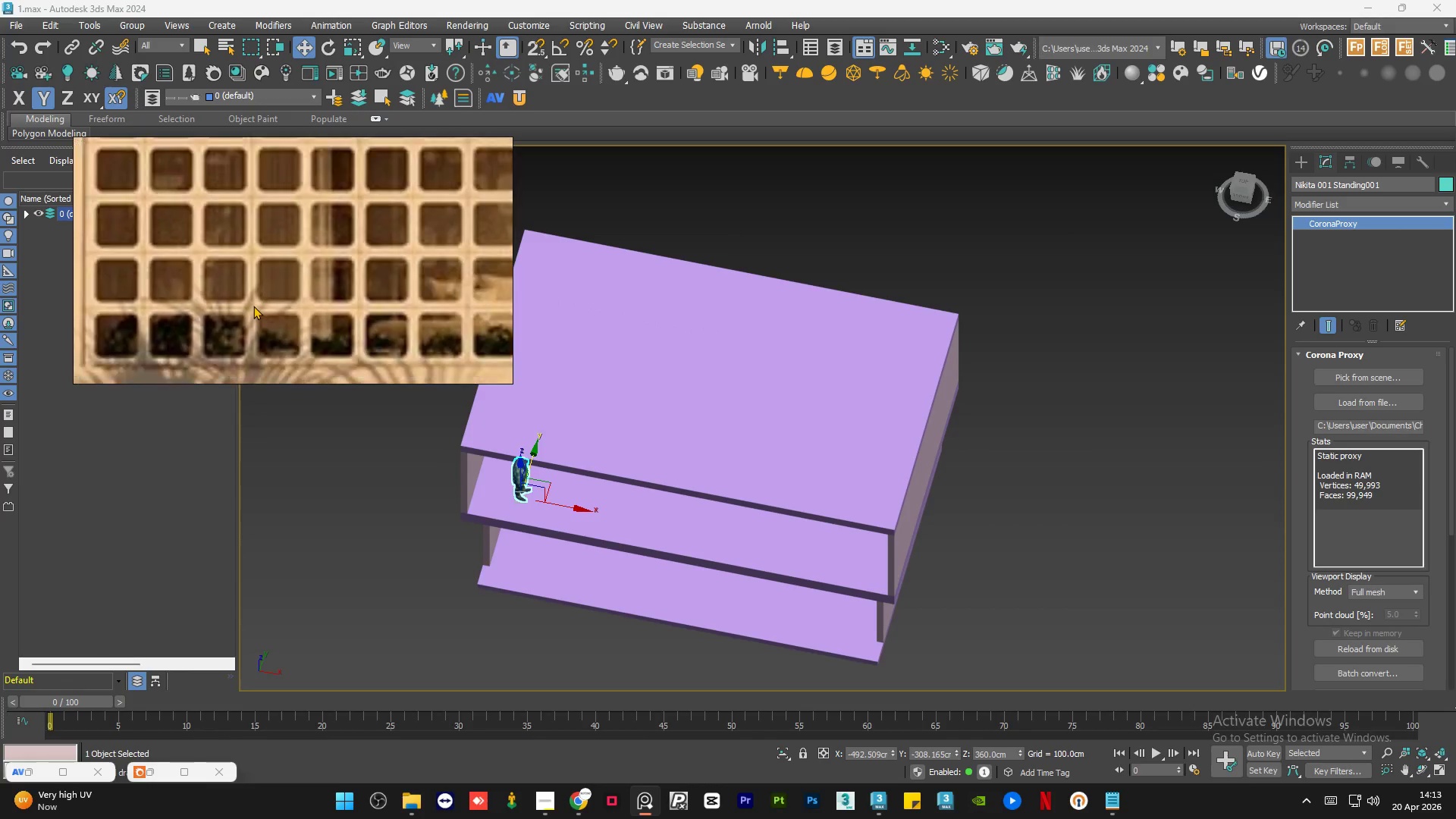 
scroll: coordinate [260, 297], scroll_direction: down, amount: 8.0
 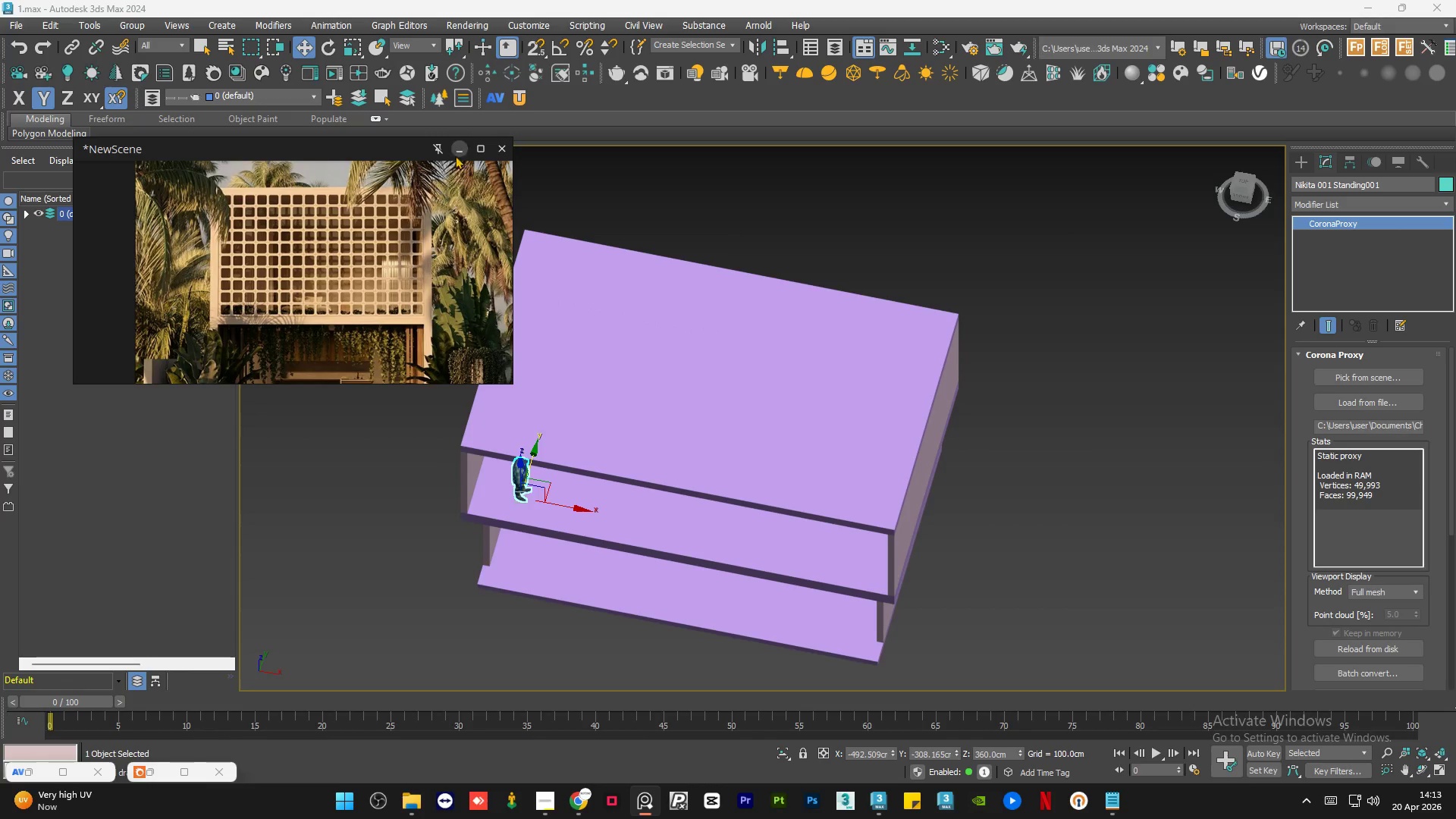 
left_click([460, 146])
 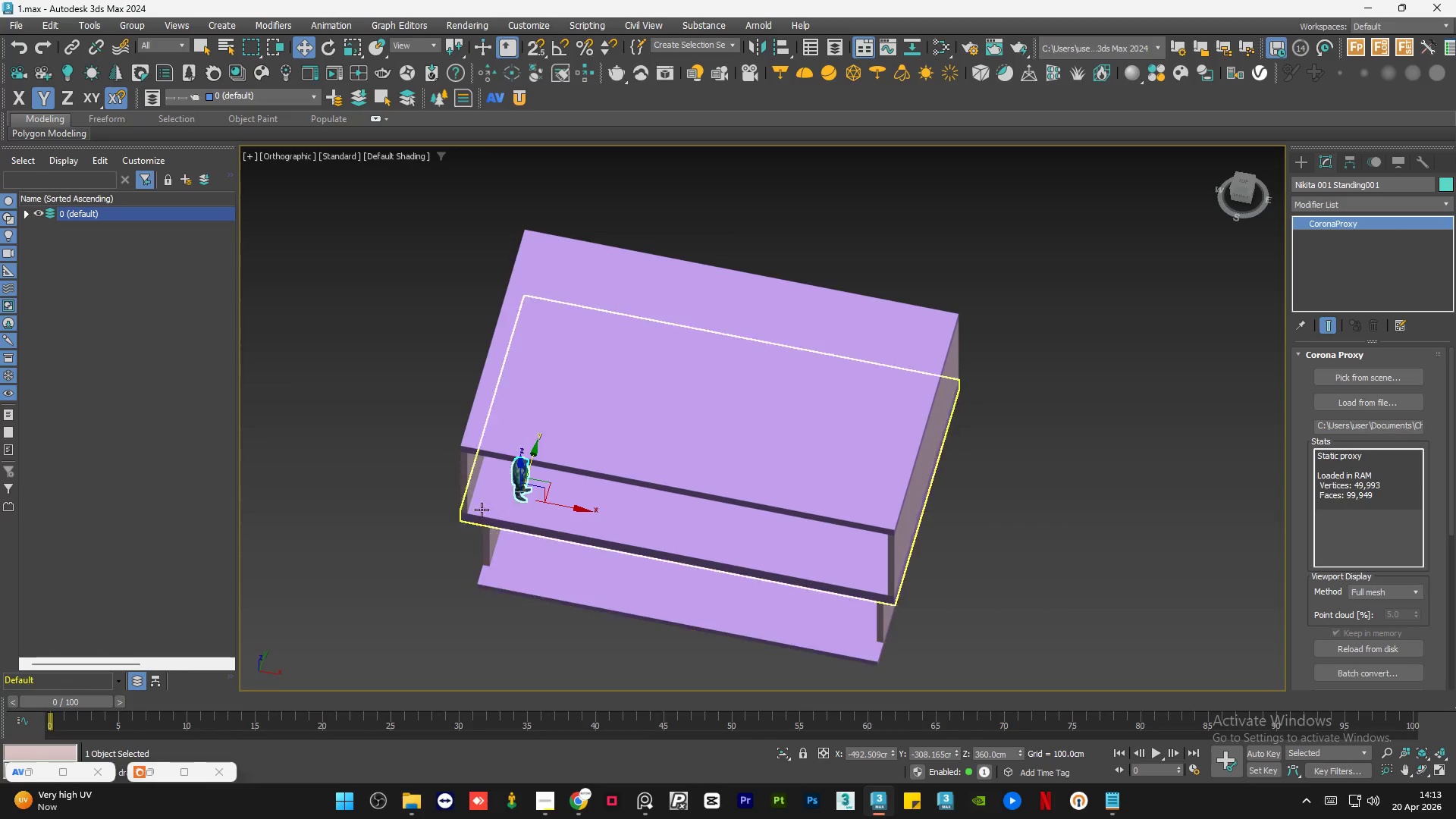 
scroll: coordinate [466, 502], scroll_direction: up, amount: 1.0
 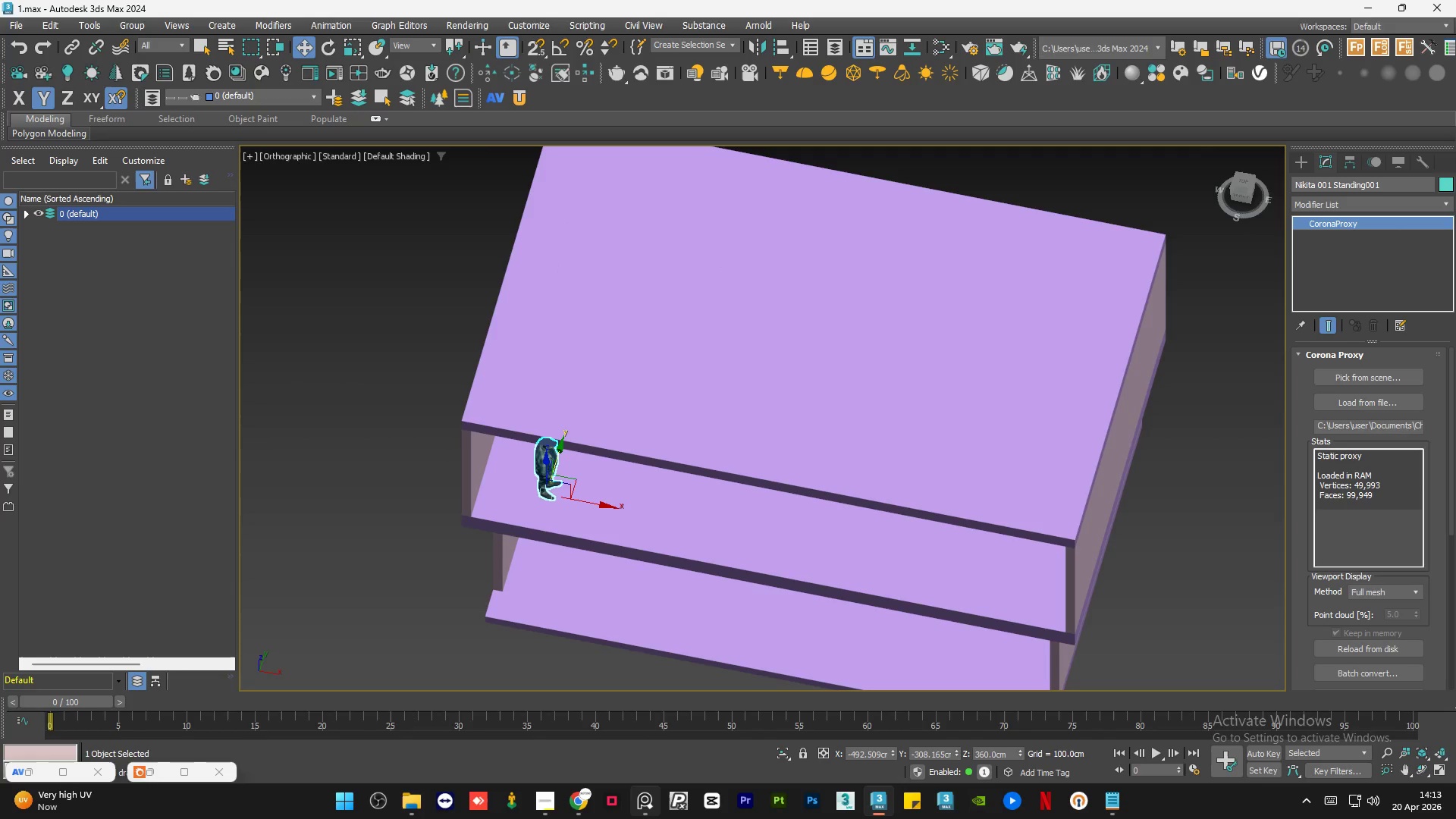 
left_click([648, 814])
 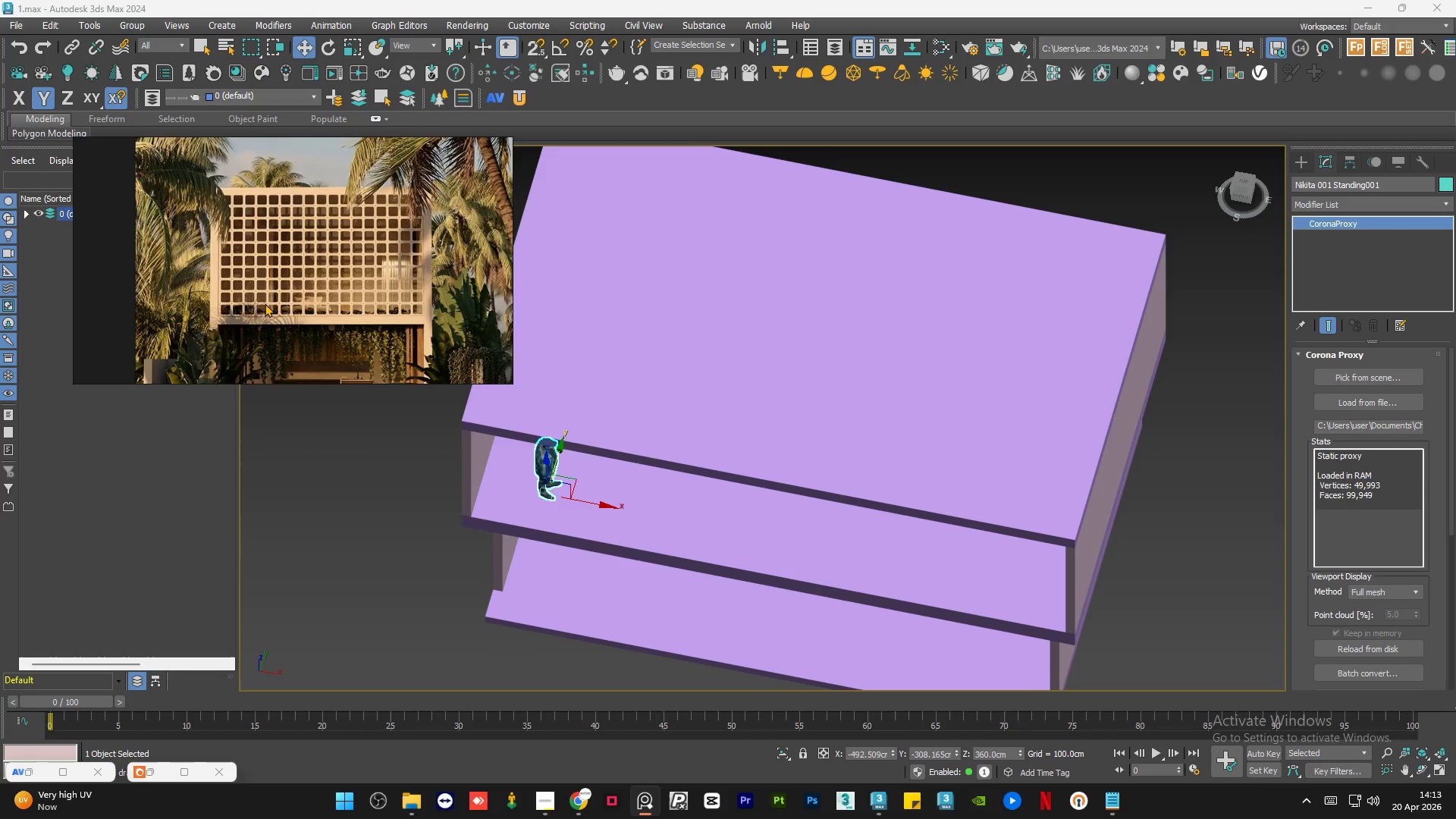 
scroll: coordinate [257, 310], scroll_direction: up, amount: 5.0
 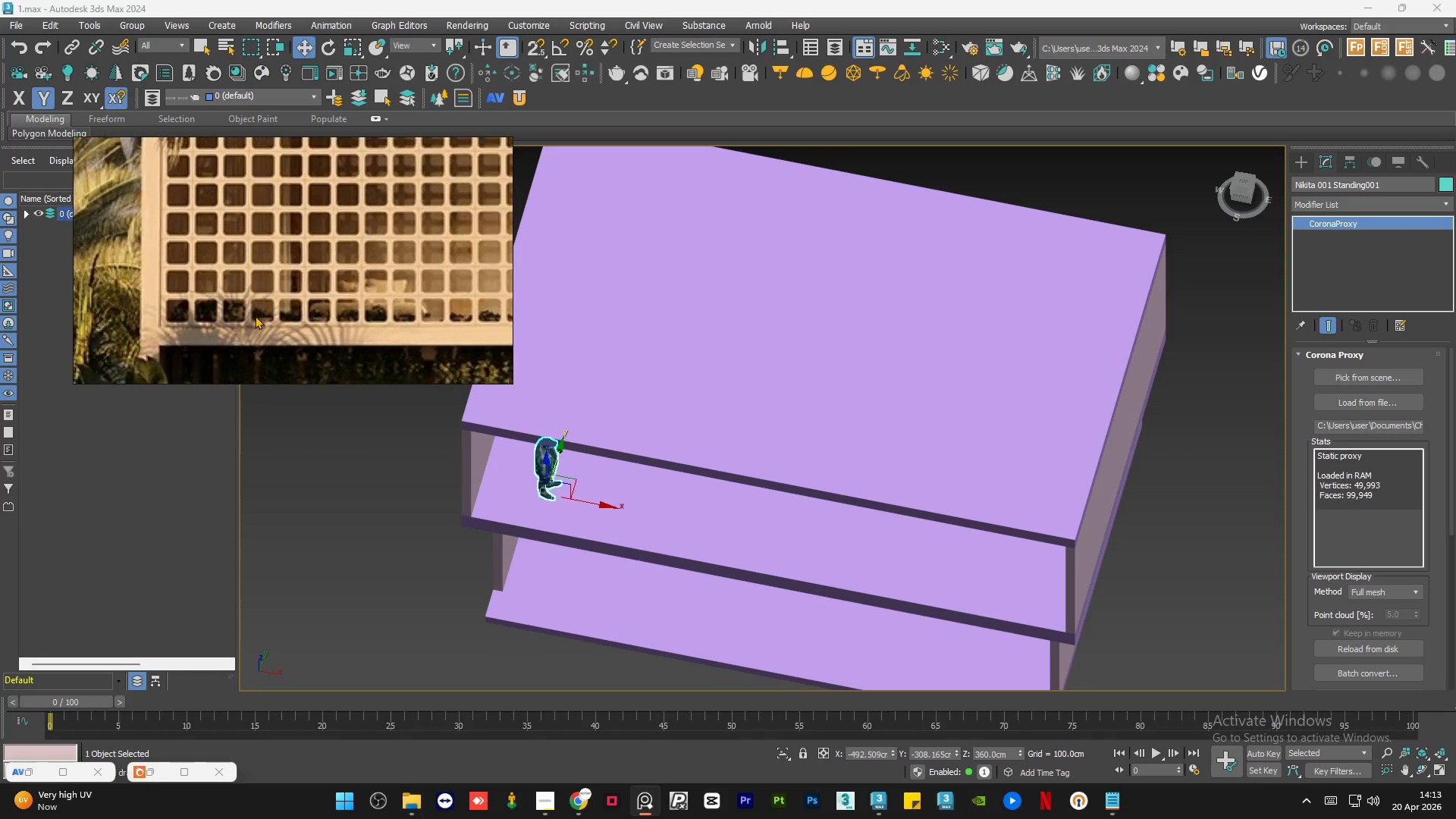 
scroll: coordinate [255, 315], scroll_direction: down, amount: 4.0
 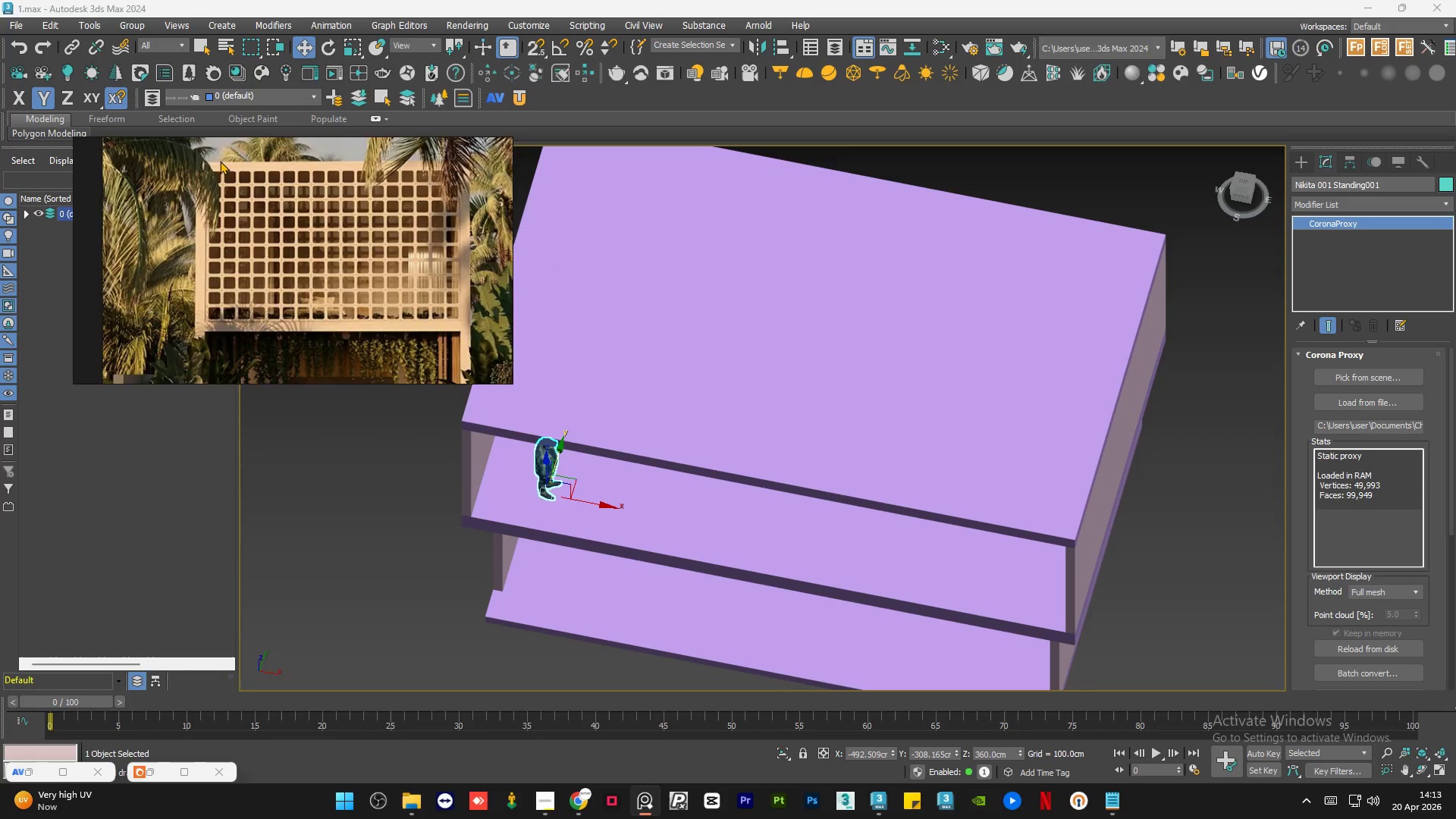 
scroll: coordinate [230, 179], scroll_direction: none, amount: 0.0
 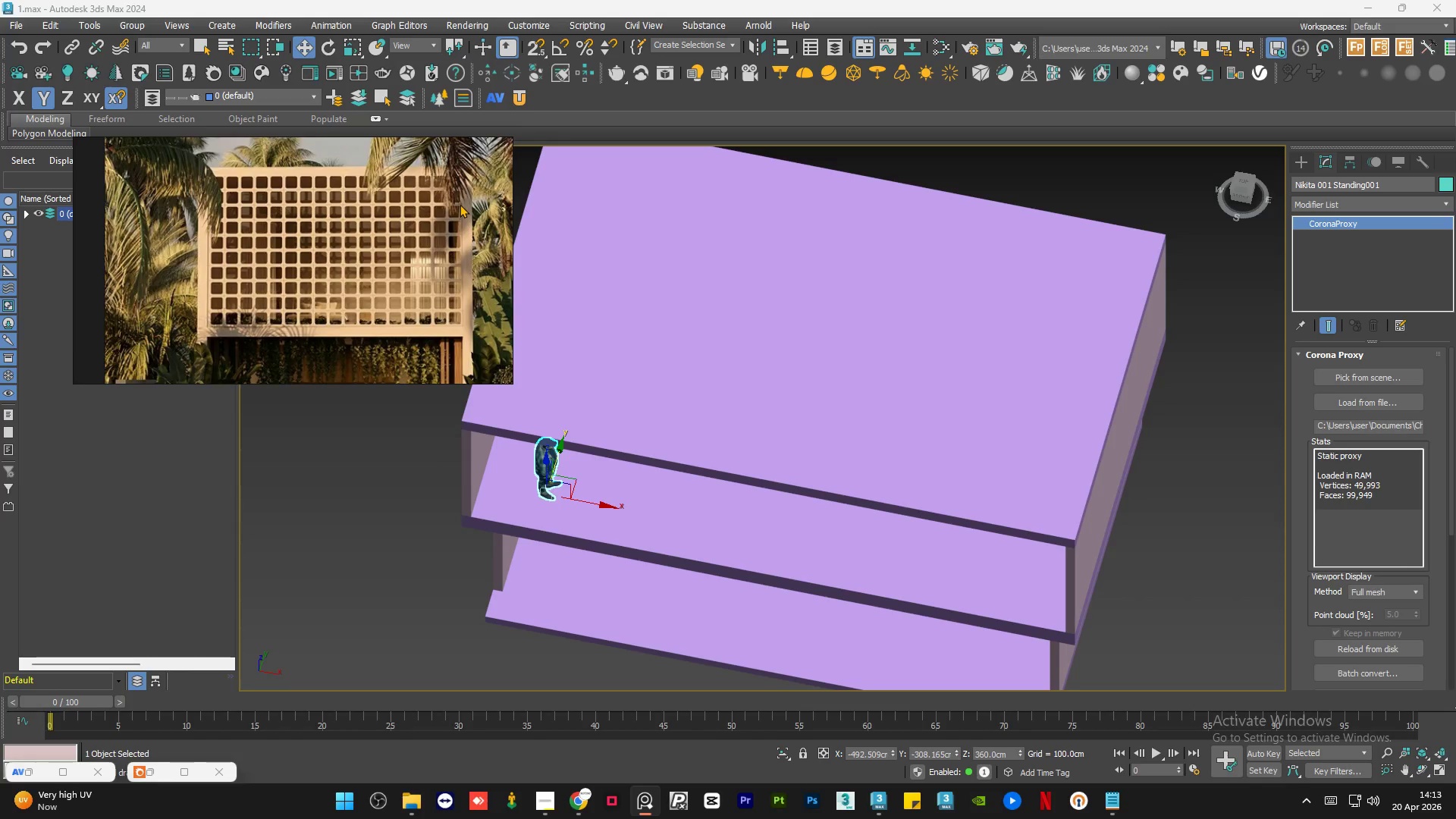 
scroll: coordinate [419, 329], scroll_direction: up, amount: 4.0
 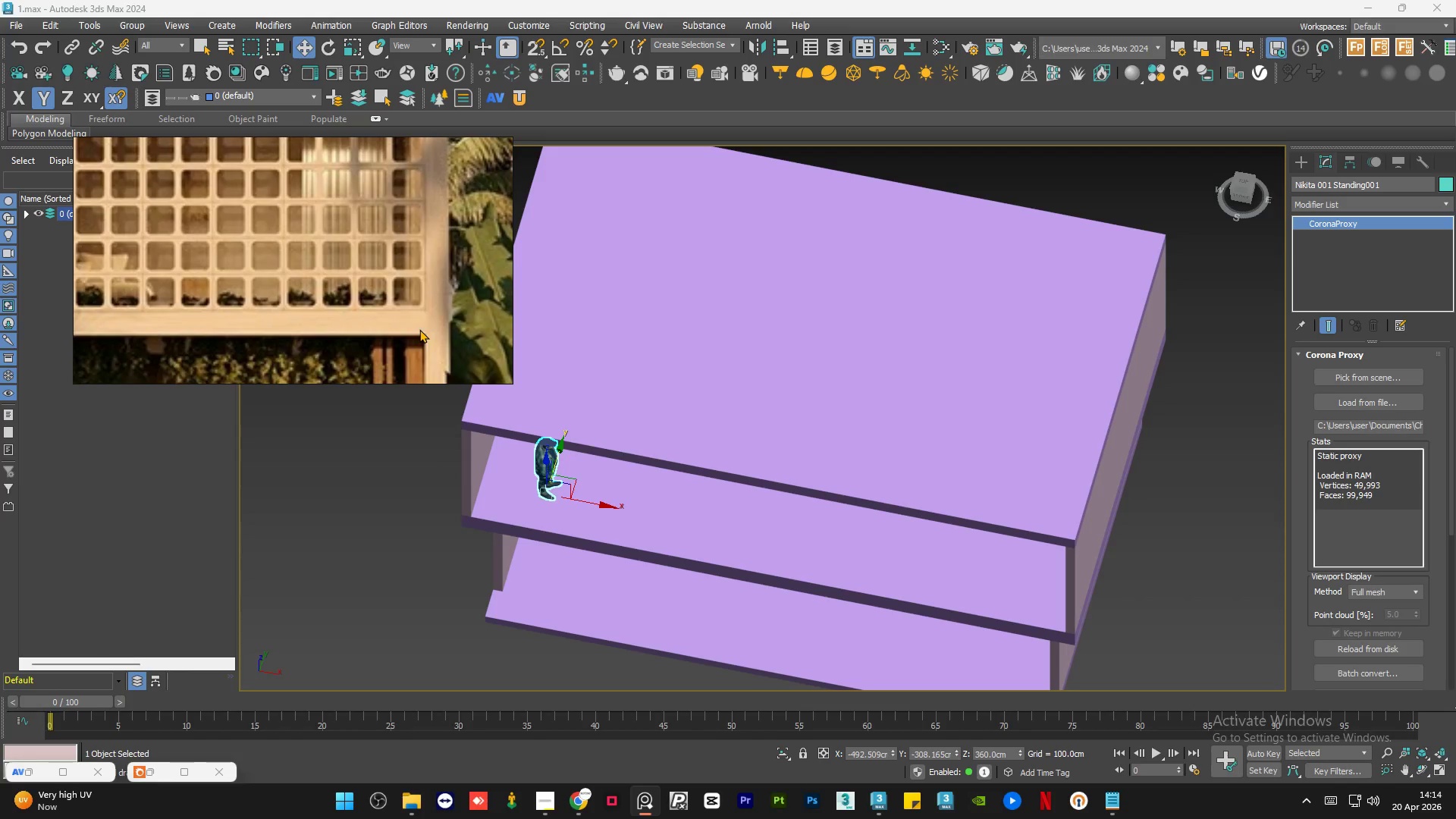 
wait(12.39)
 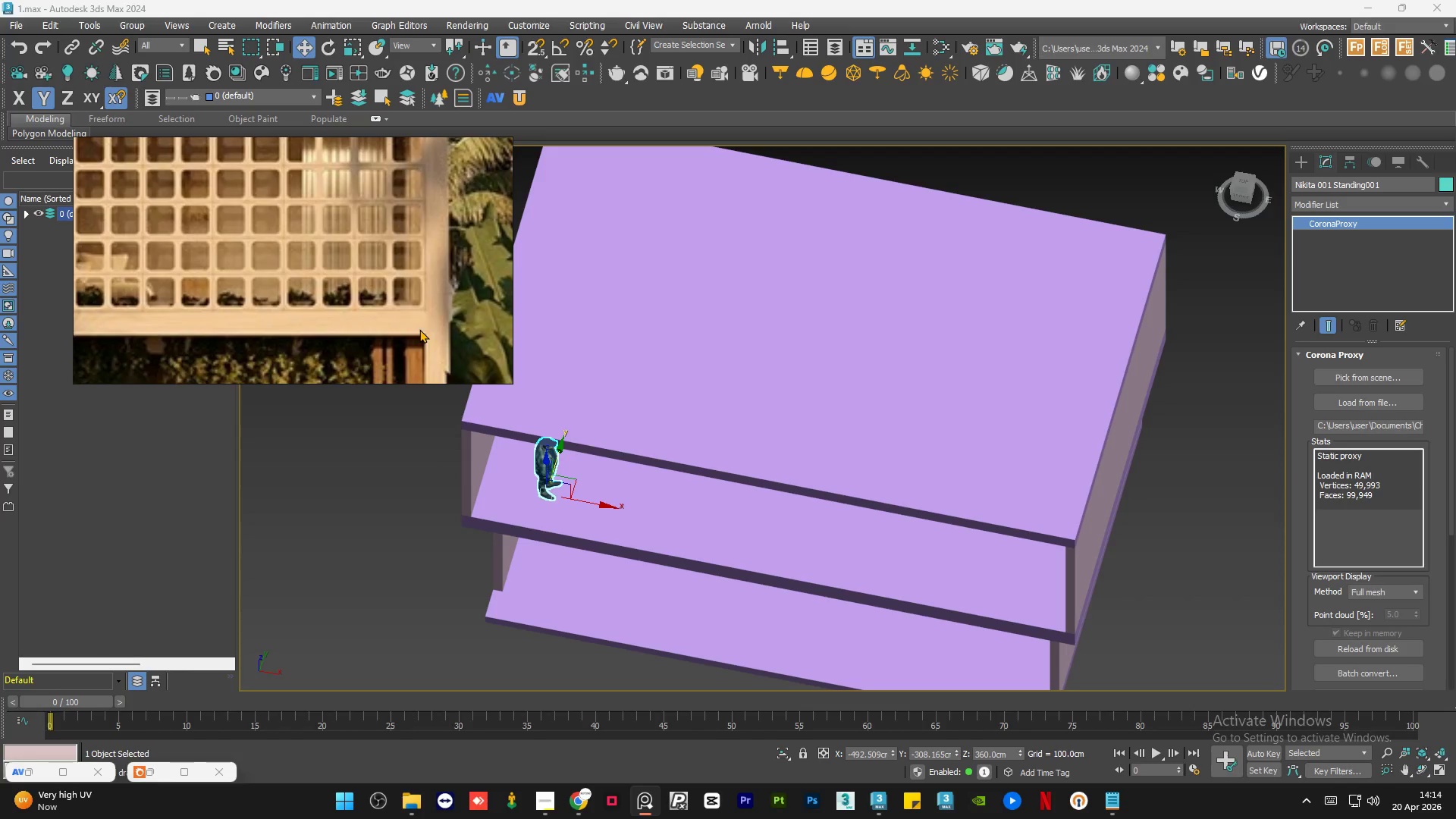 
scroll: coordinate [300, 212], scroll_direction: down, amount: 4.0
 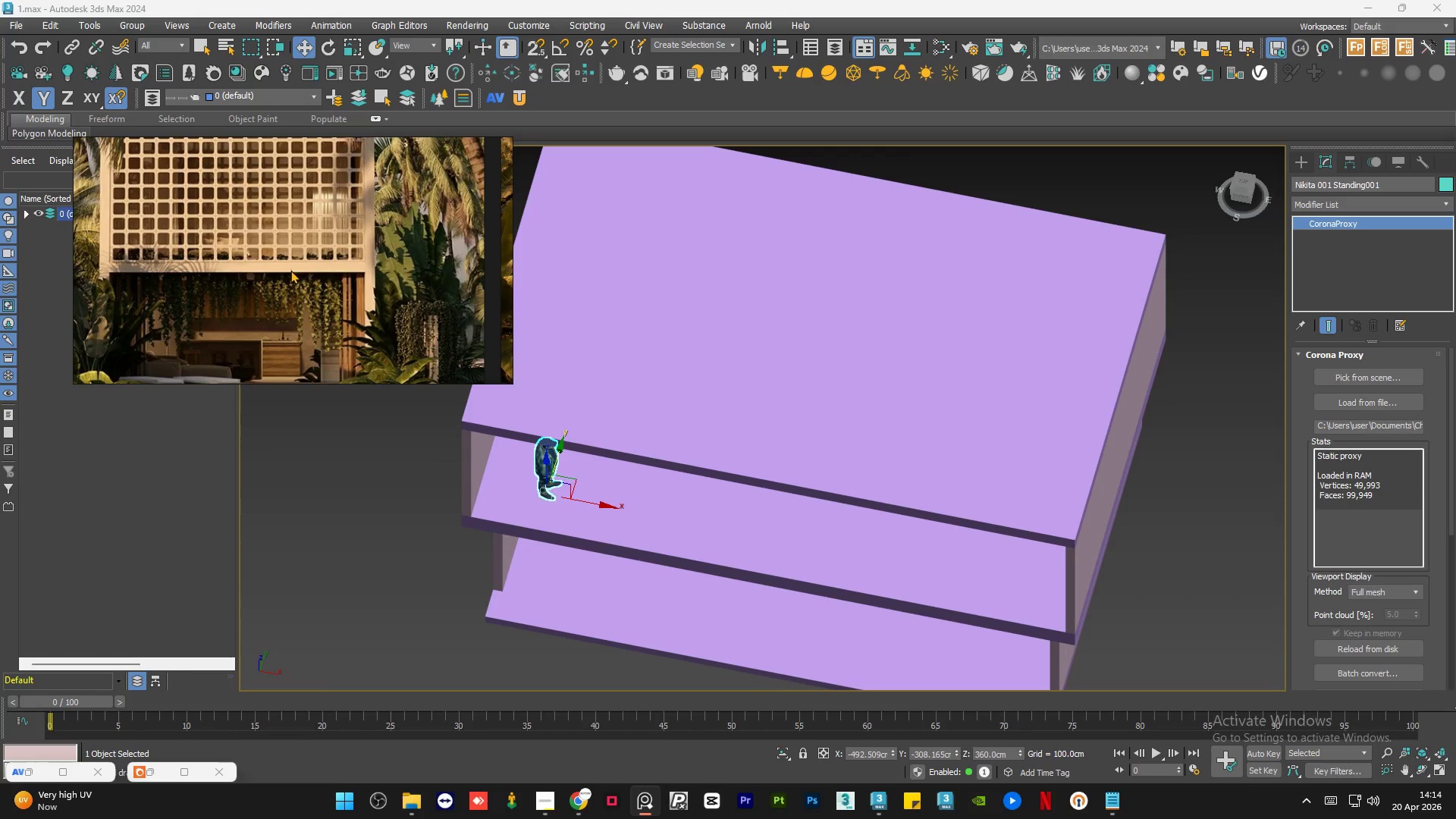 
scroll: coordinate [290, 269], scroll_direction: up, amount: 4.0
 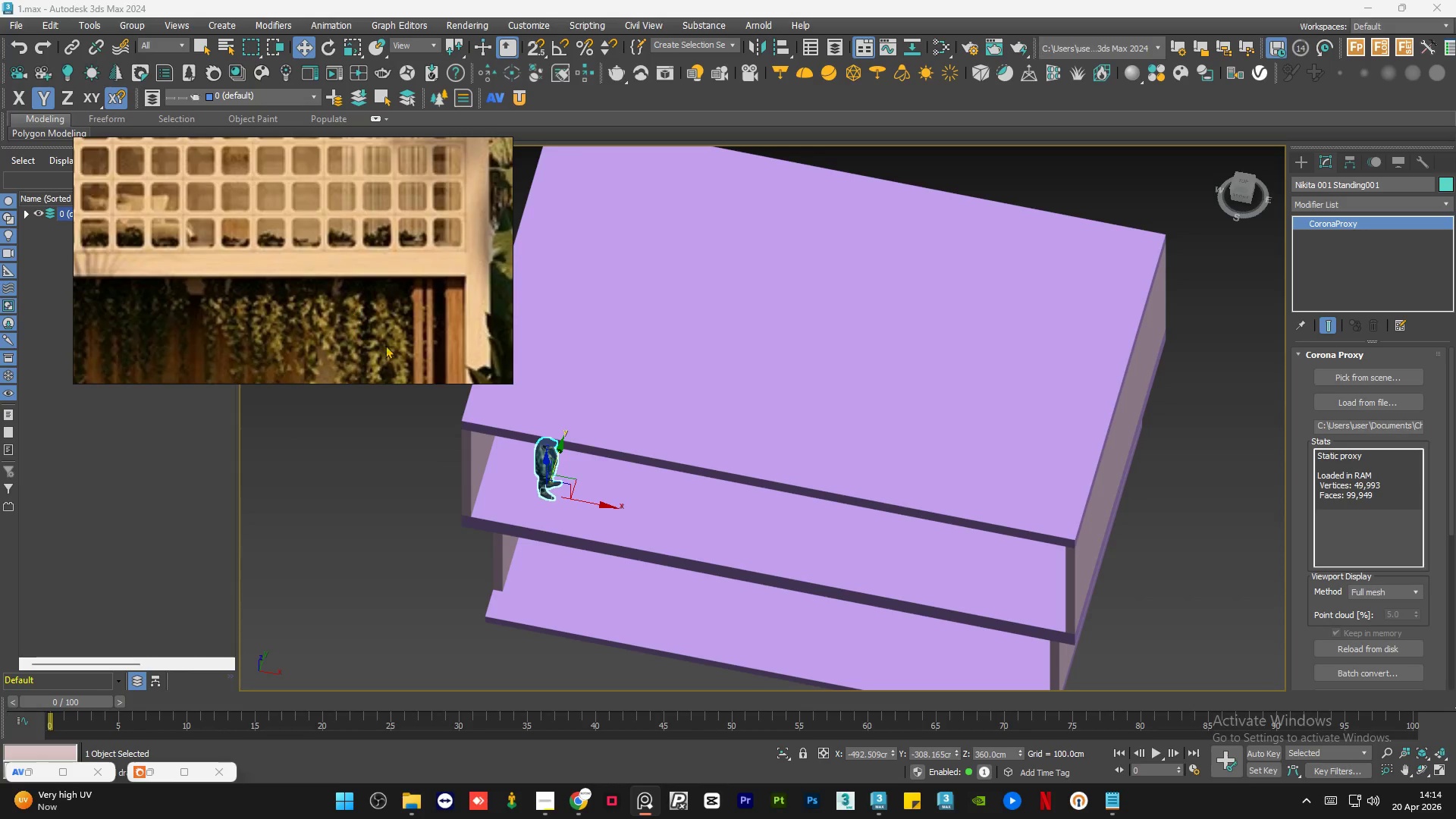 
scroll: coordinate [362, 308], scroll_direction: down, amount: 1.0
 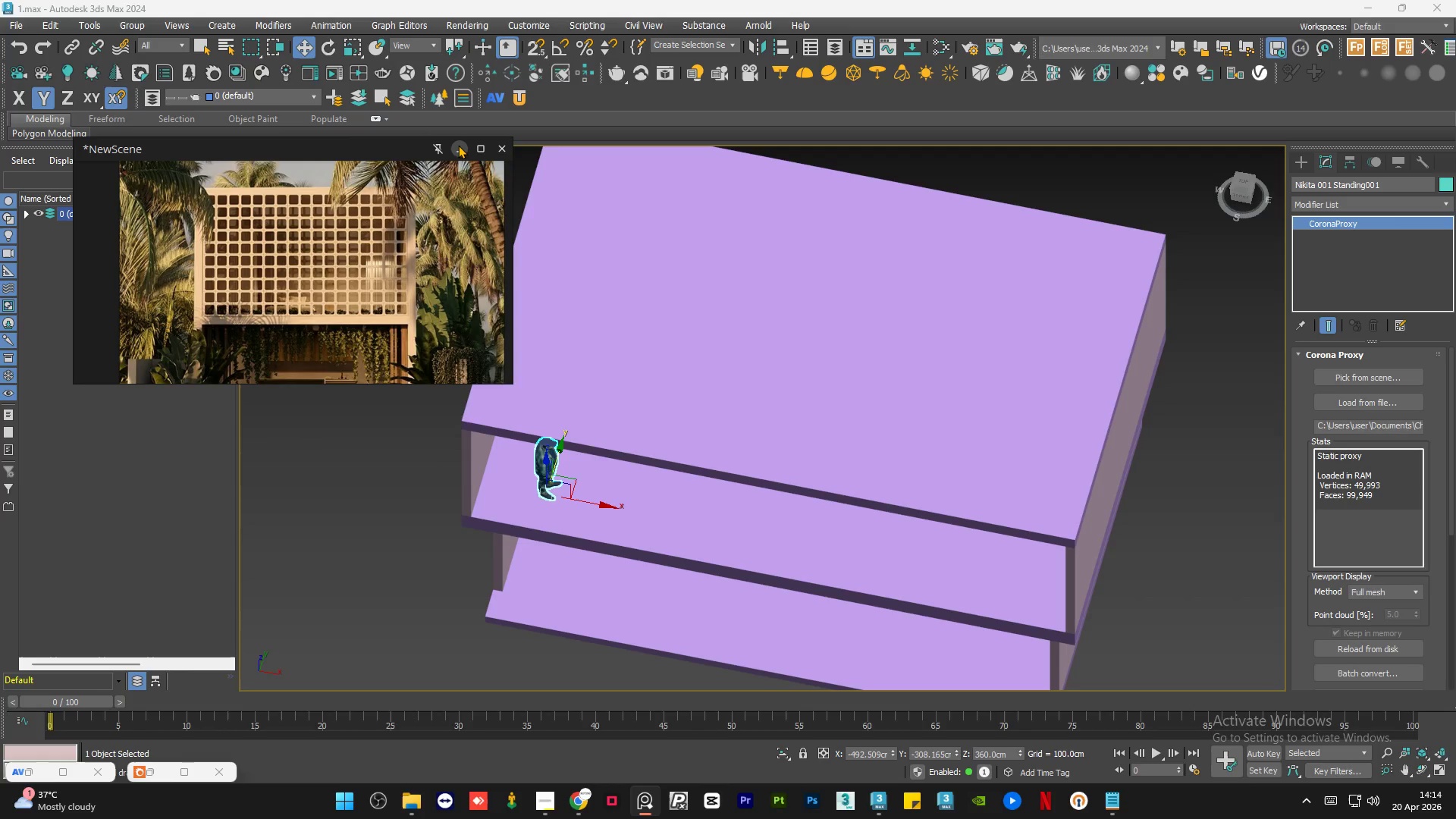 
left_click([458, 144])
 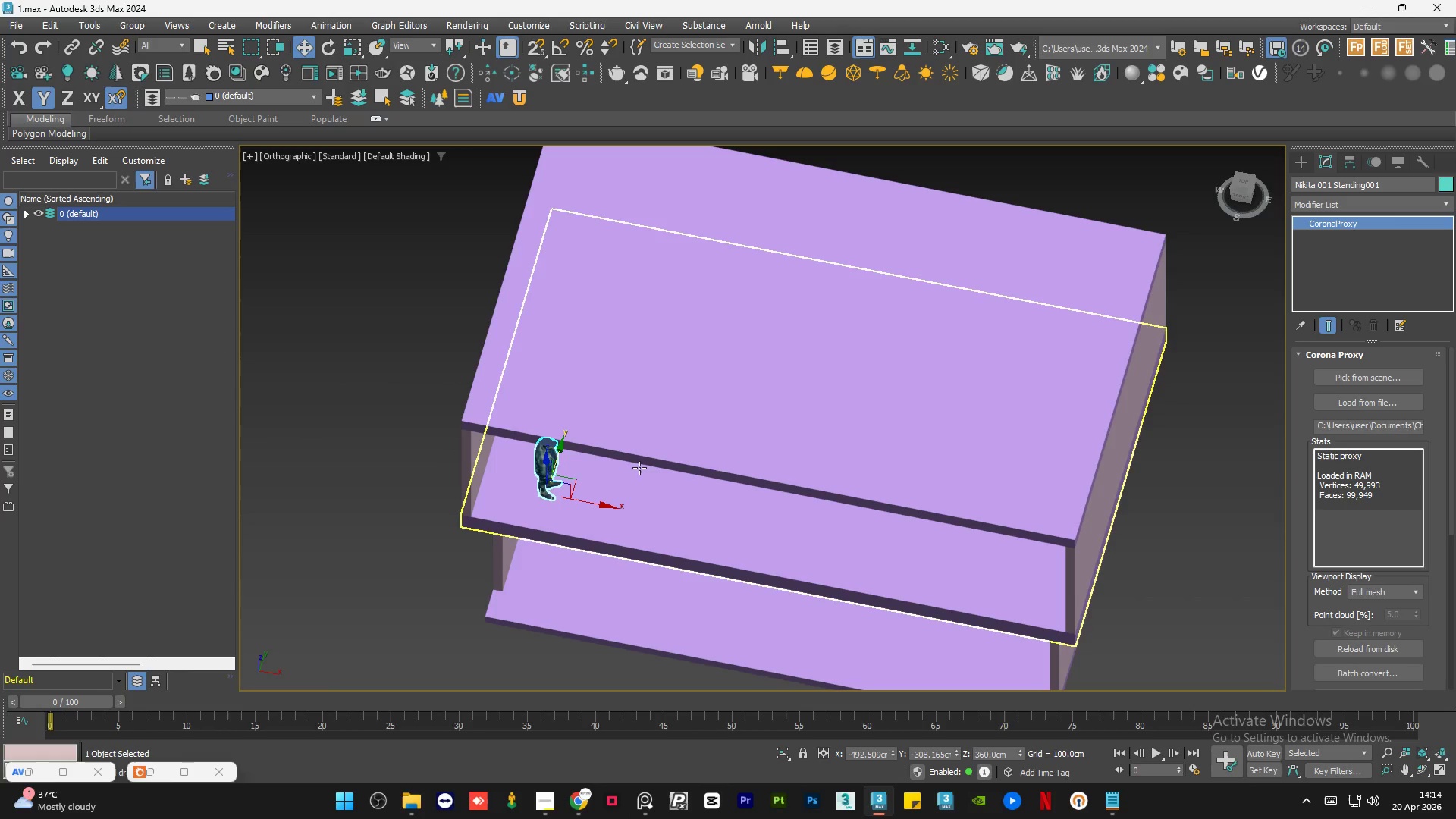 
hold_key(key=AltLeft, duration=0.53)
 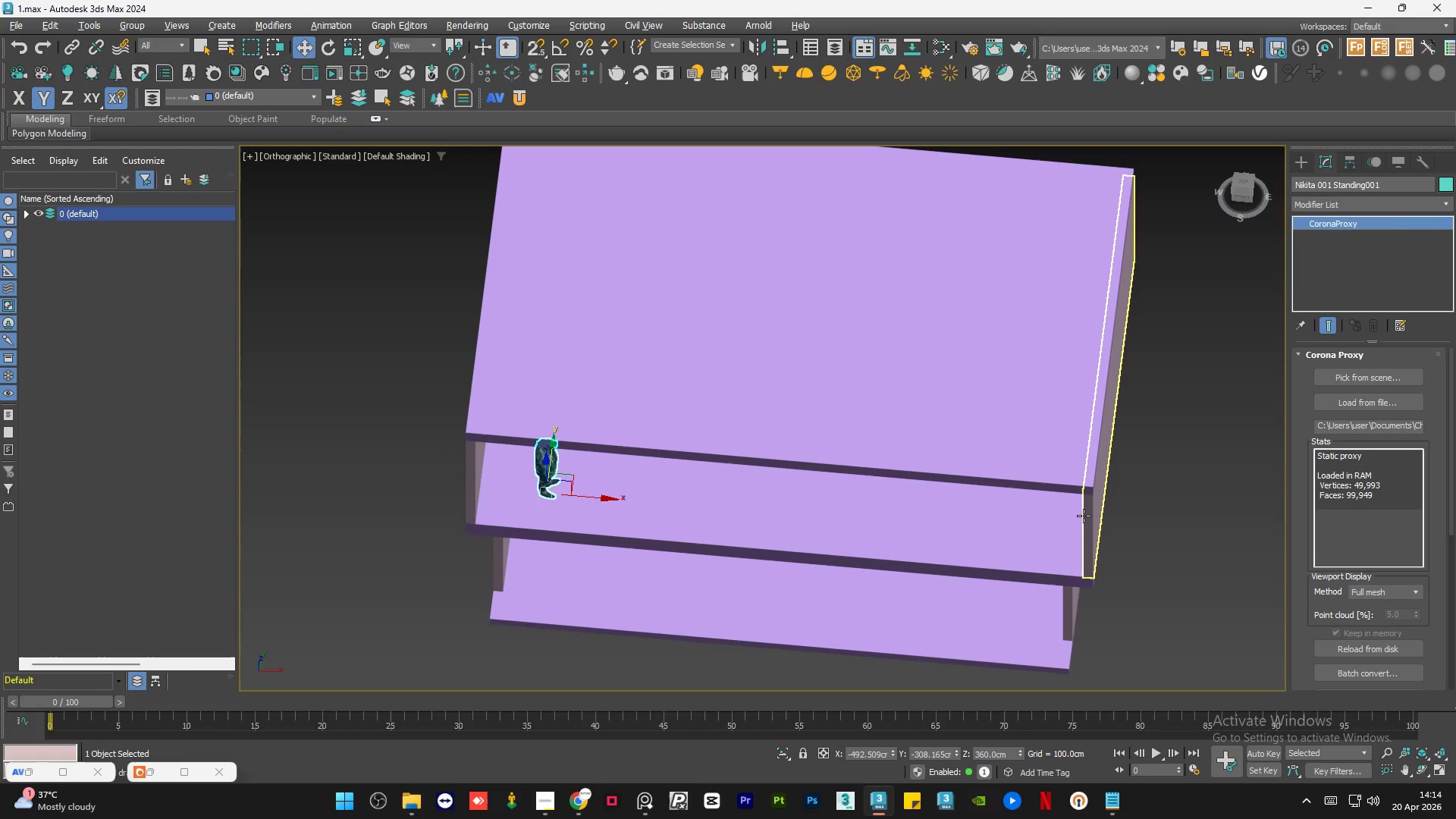 
left_click([1085, 514])
 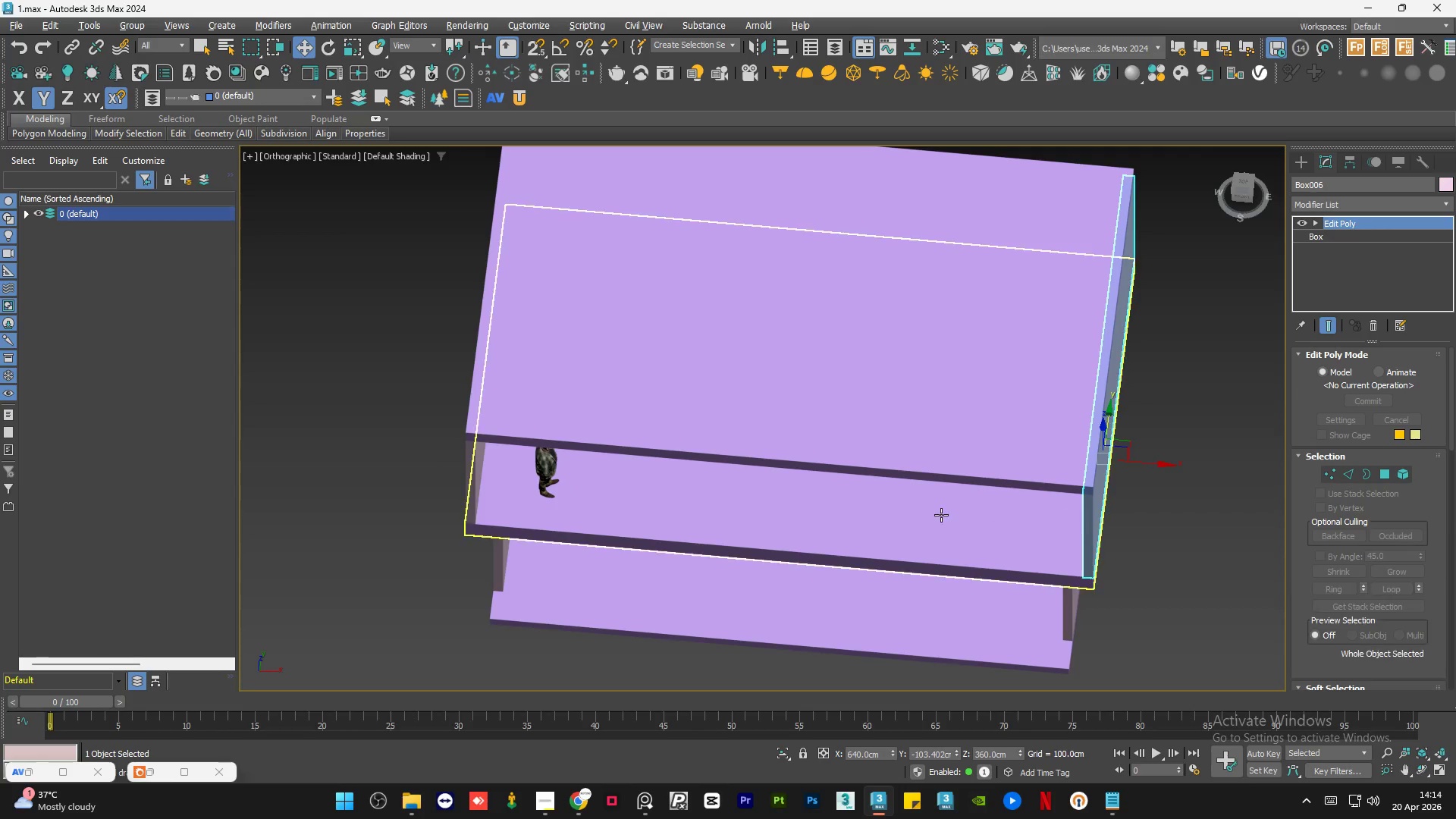 
hold_key(key=AltLeft, duration=0.48)
 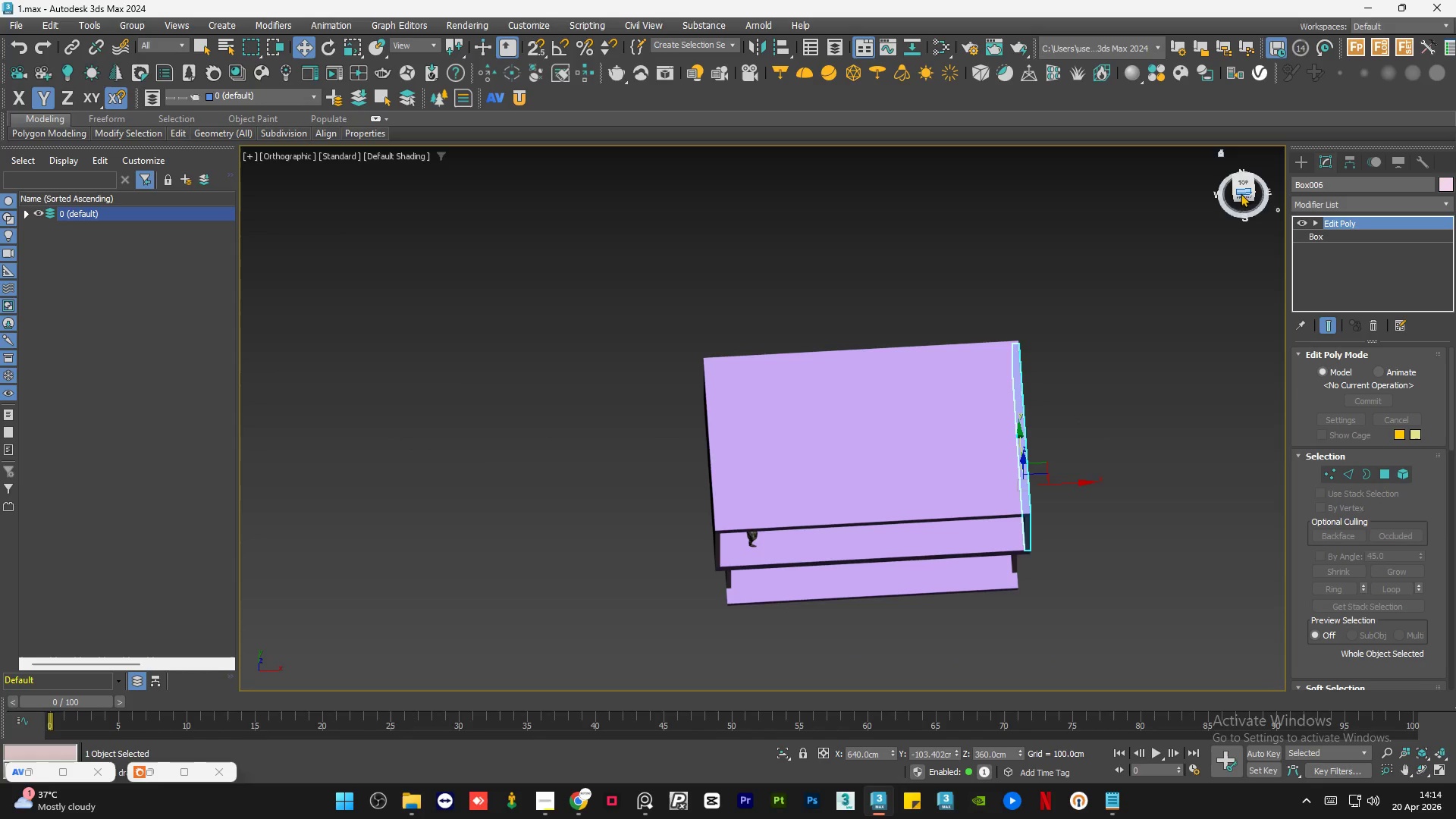 
scroll: coordinate [934, 517], scroll_direction: down, amount: 2.0
 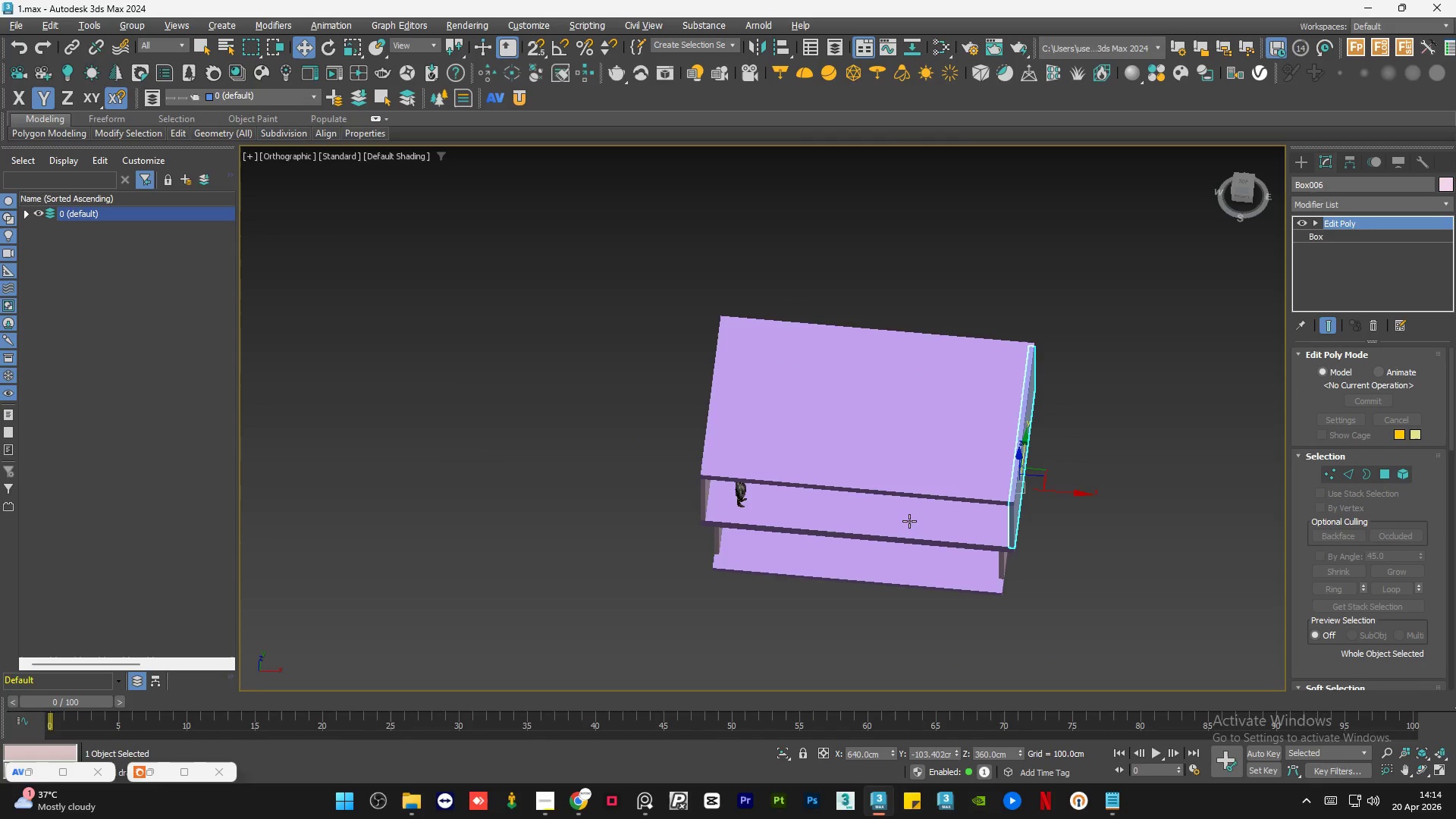 
left_click([1241, 185])
 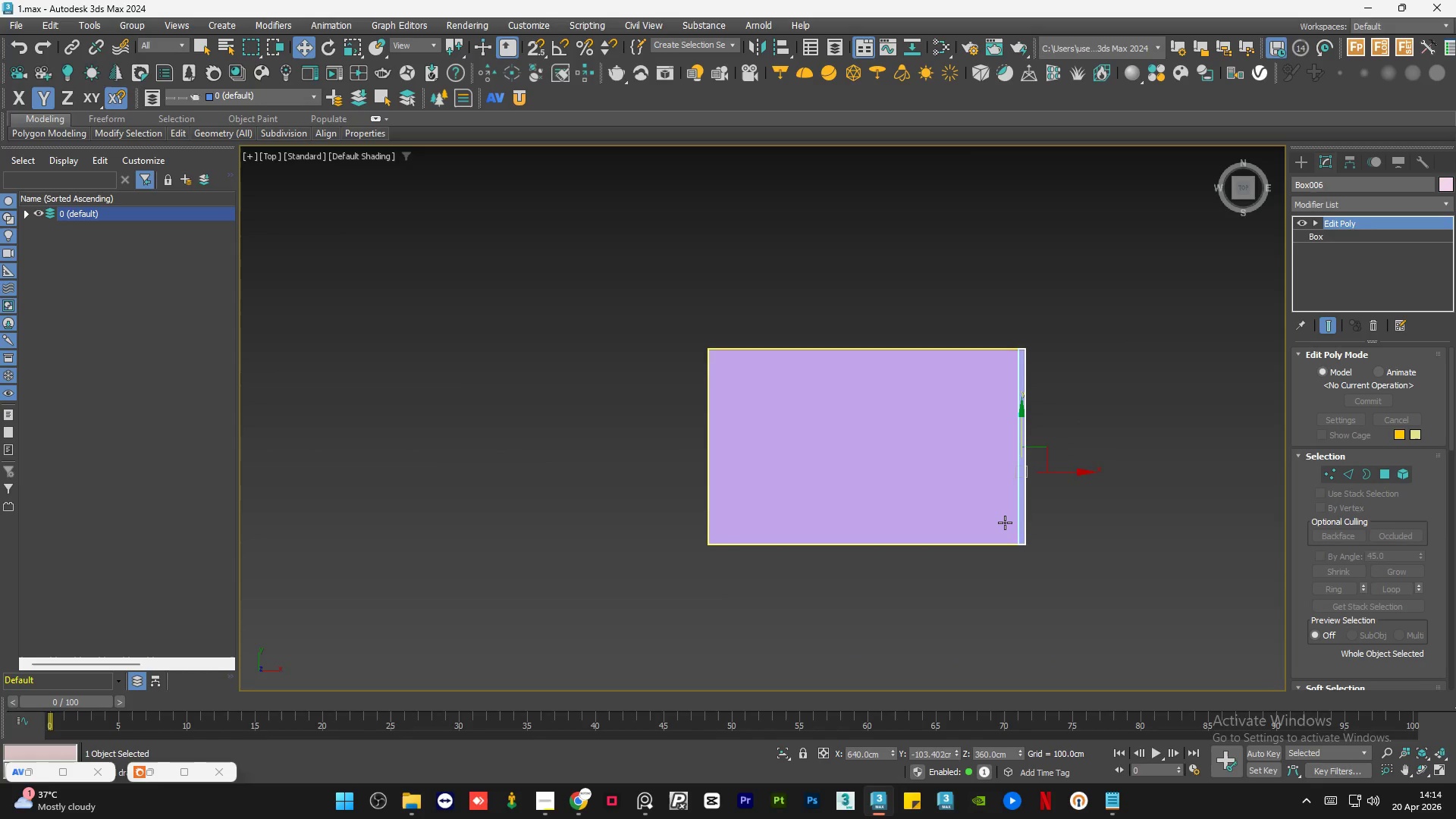 
key(E)
 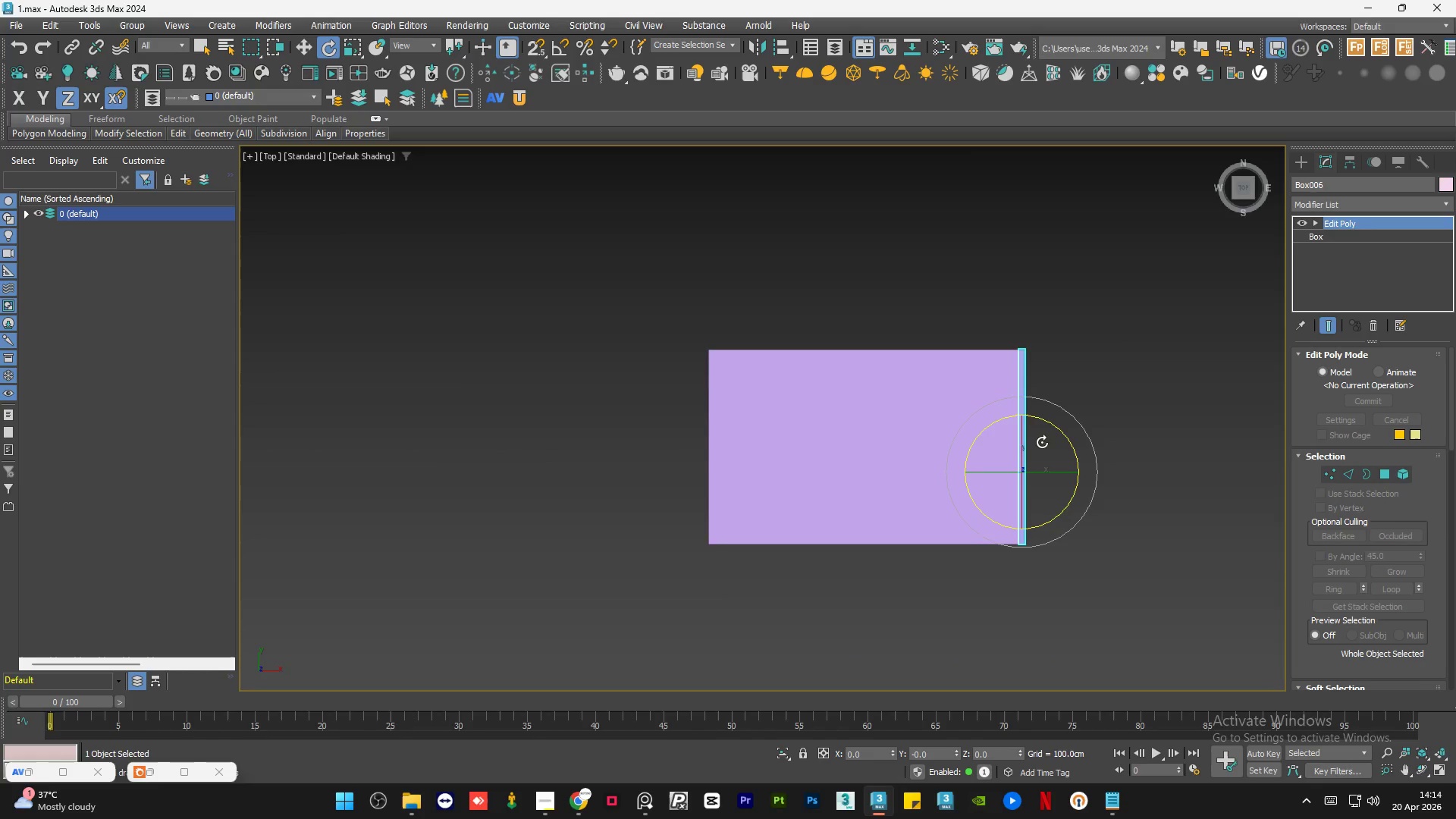 
hold_key(key=ShiftLeft, duration=1.69)
left_click_drag(start_coordinate=[1051, 422], to_coordinate=[1155, 531])
 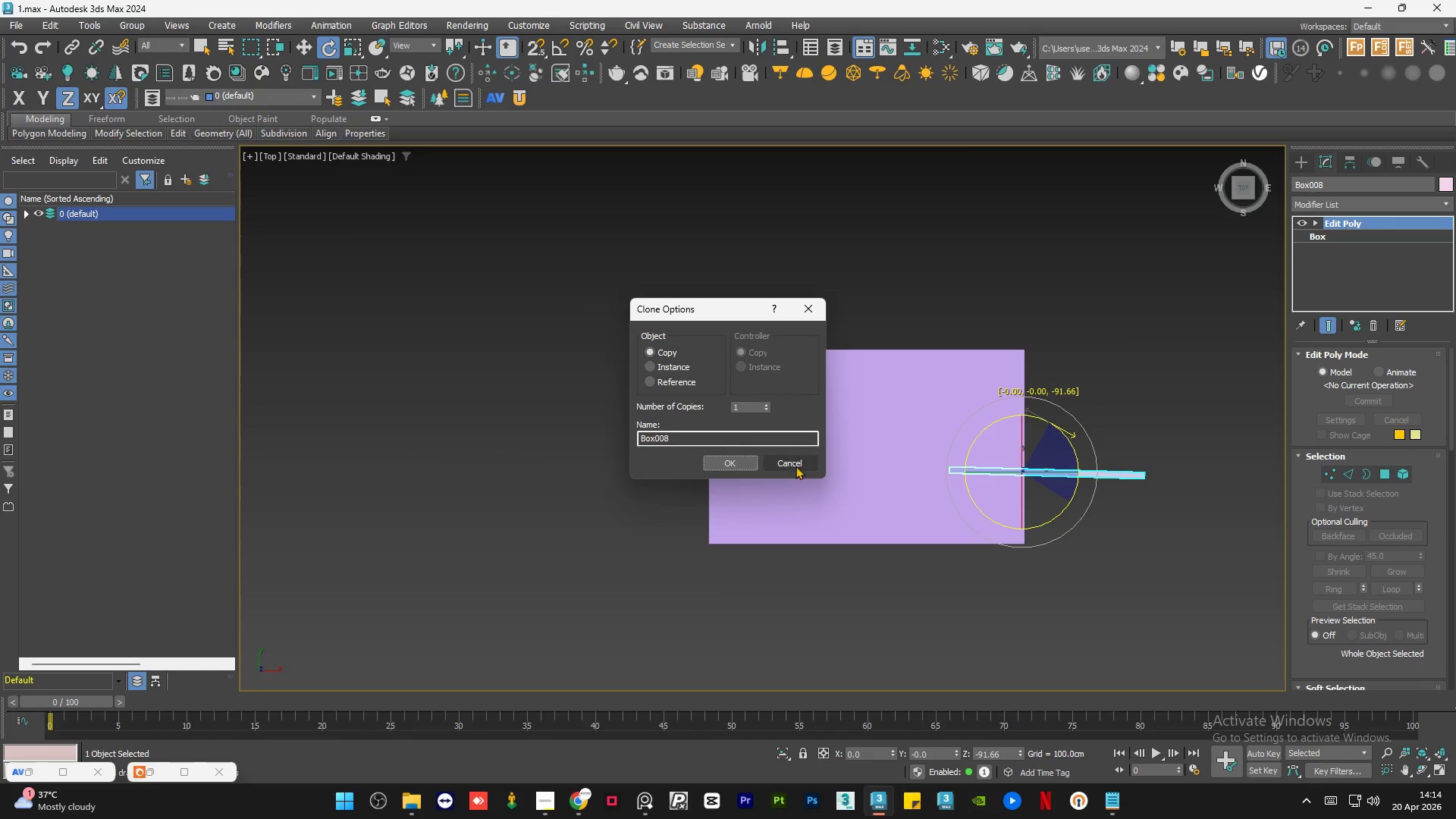 
left_click([792, 467])
 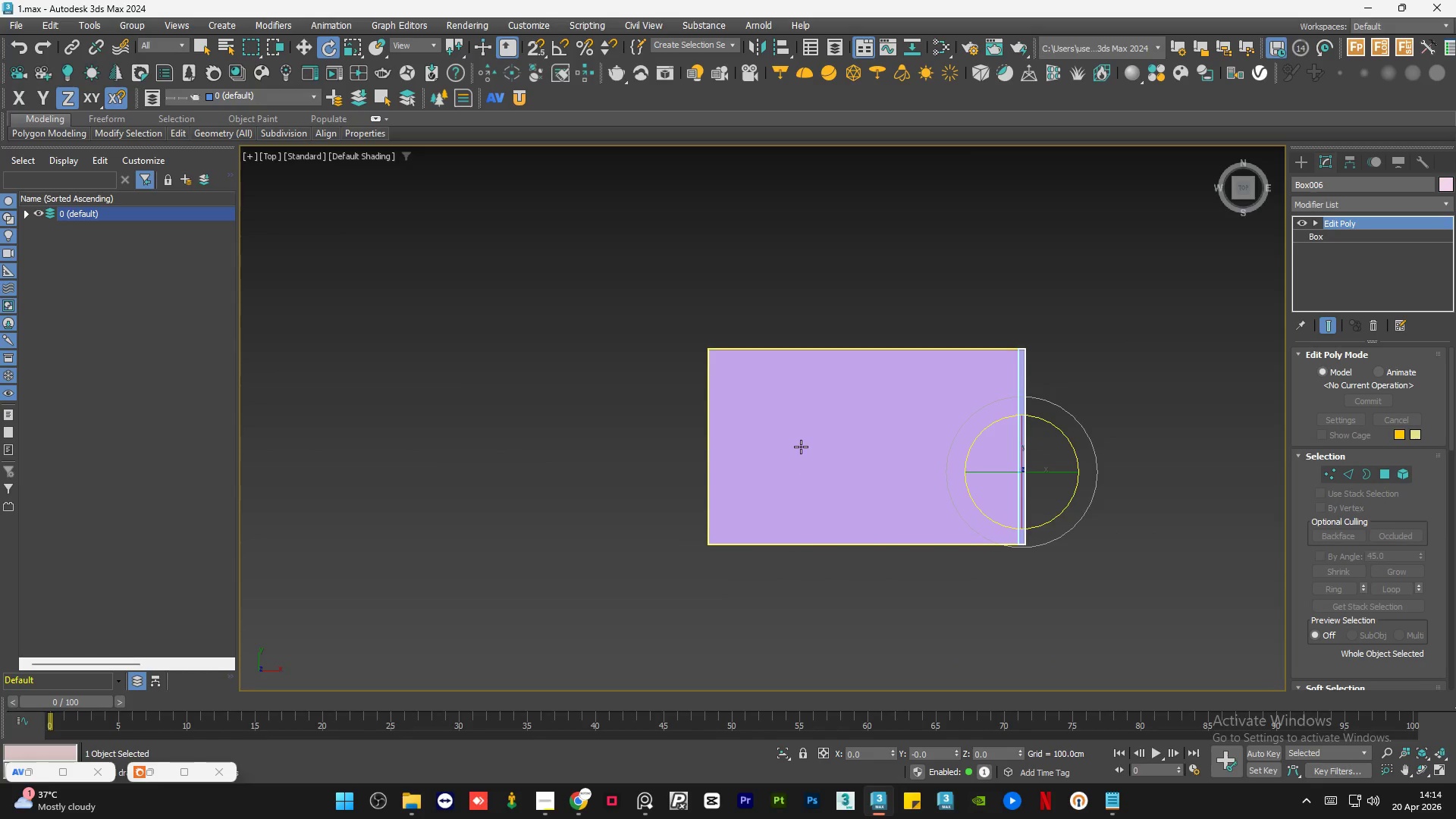 
key(A)
 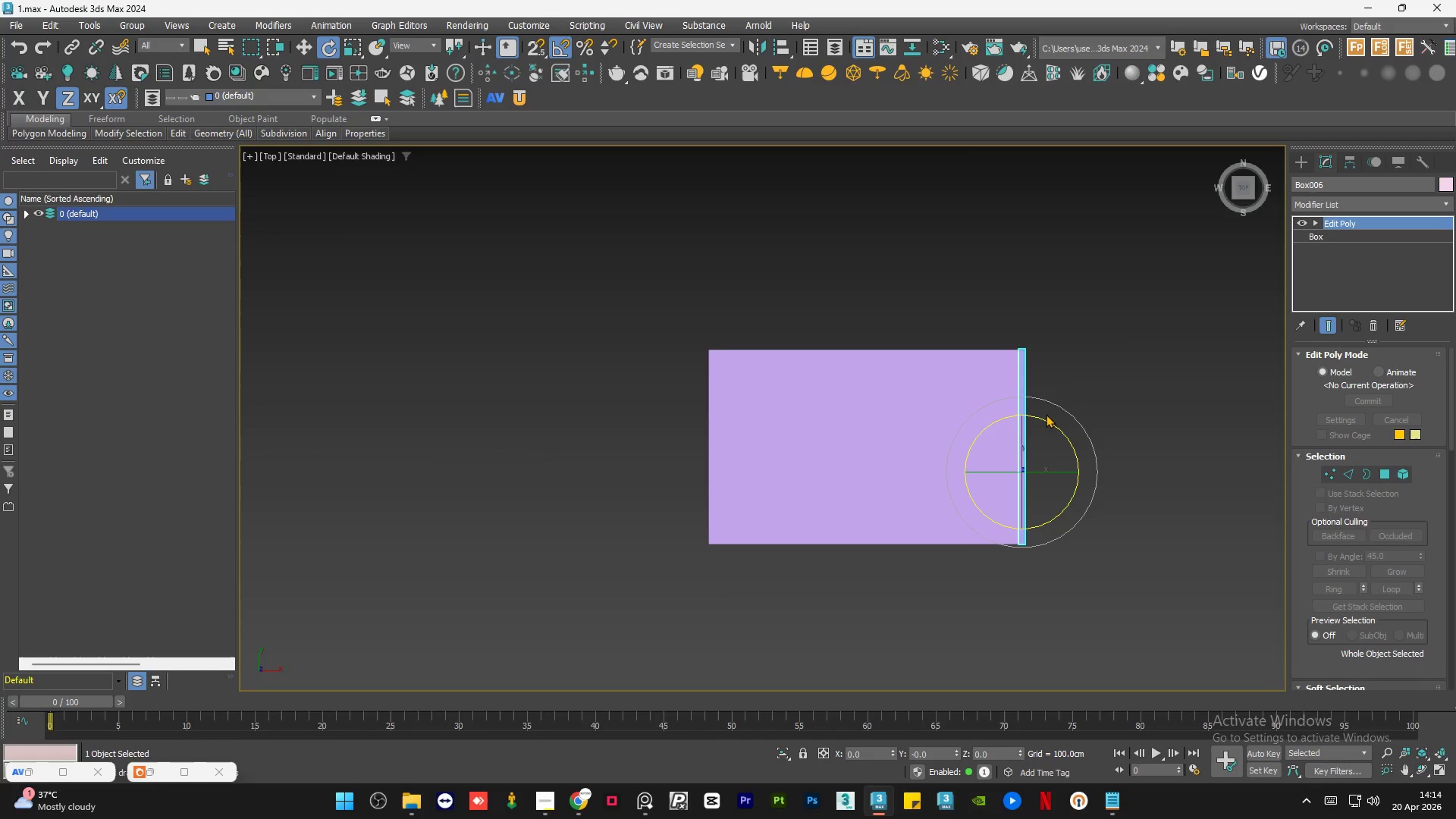 
hold_key(key=ShiftLeft, duration=1.98)
left_click_drag(start_coordinate=[1043, 419], to_coordinate=[1101, 472])
 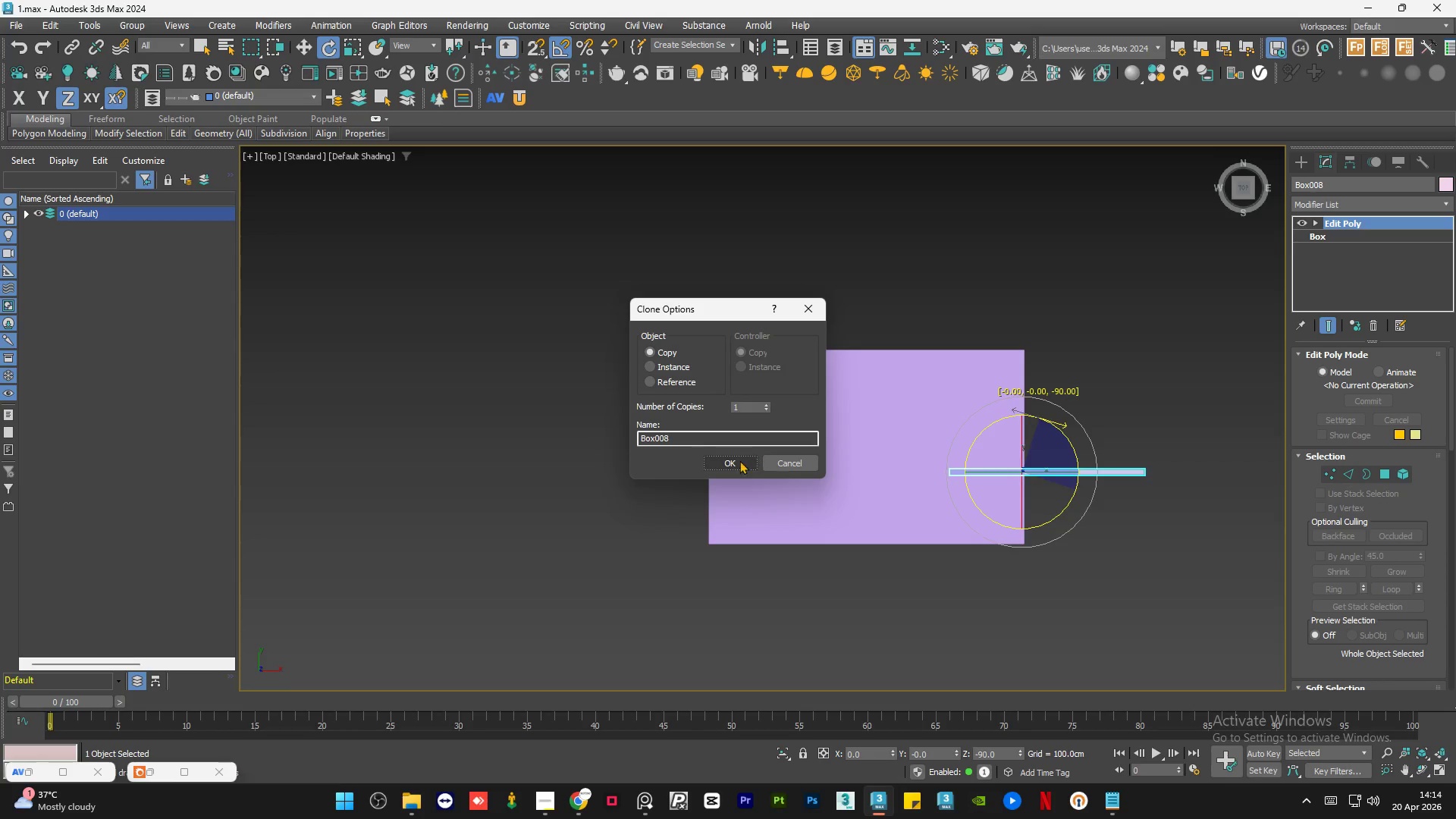 
left_click([736, 460])
 